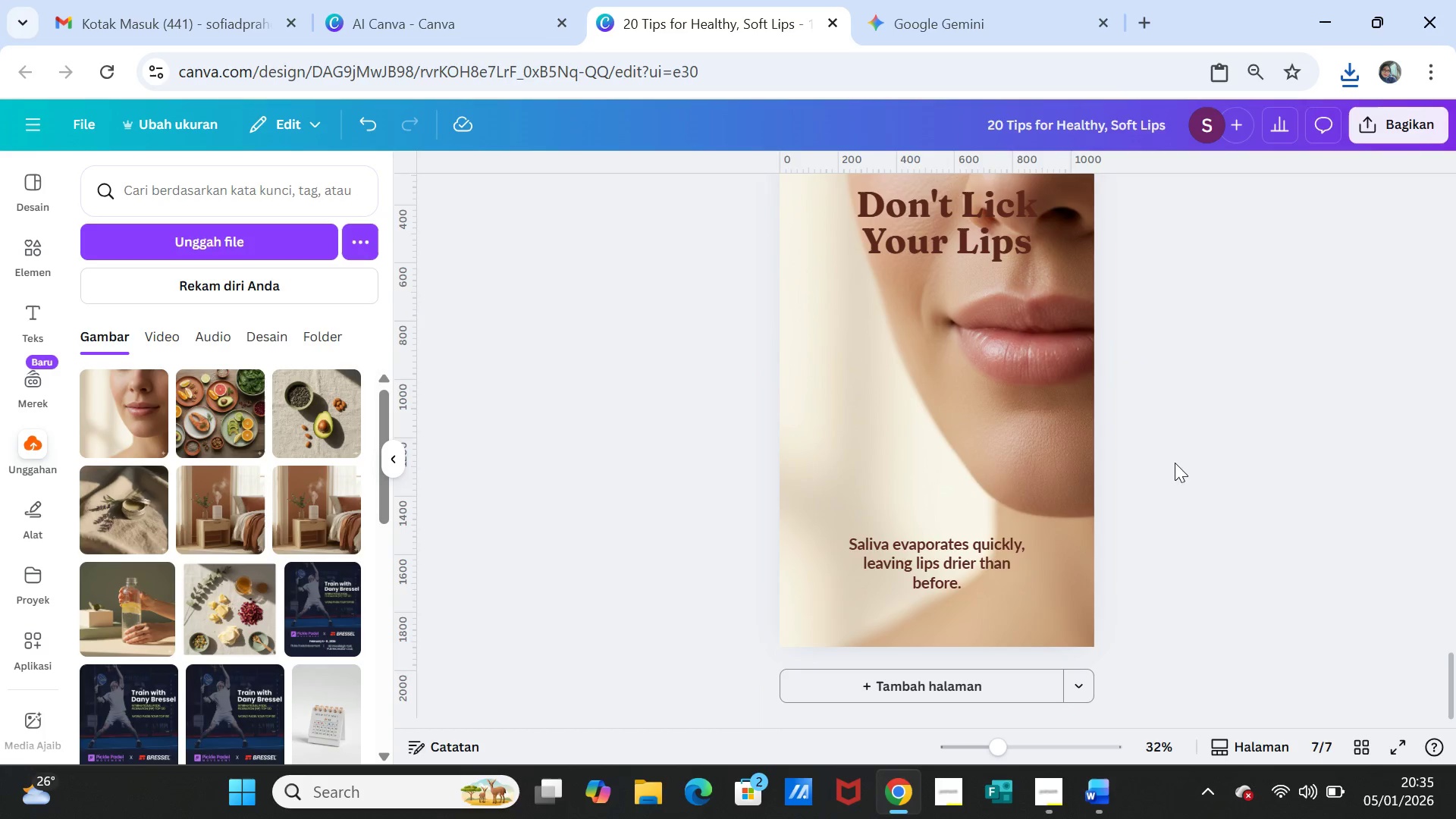 
scroll: coordinate [1213, 532], scroll_direction: up, amount: 3.0
 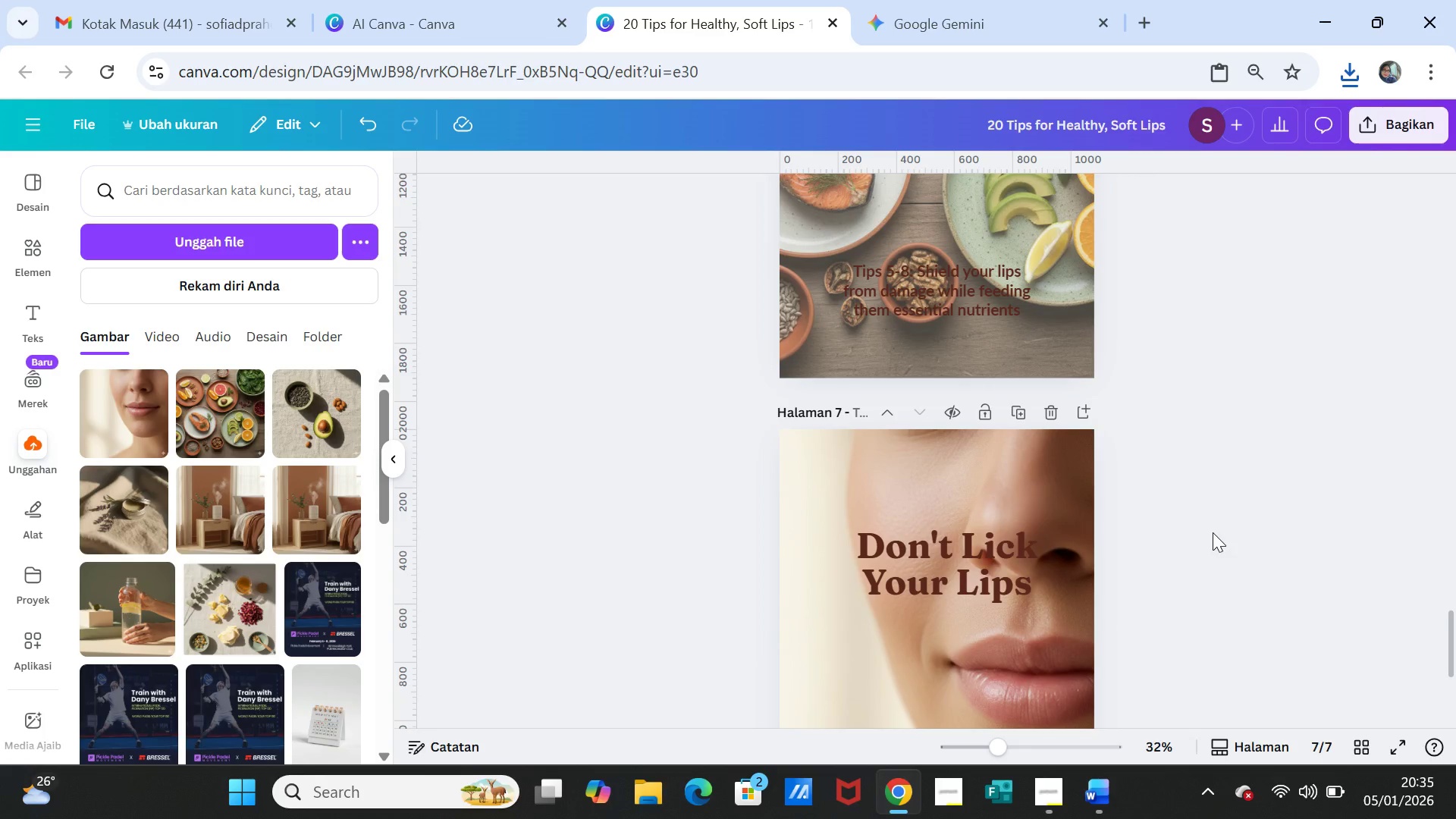 
scroll: coordinate [1213, 532], scroll_direction: down, amount: 1.0
 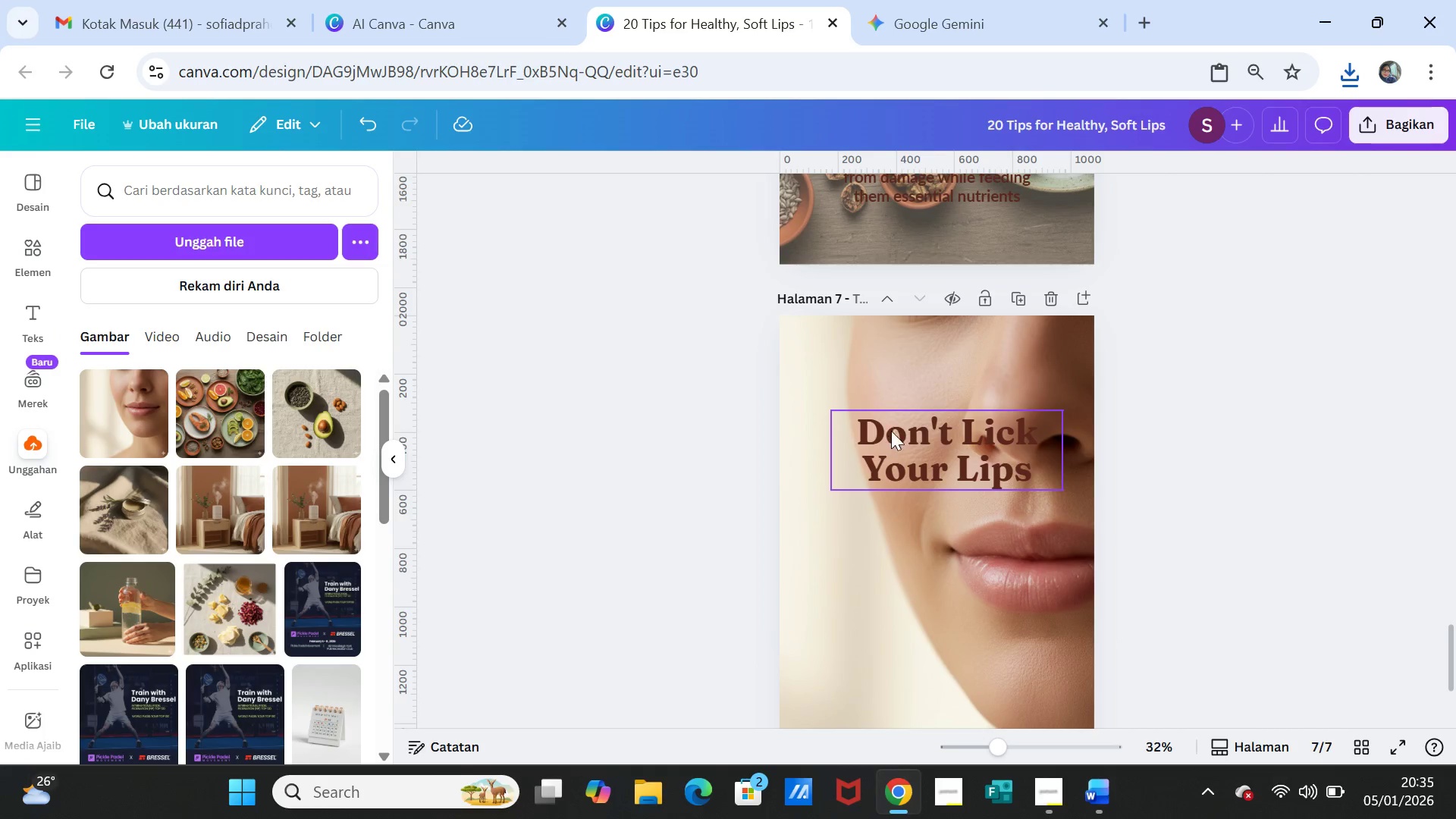 
left_click([874, 359])
 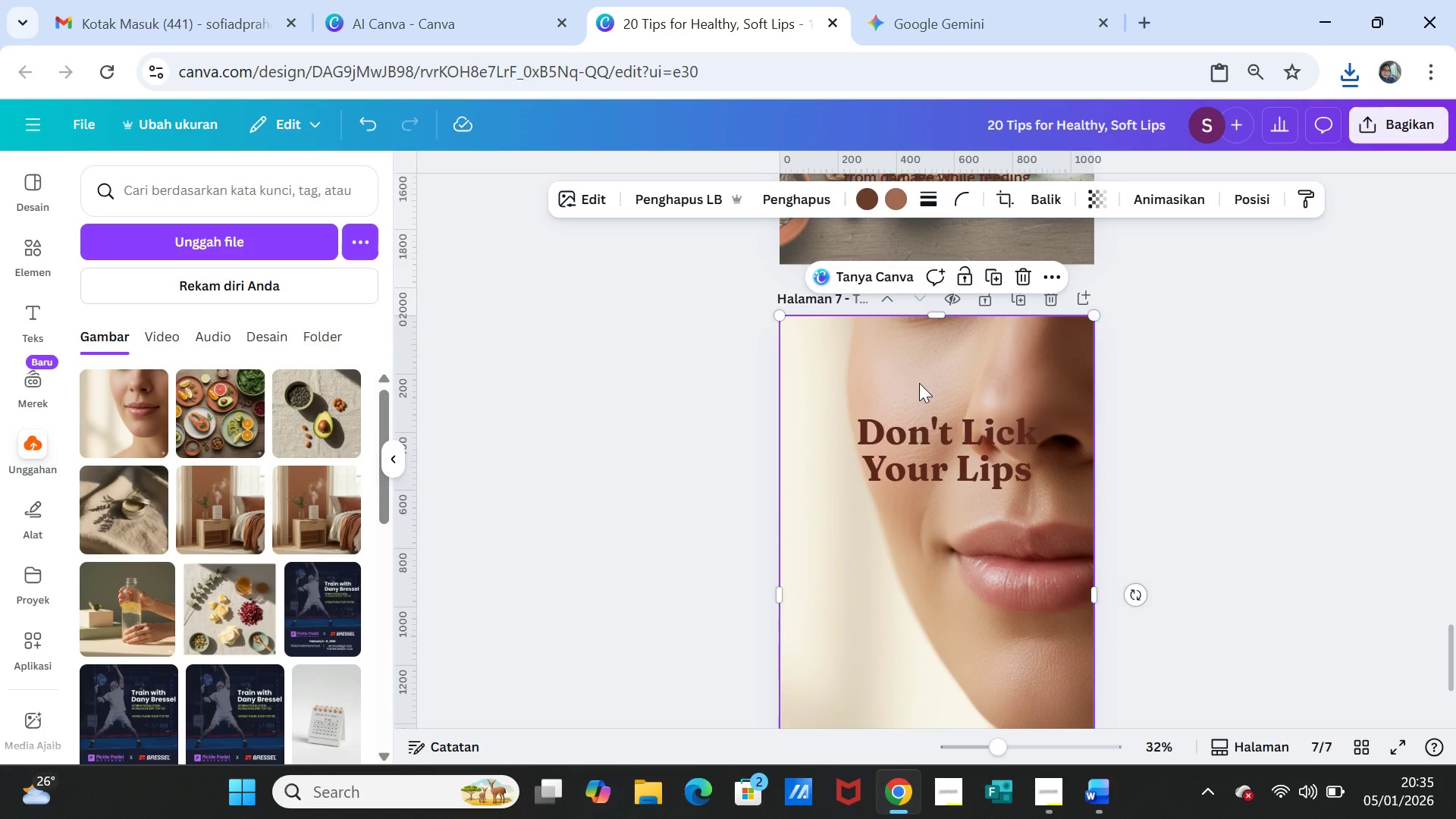 
left_click([928, 383])
 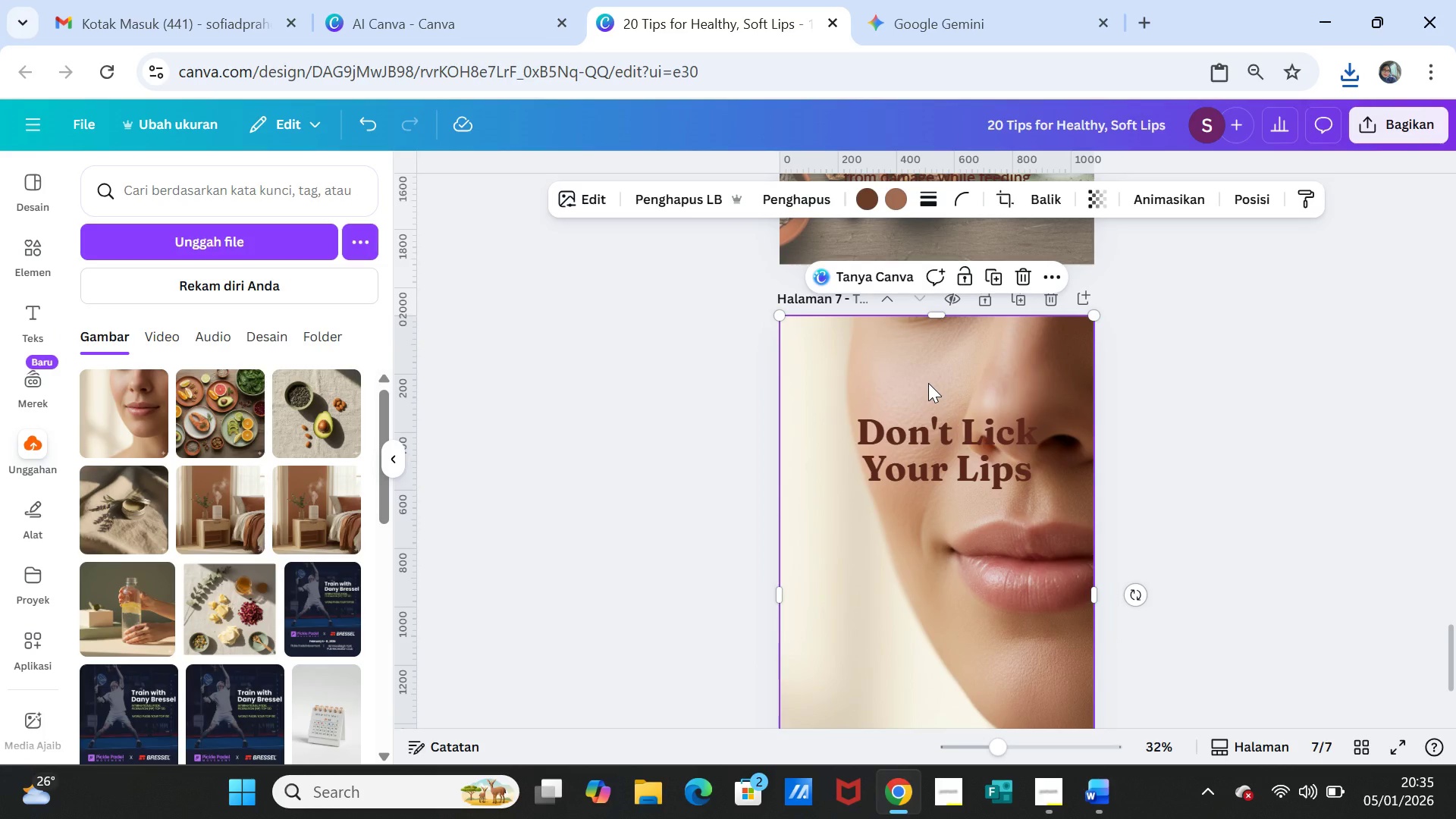 
right_click([928, 383])
 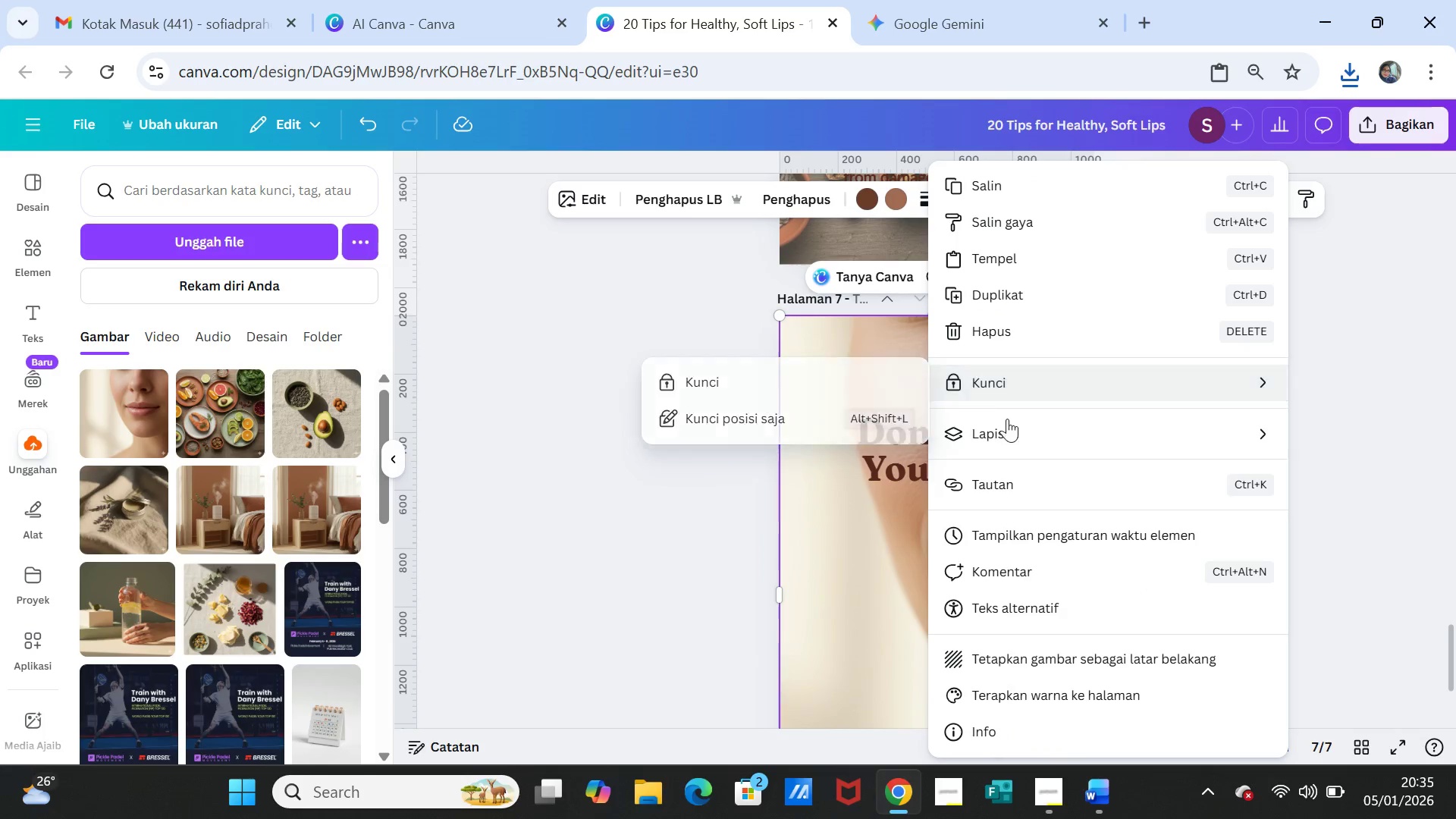 
left_click([1005, 425])
 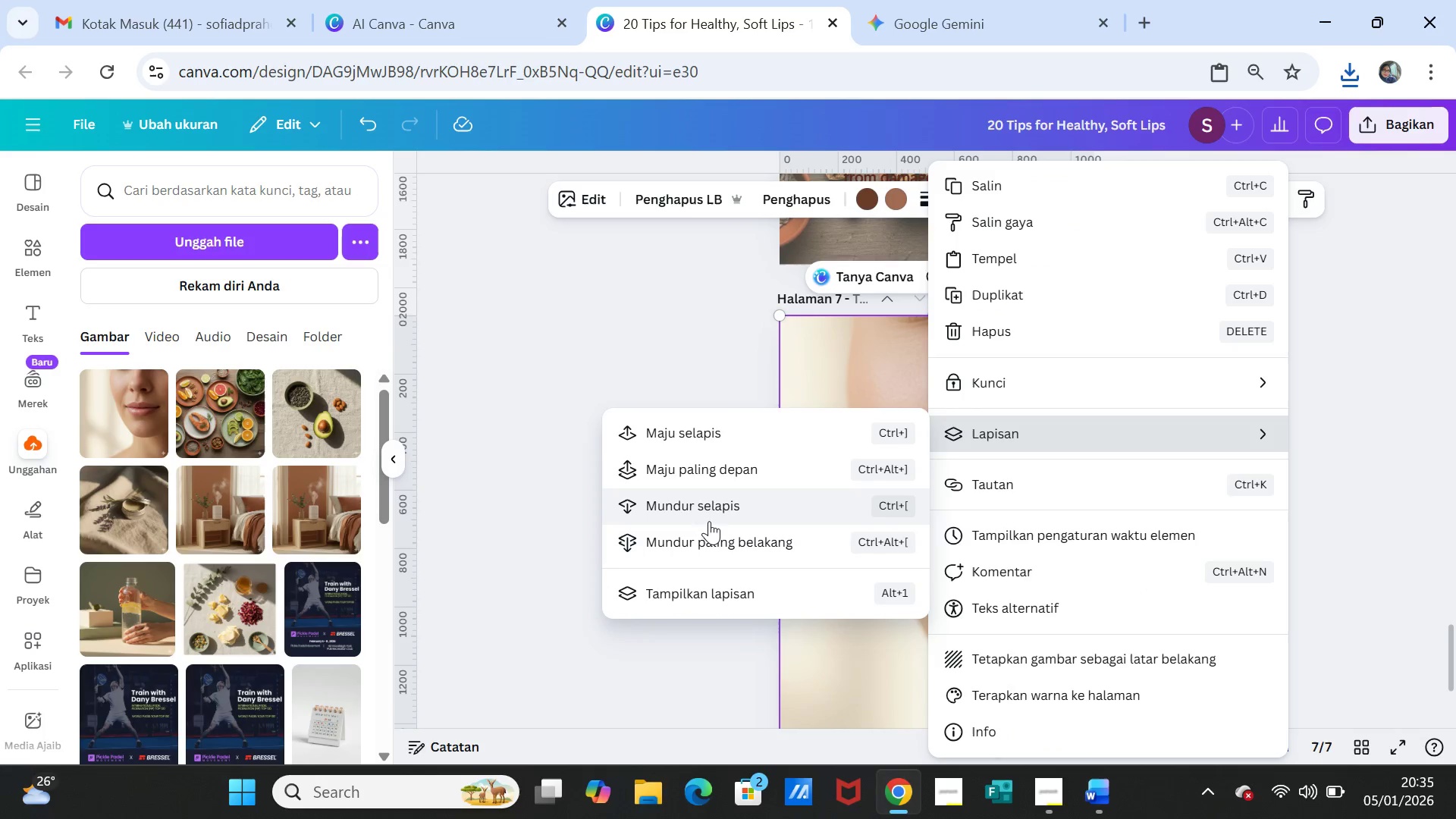 
left_click([704, 537])
 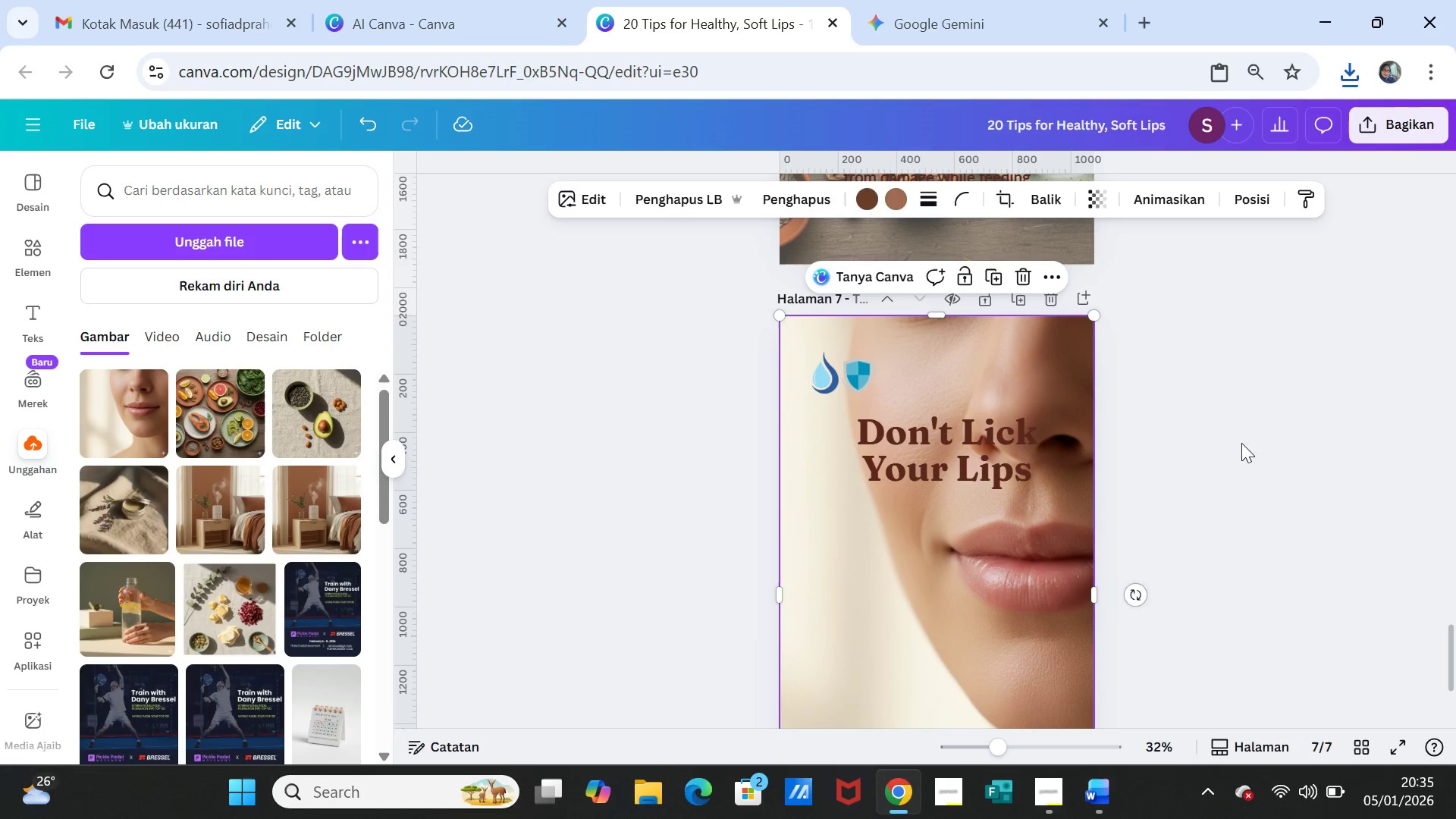 
left_click([1260, 439])
 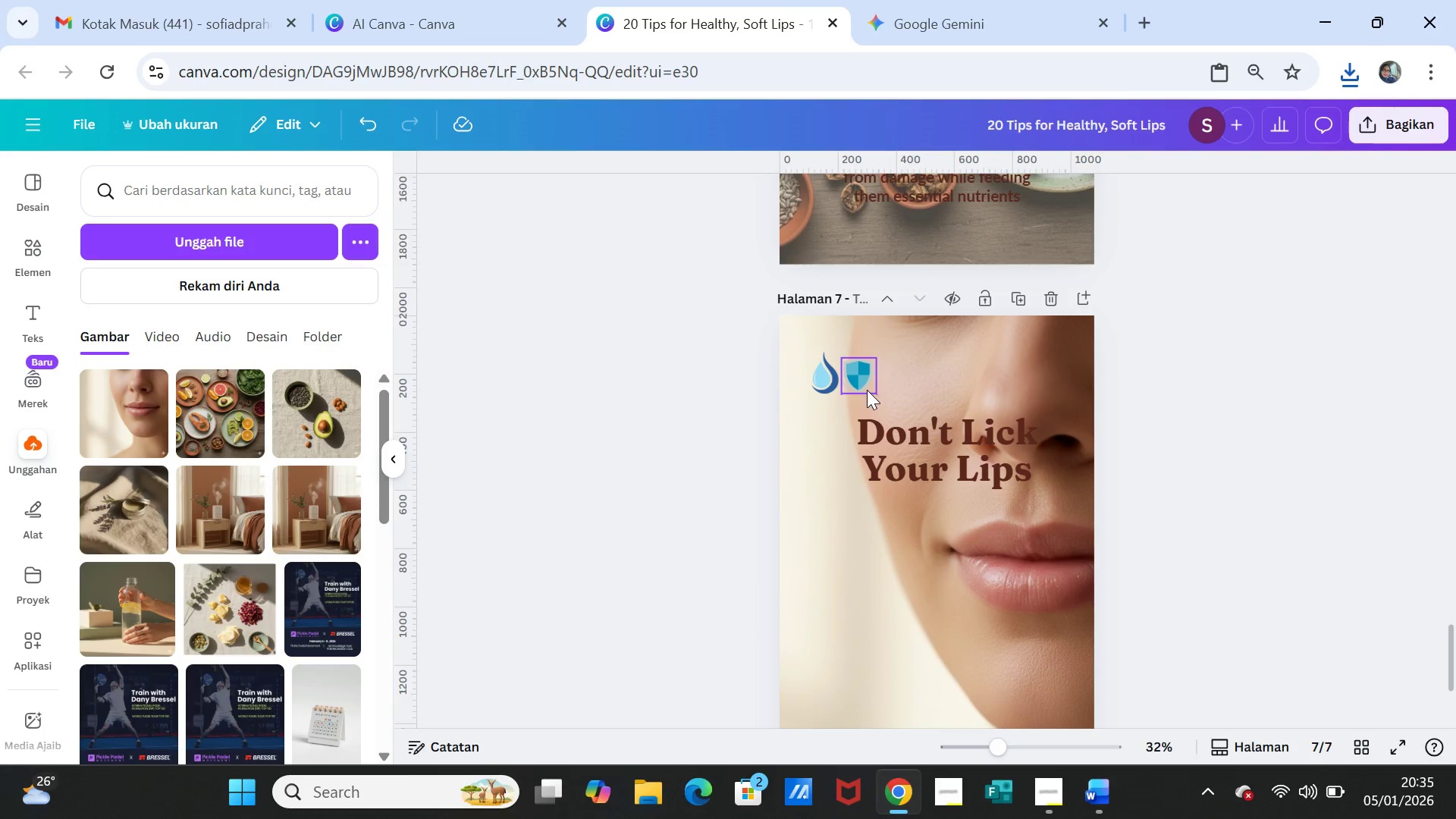 
left_click([868, 386])
 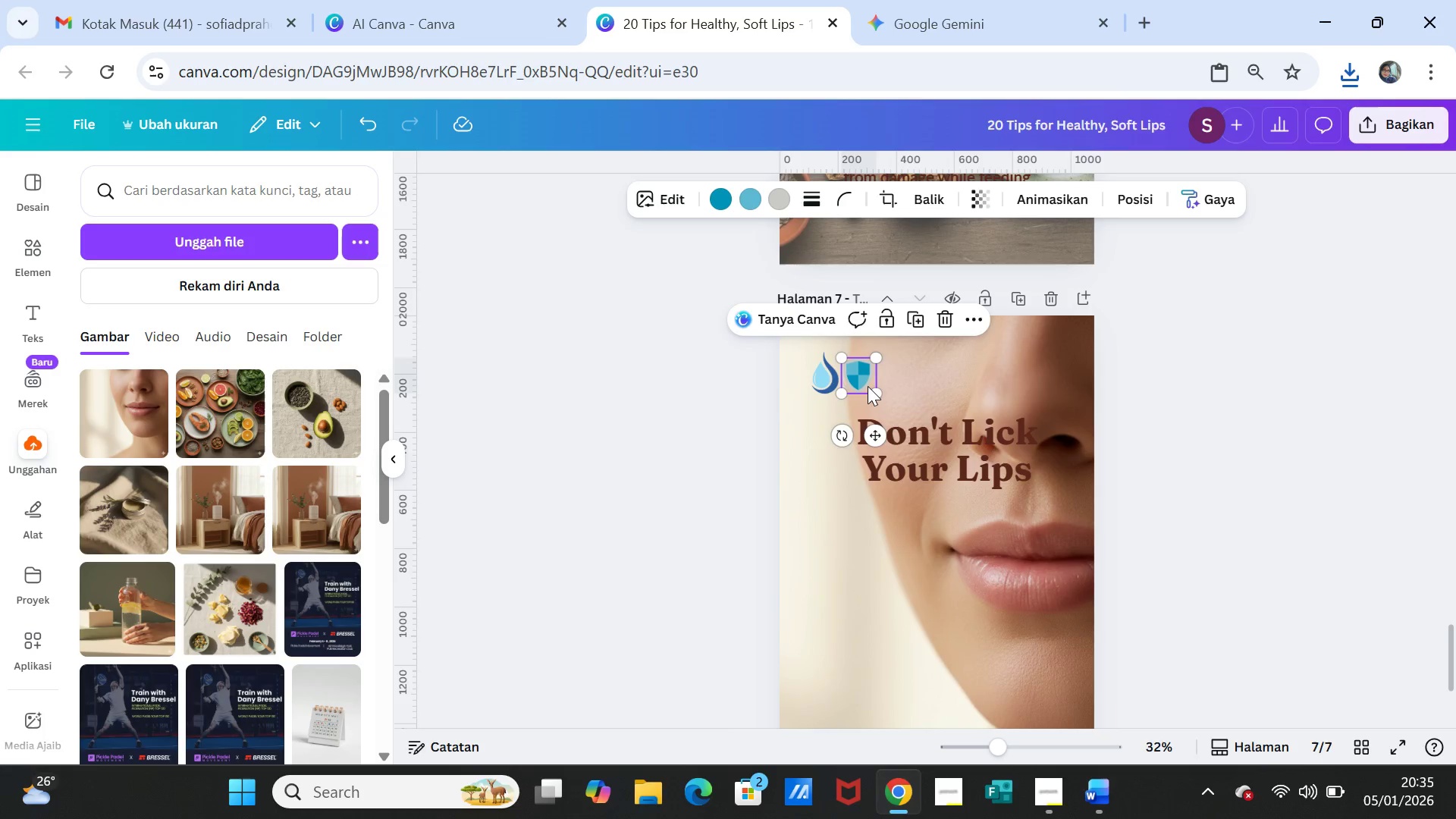 
key(Delete)
 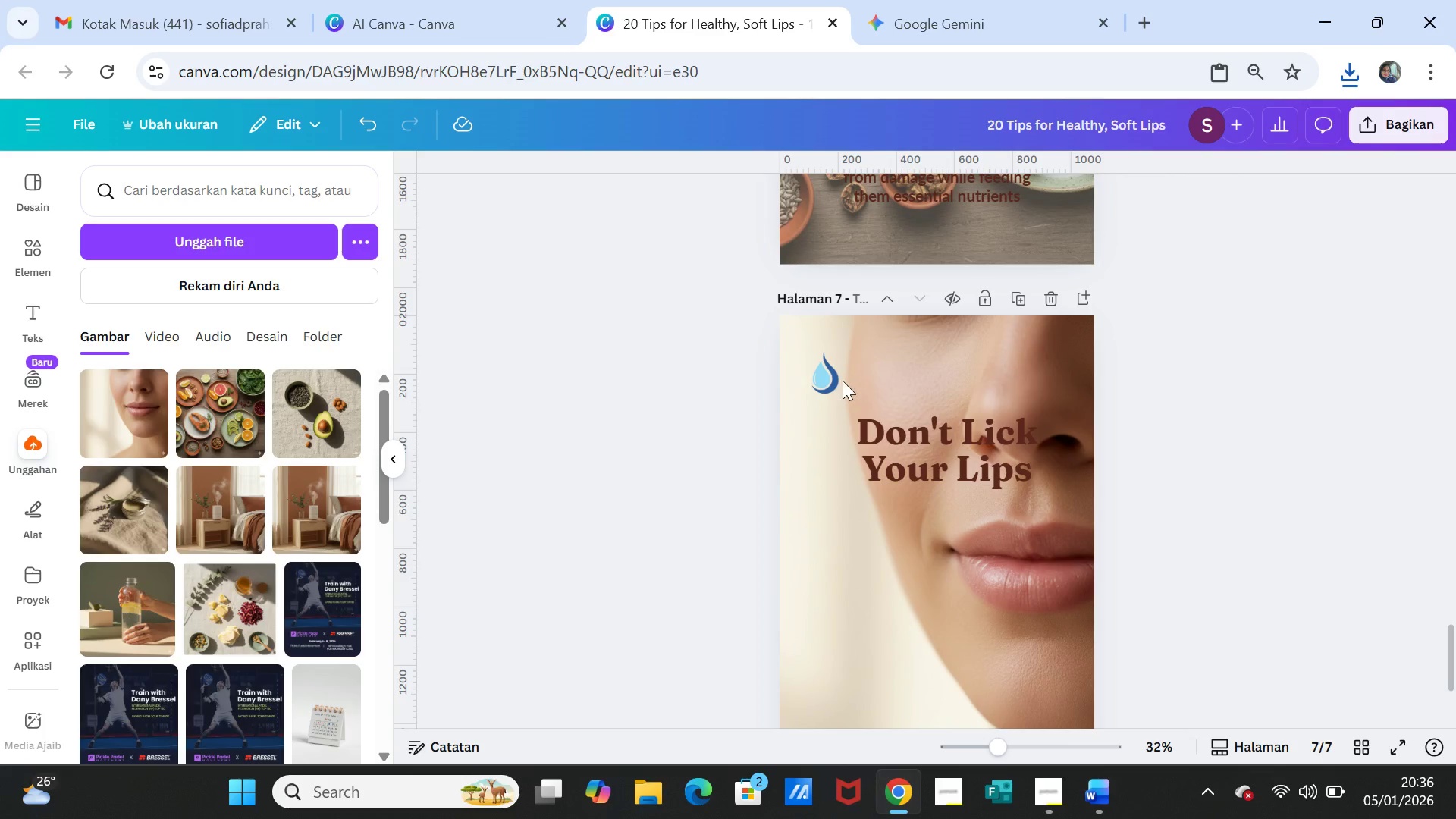 
left_click([830, 378])
 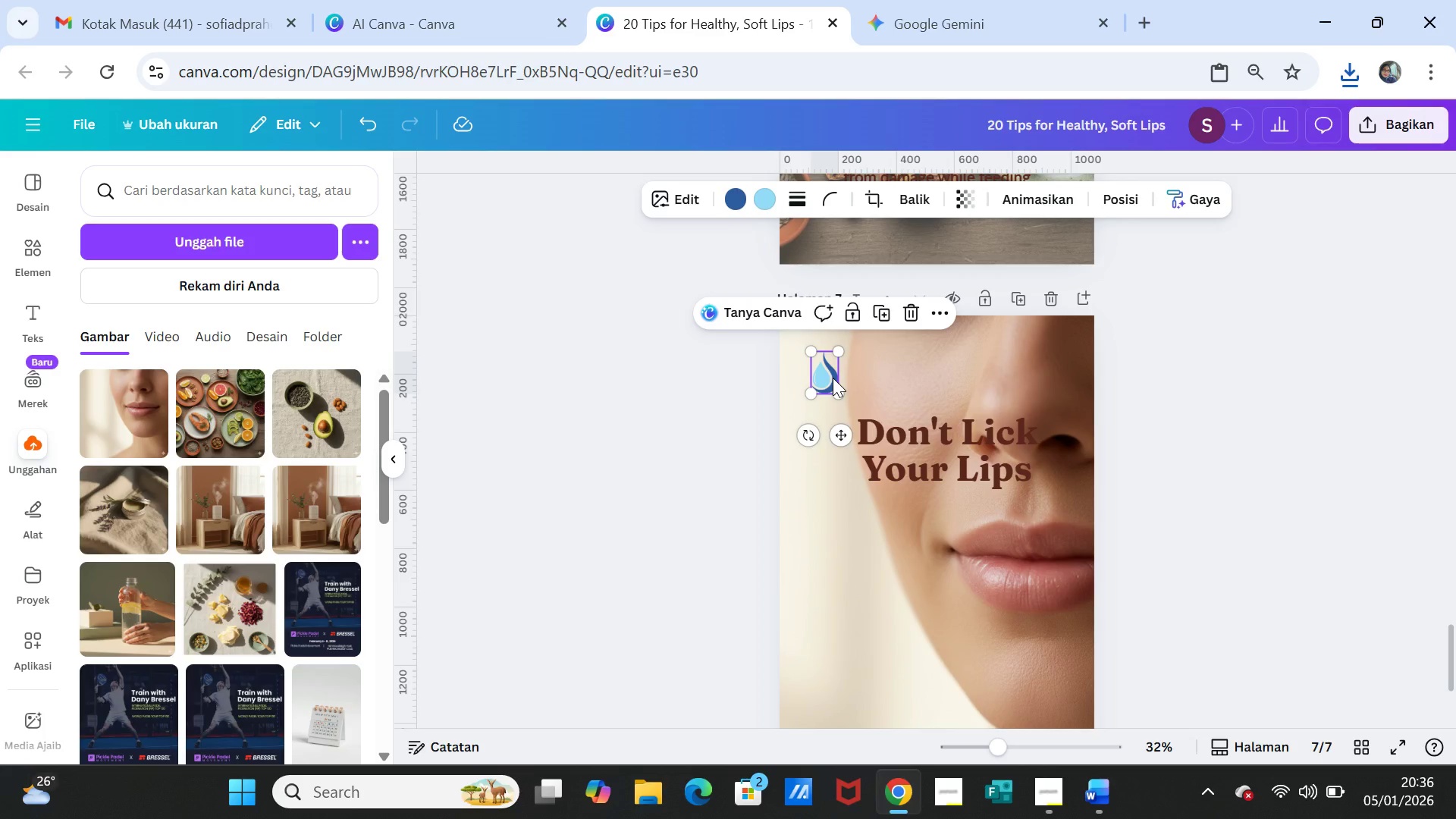 
key(Delete)
 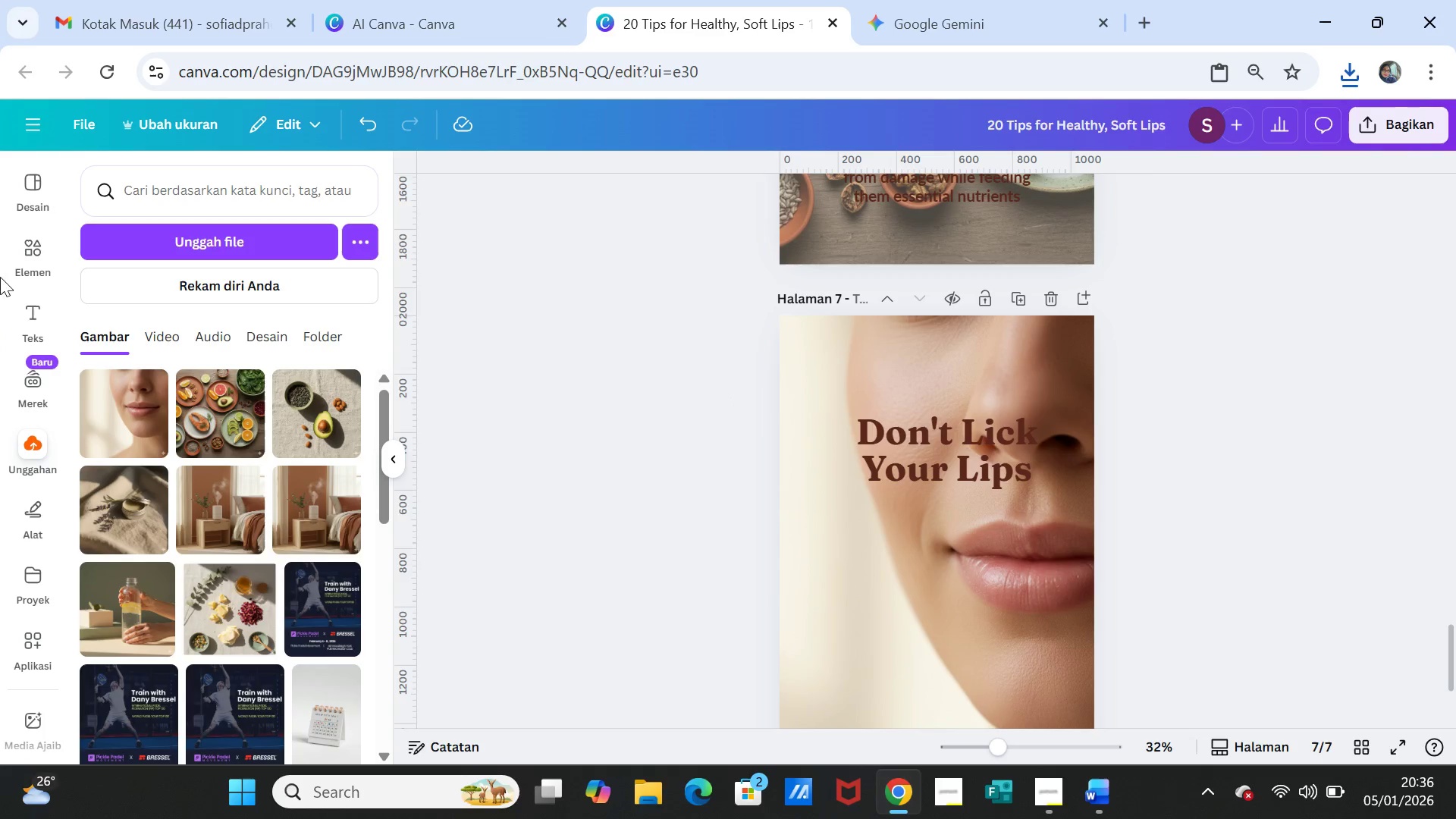 
left_click([33, 259])
 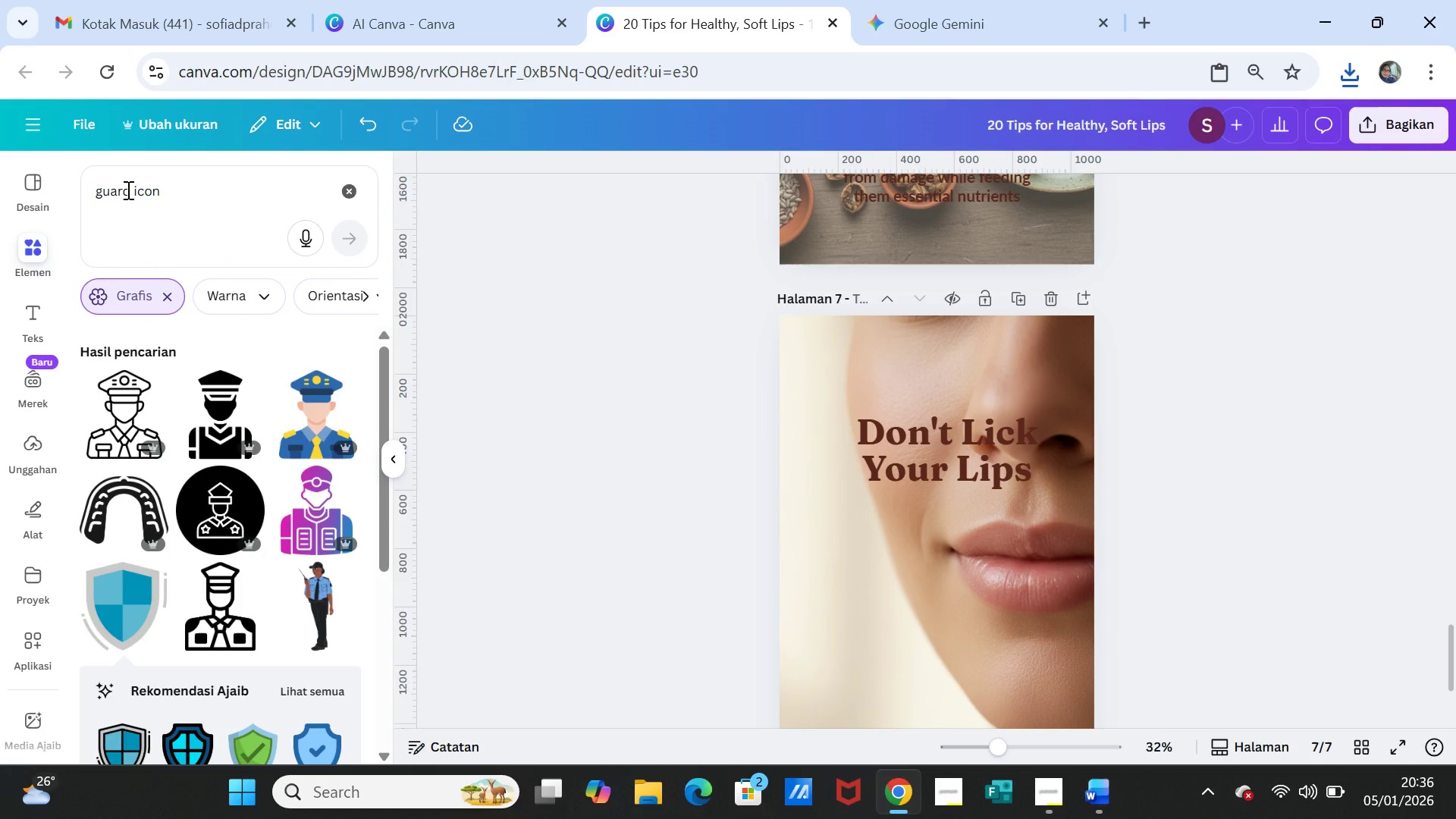 
left_click_drag(start_coordinate=[129, 190], to_coordinate=[80, 185])
 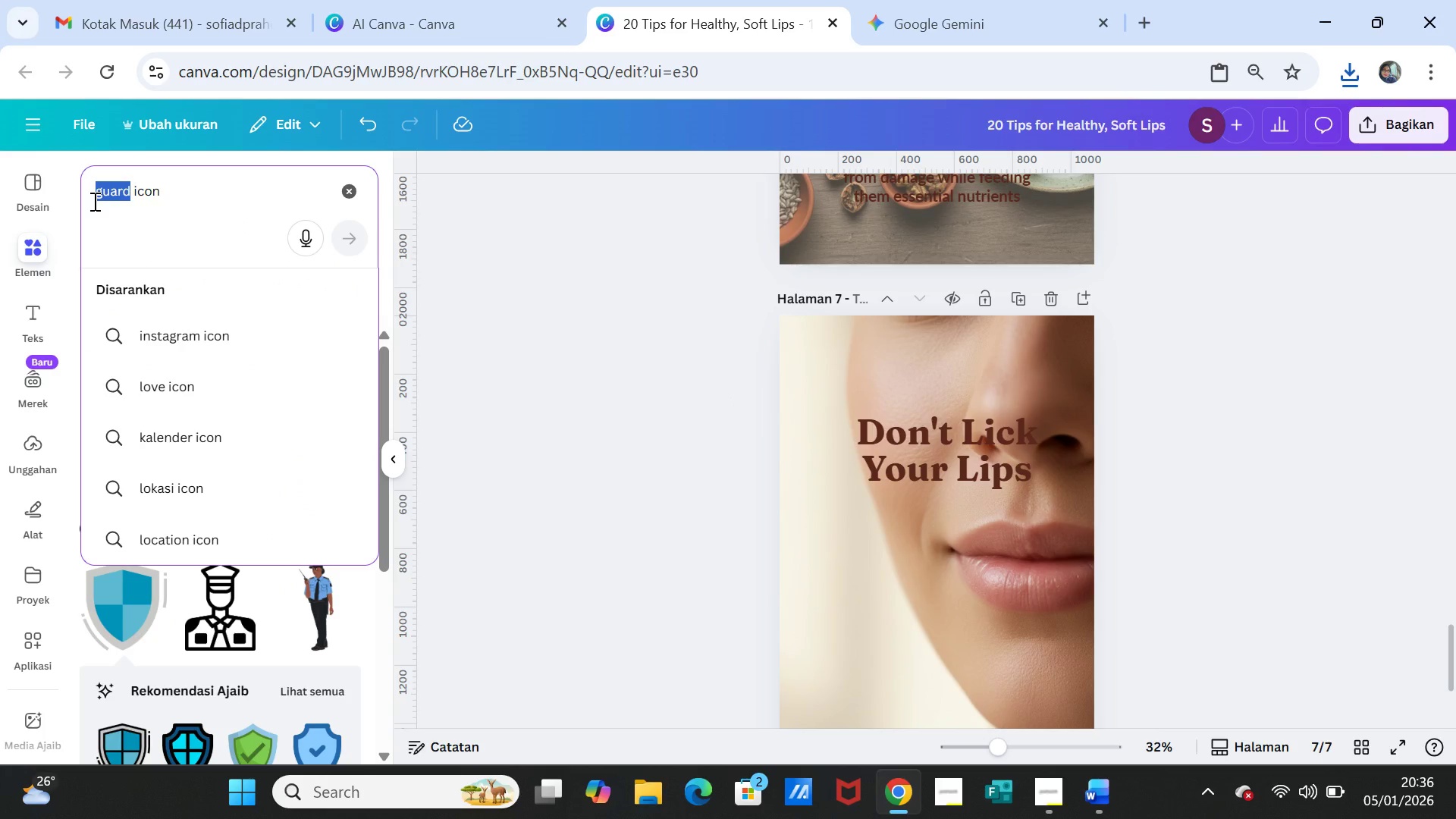 
type(peringatan)
 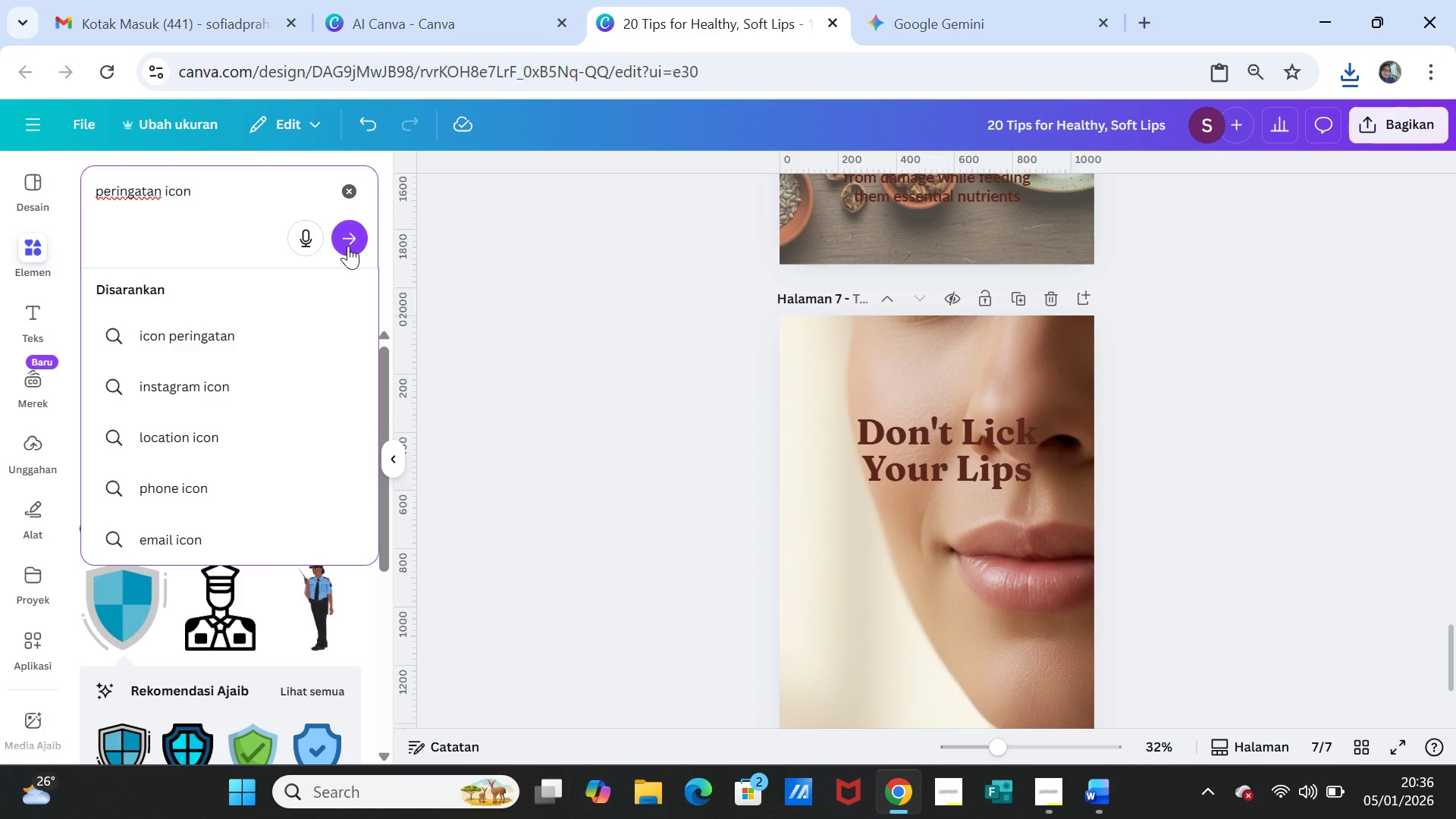 
left_click([192, 334])
 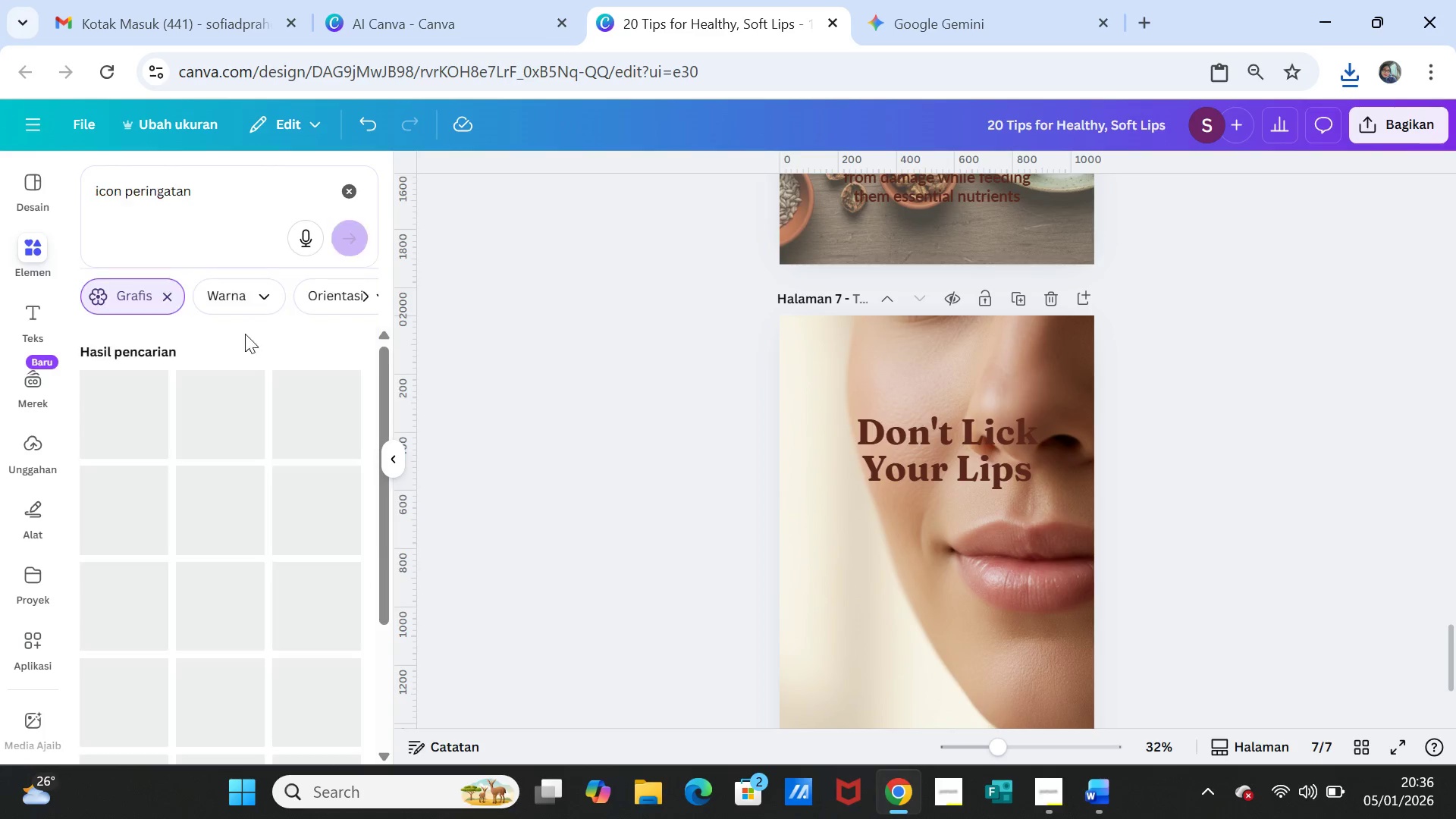 
mouse_move([317, 342])
 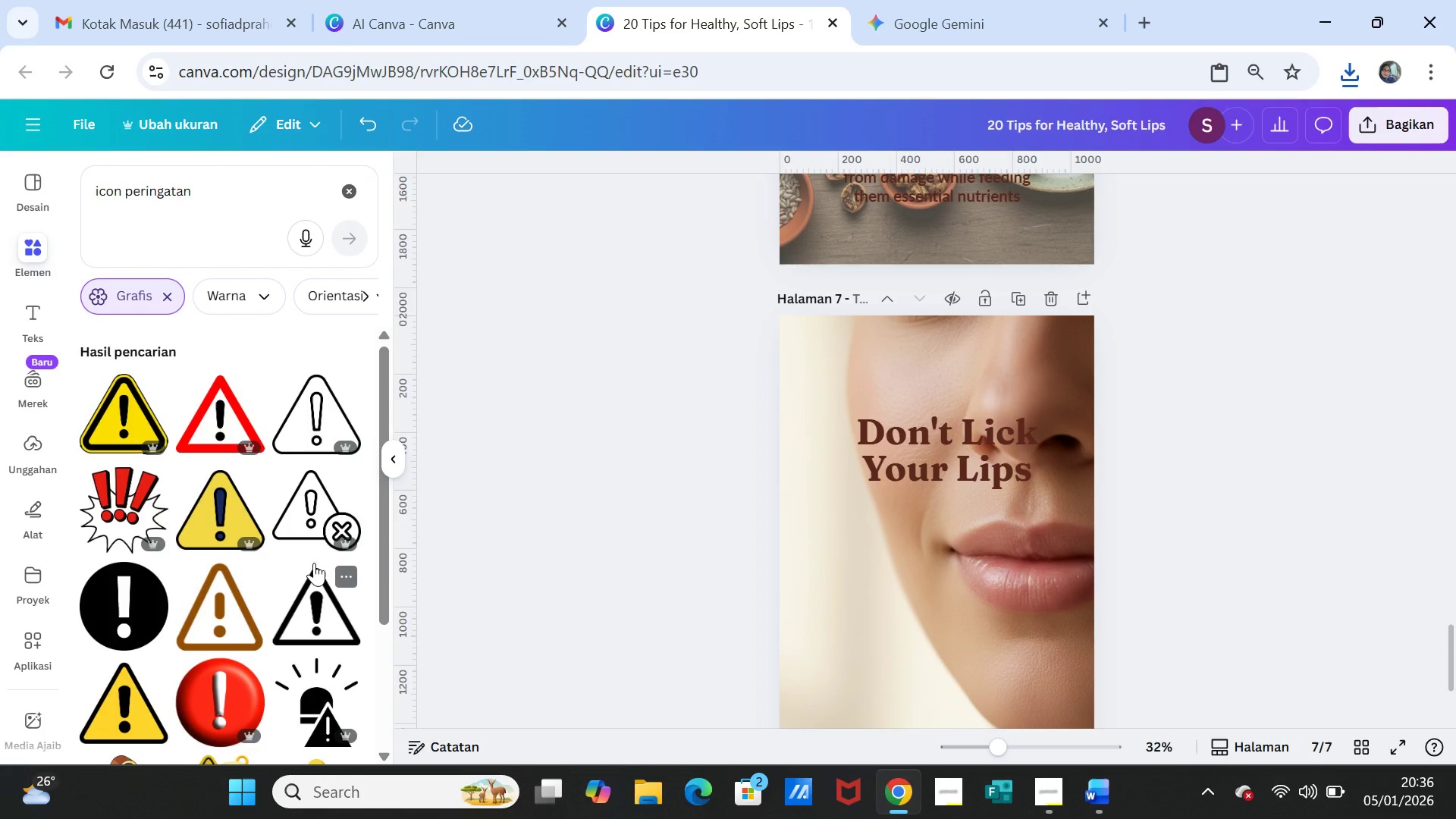 
scroll: coordinate [314, 563], scroll_direction: down, amount: 1.0
 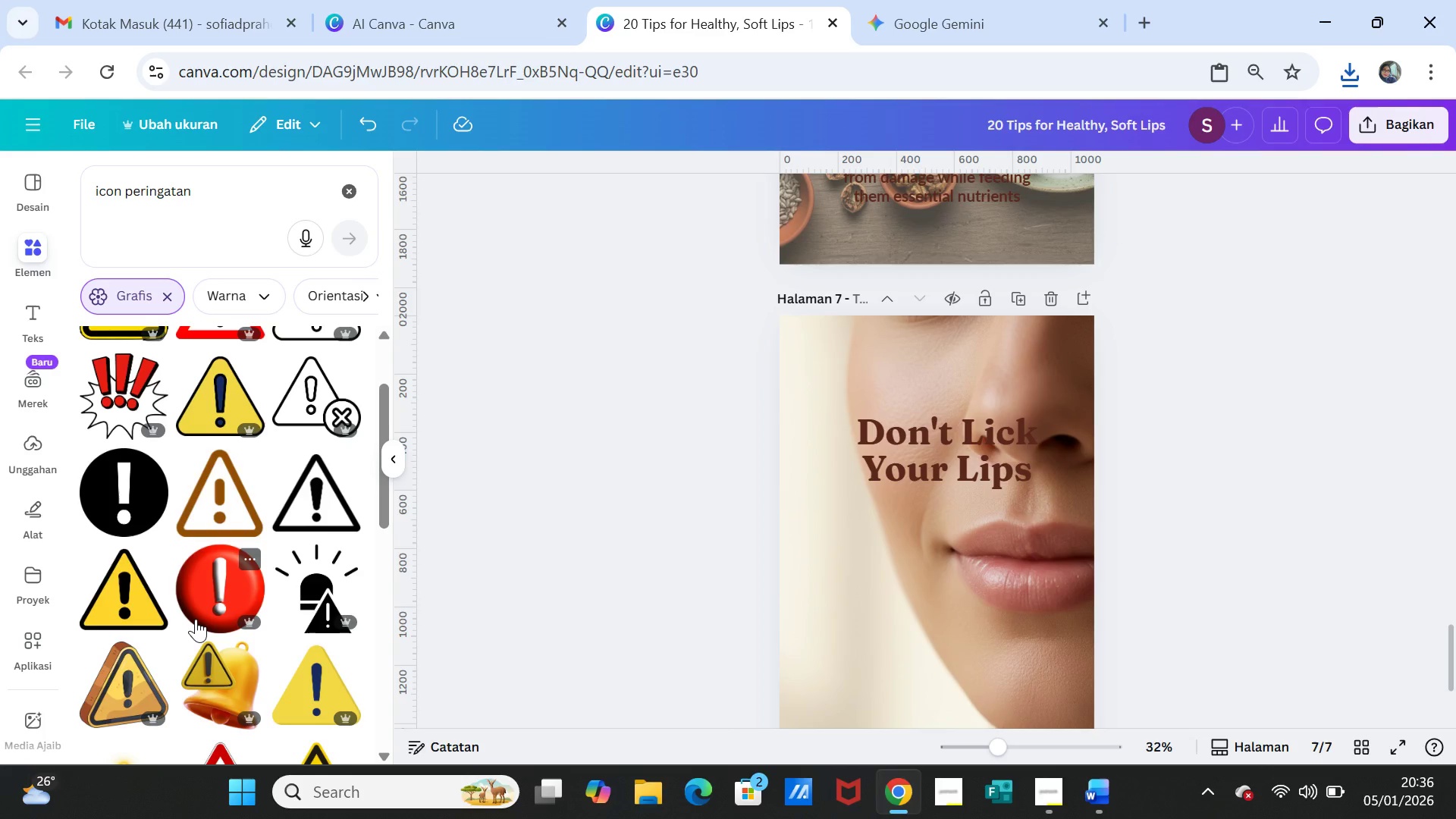 
left_click([197, 607])
 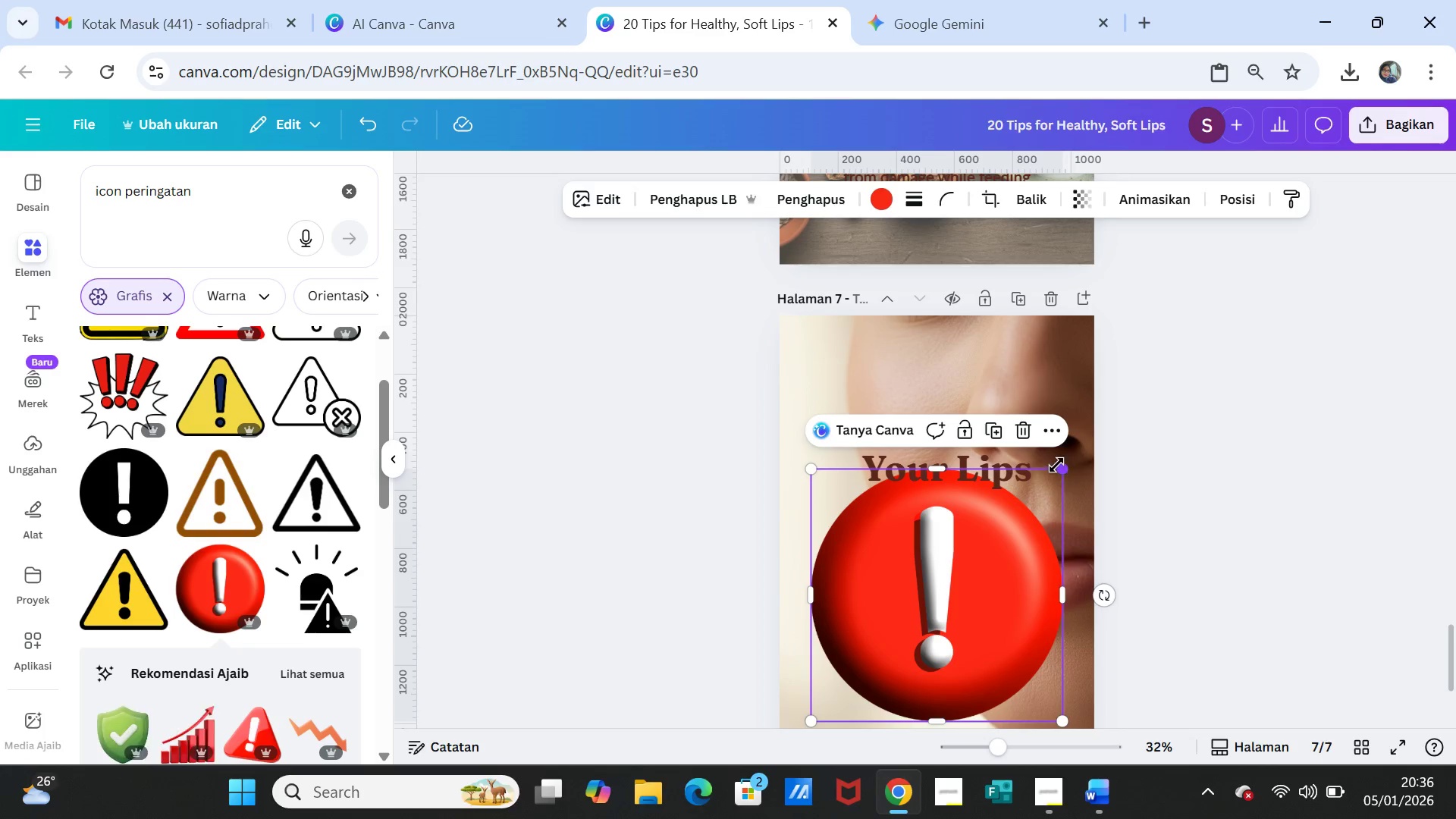 
left_click_drag(start_coordinate=[1056, 465], to_coordinate=[833, 664])
 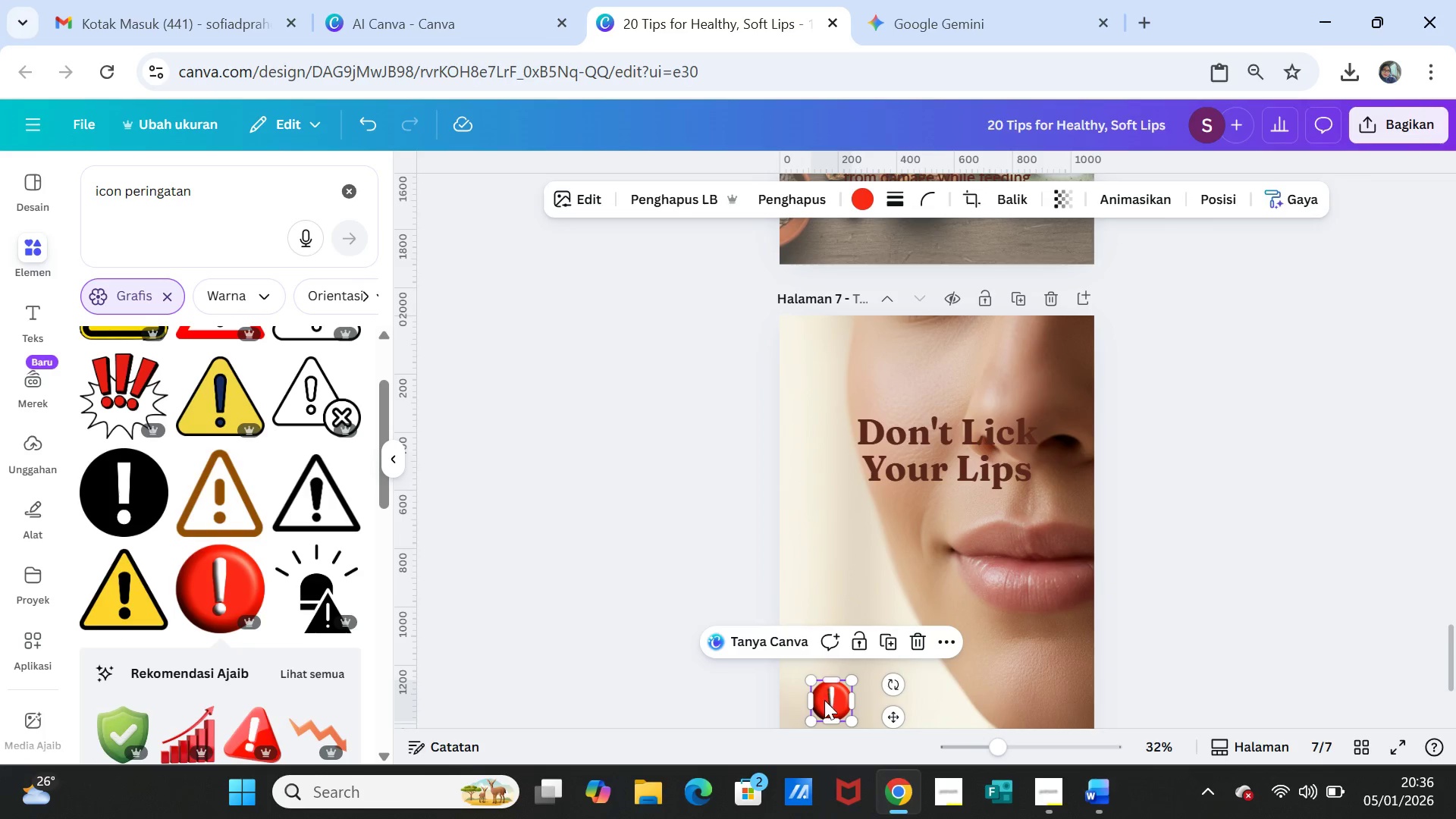 
left_click_drag(start_coordinate=[827, 700], to_coordinate=[822, 368])
 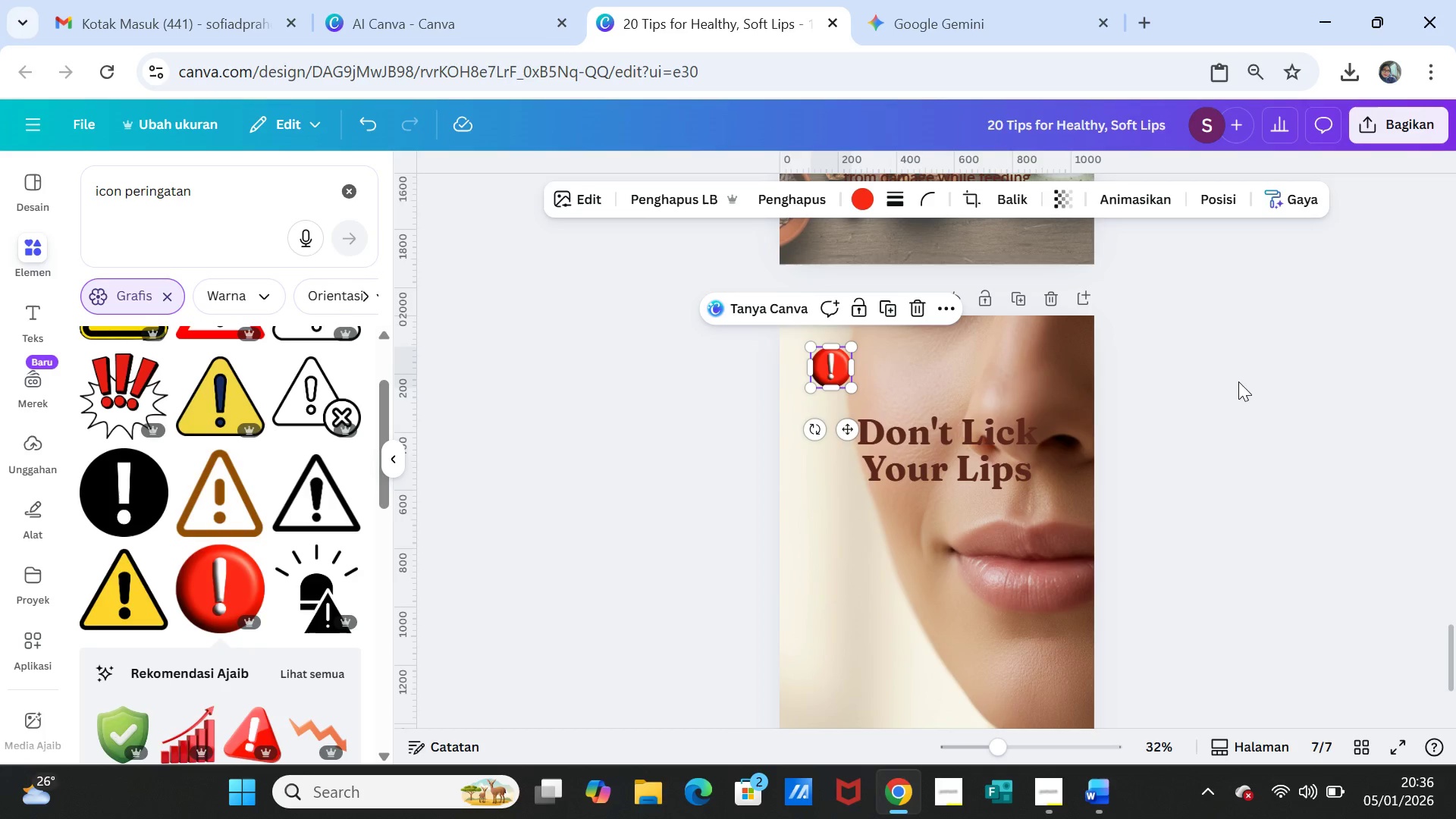 
left_click([1238, 381])
 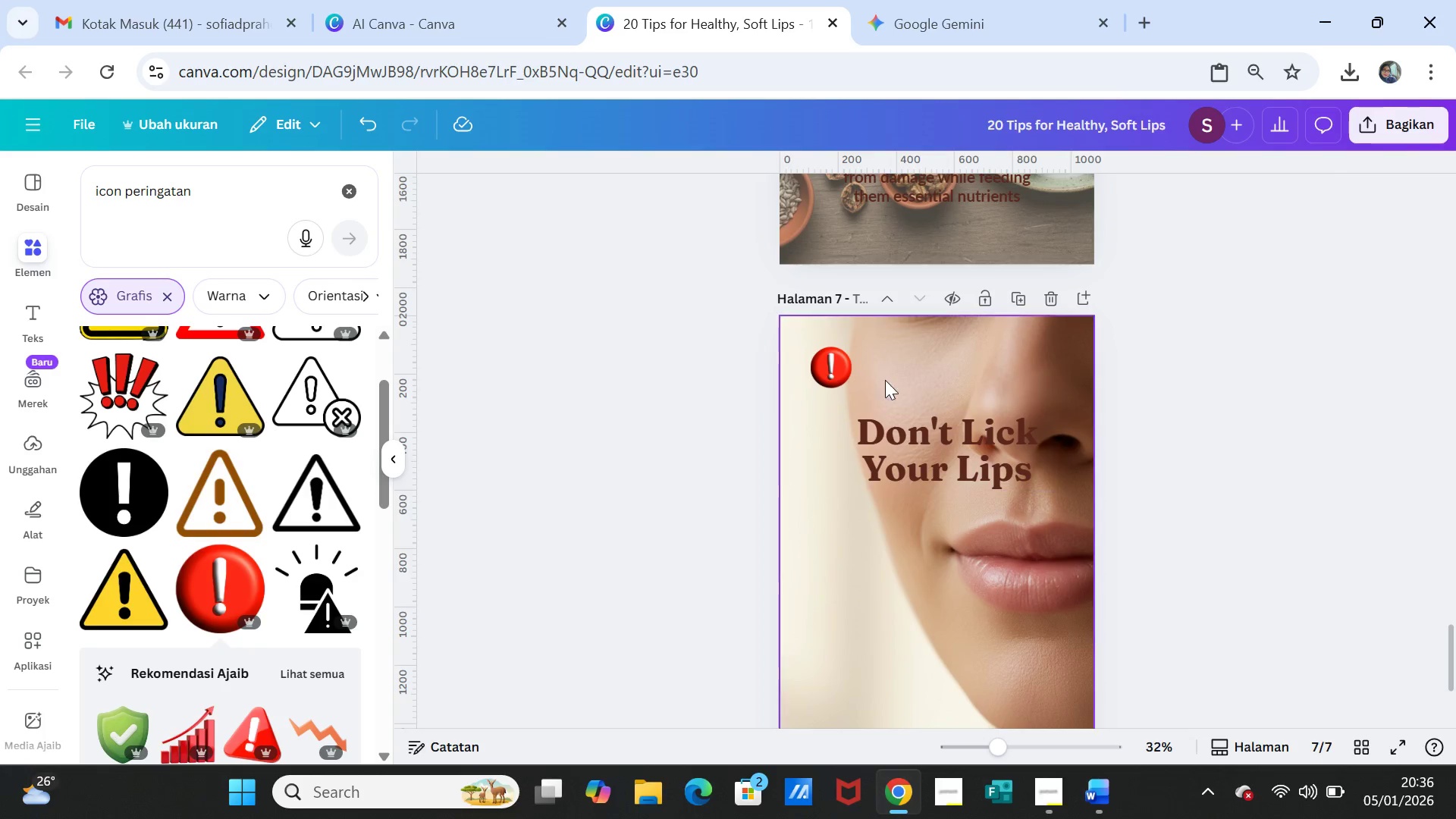 
left_click_drag(start_coordinate=[838, 369], to_coordinate=[836, 374])
 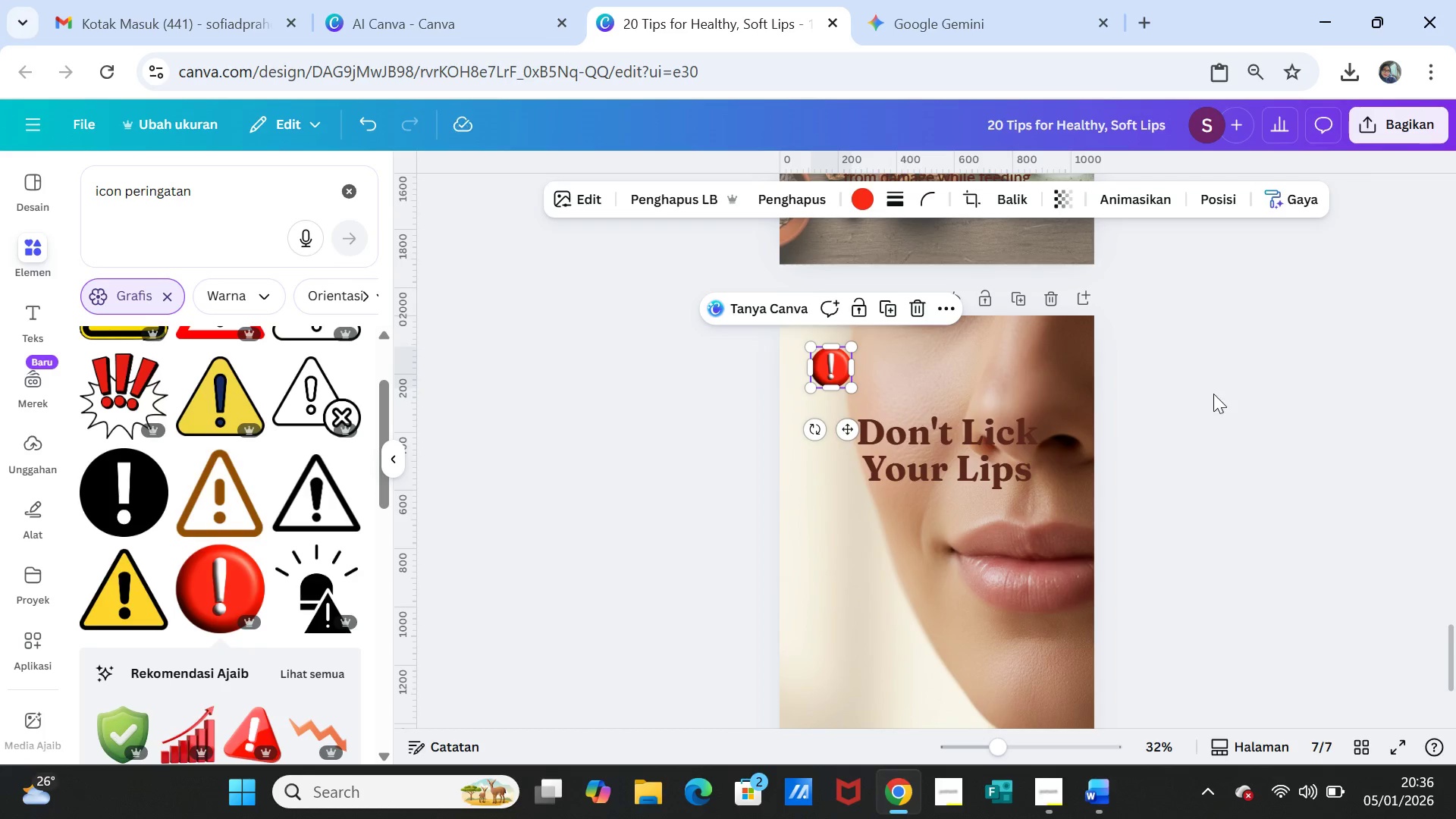 
left_click([1213, 394])
 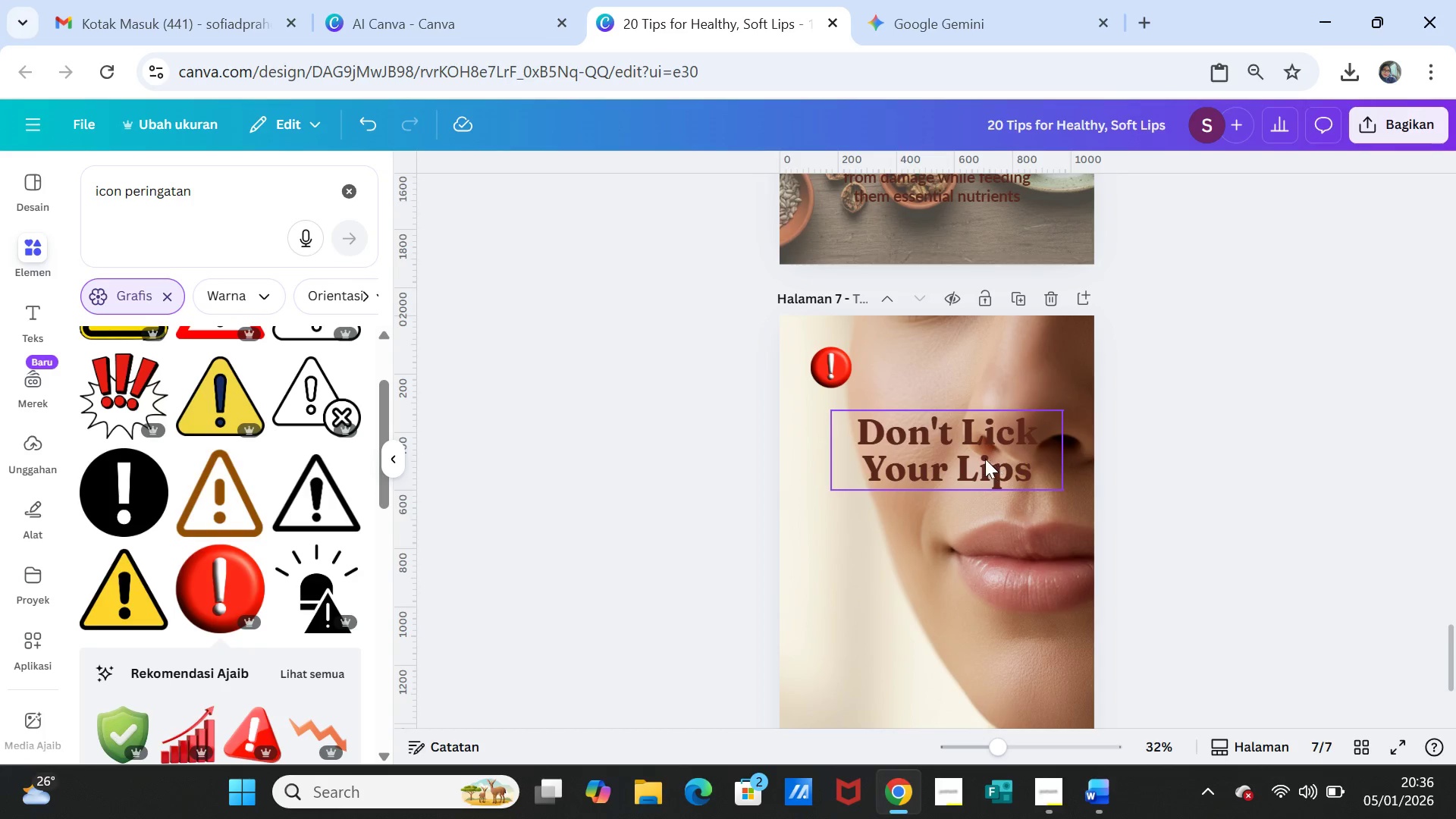 
left_click_drag(start_coordinate=[985, 459], to_coordinate=[982, 428])
 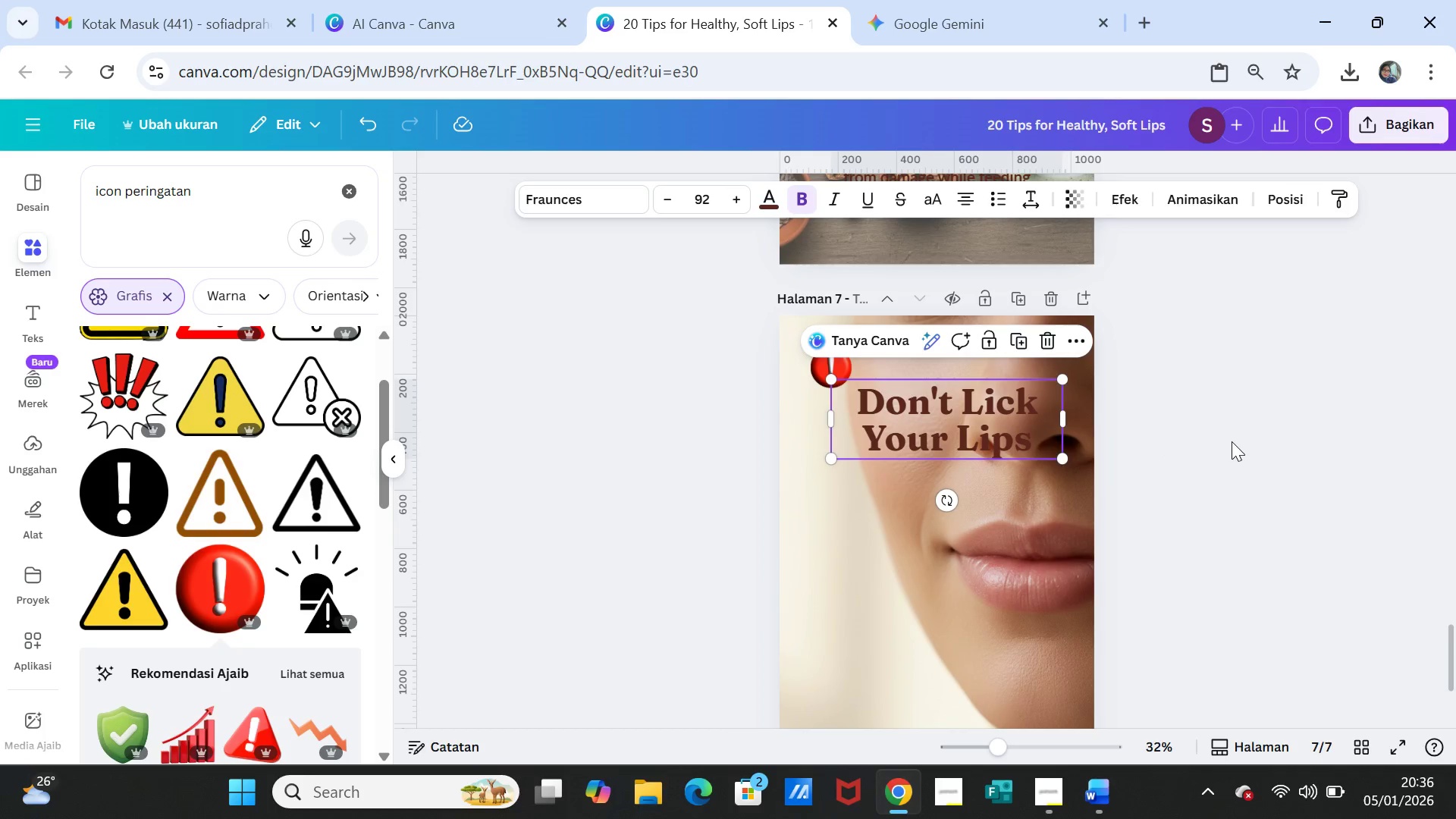 
left_click([1232, 441])
 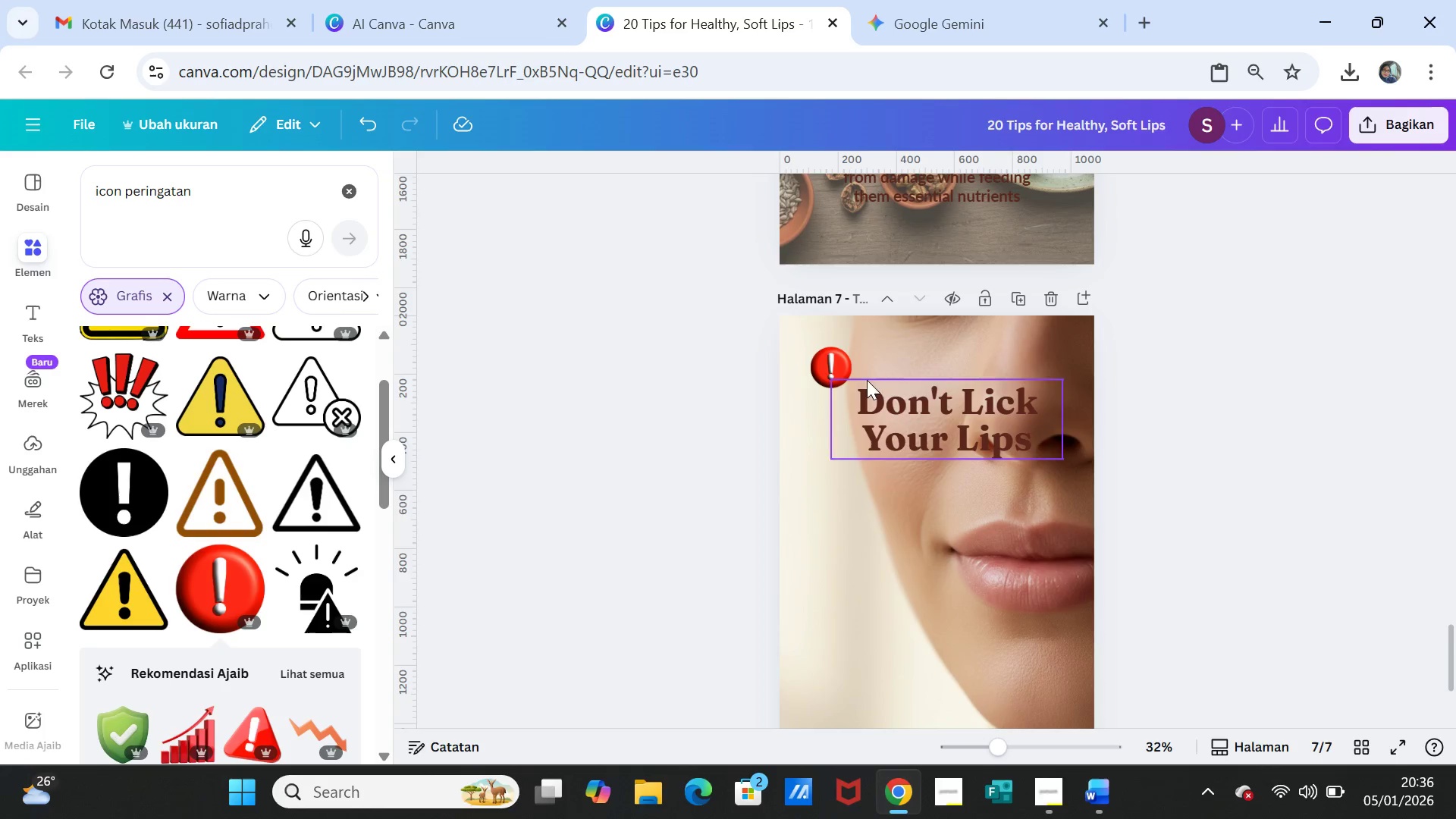 
left_click([839, 368])
 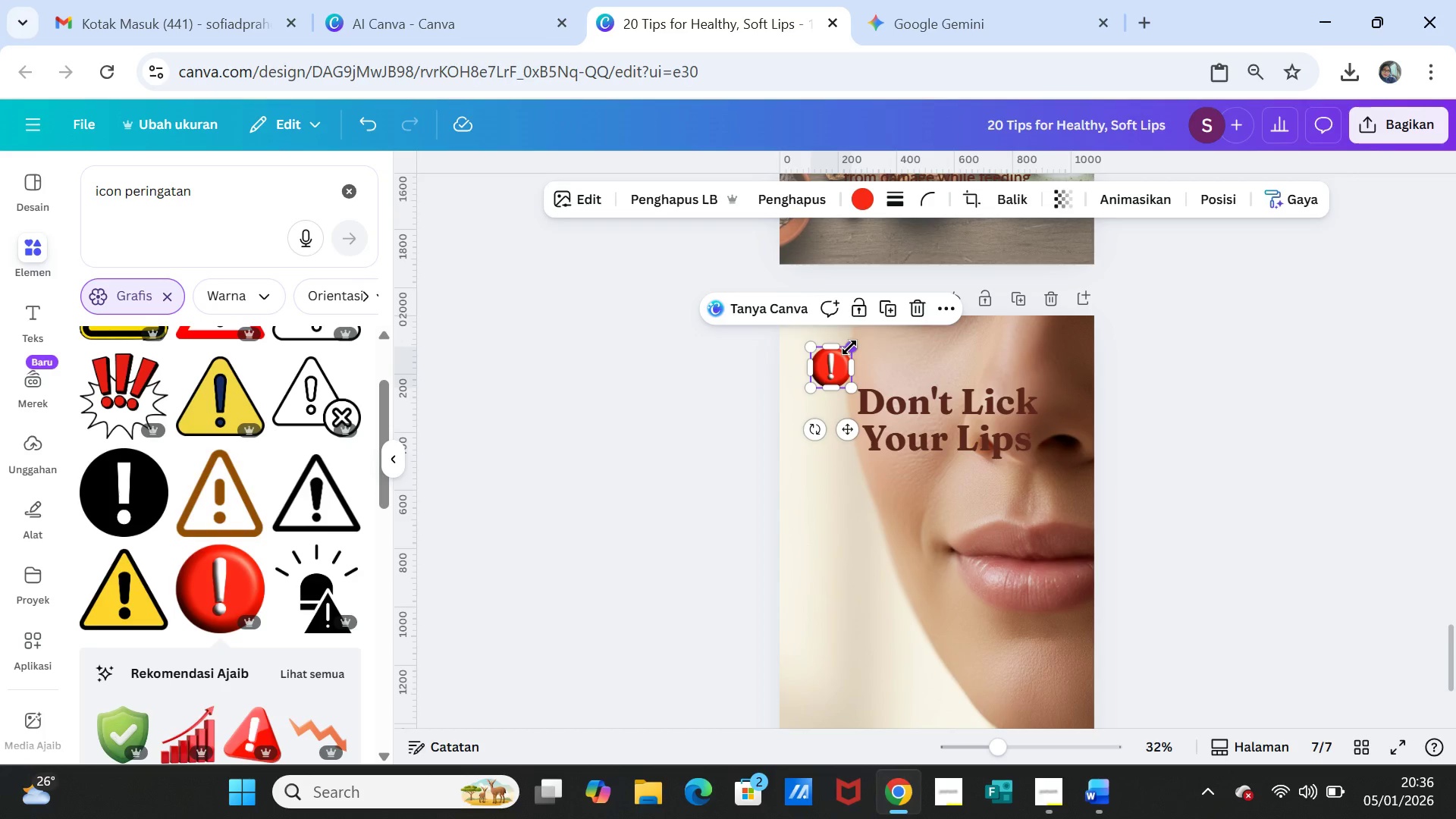 
left_click_drag(start_coordinate=[849, 347], to_coordinate=[844, 354])
 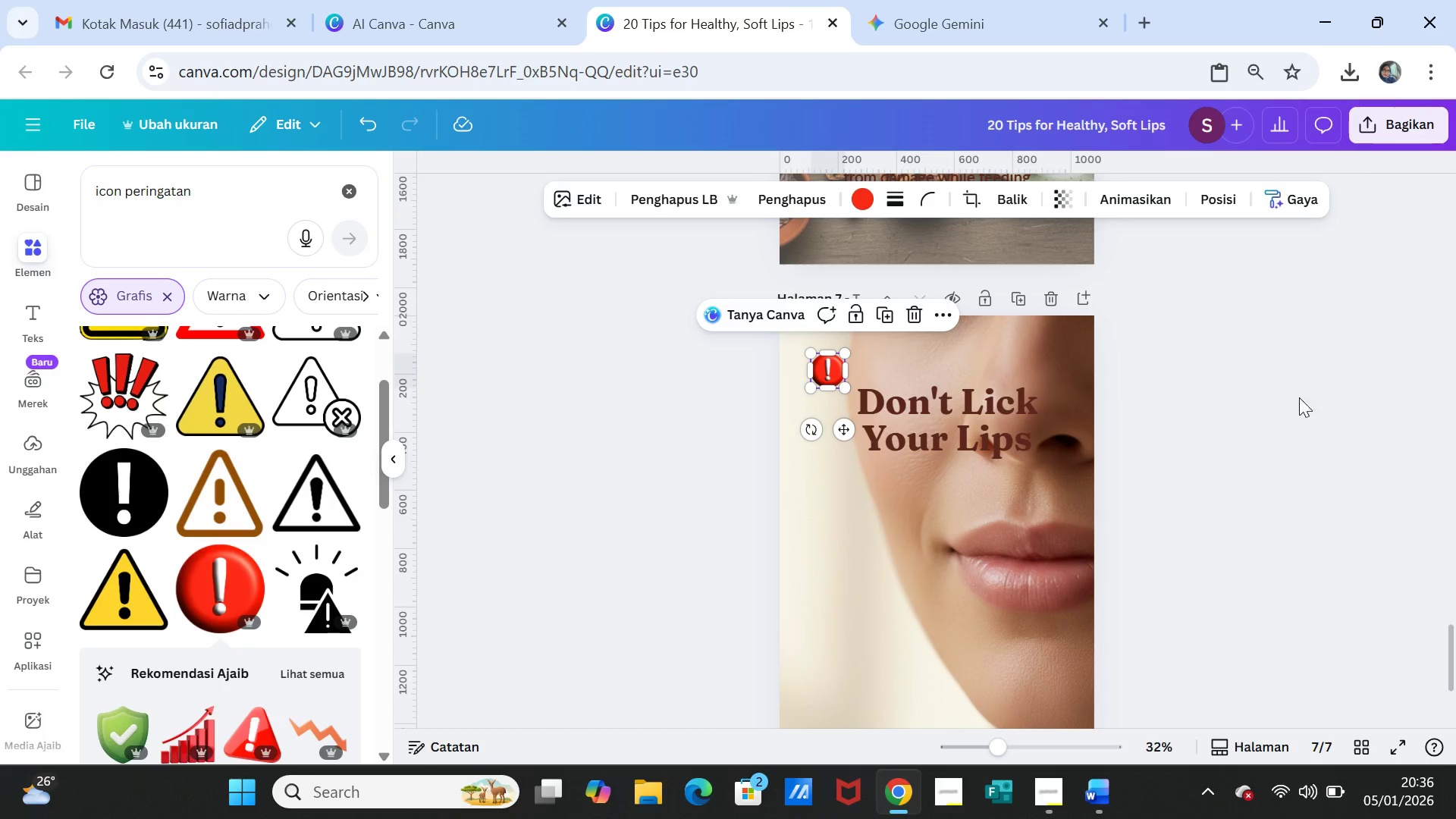 
left_click([1272, 408])
 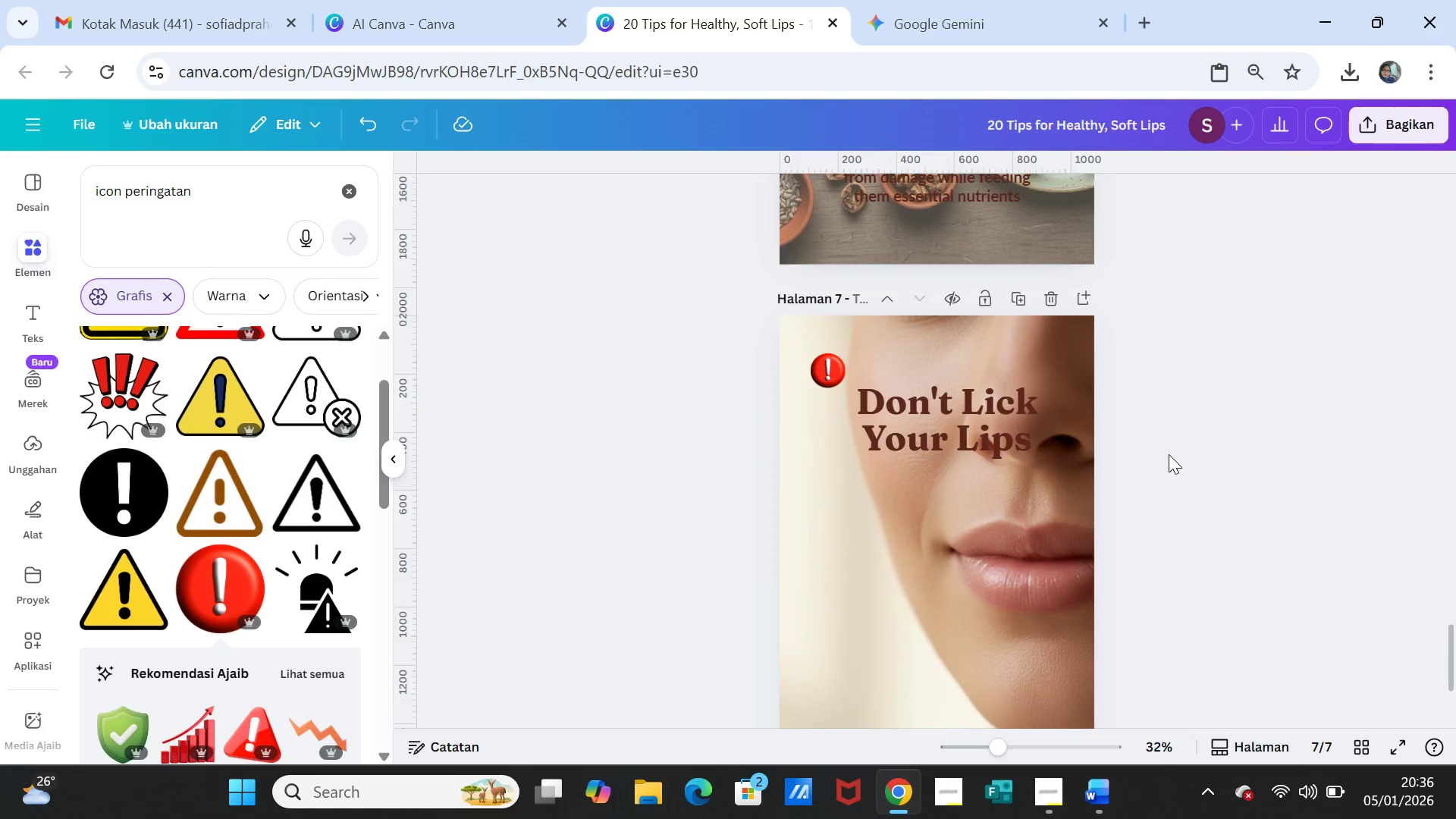 
scroll: coordinate [1169, 454], scroll_direction: up, amount: 6.0
 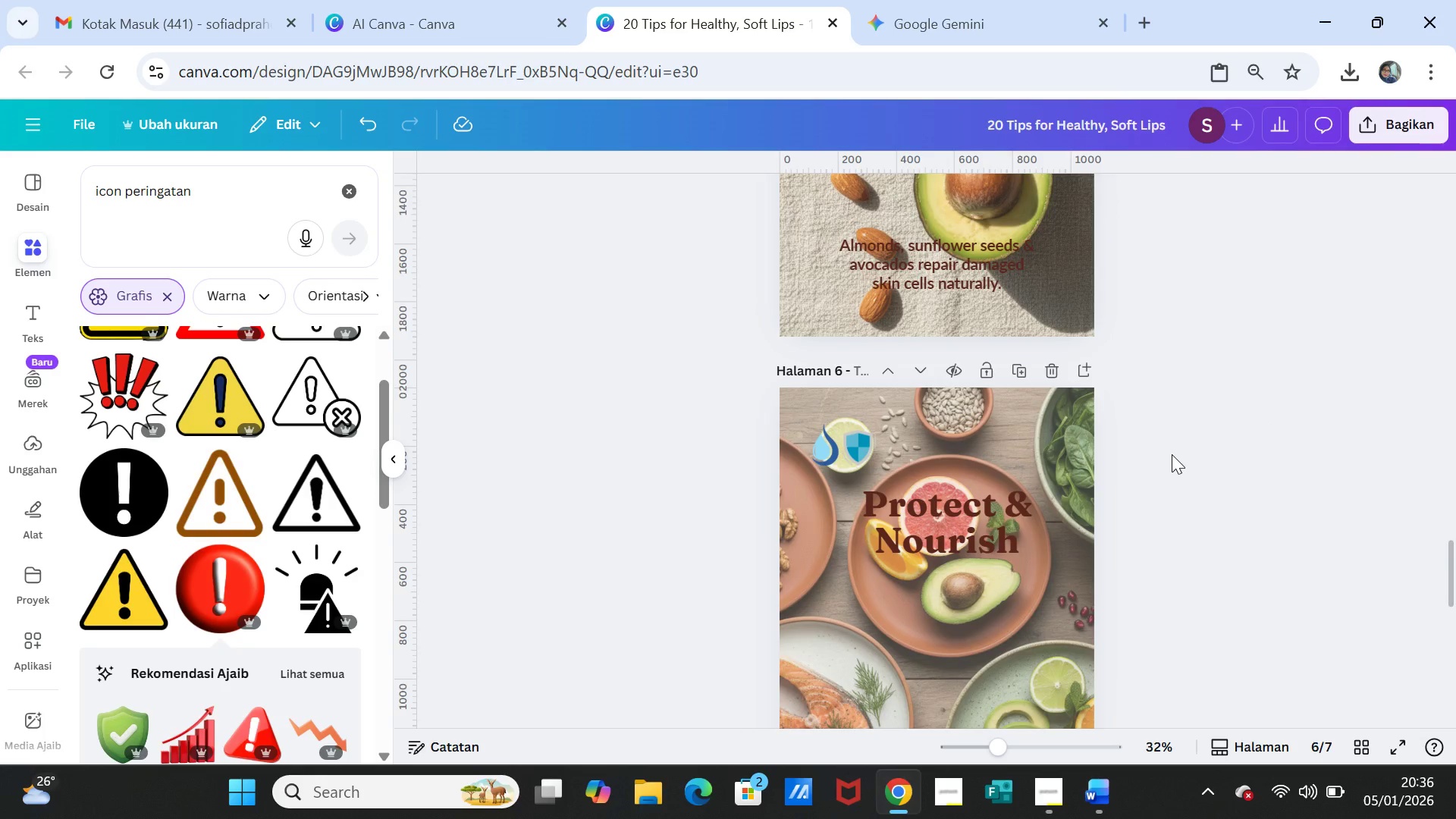 
scroll: coordinate [1172, 454], scroll_direction: down, amount: 1.0
 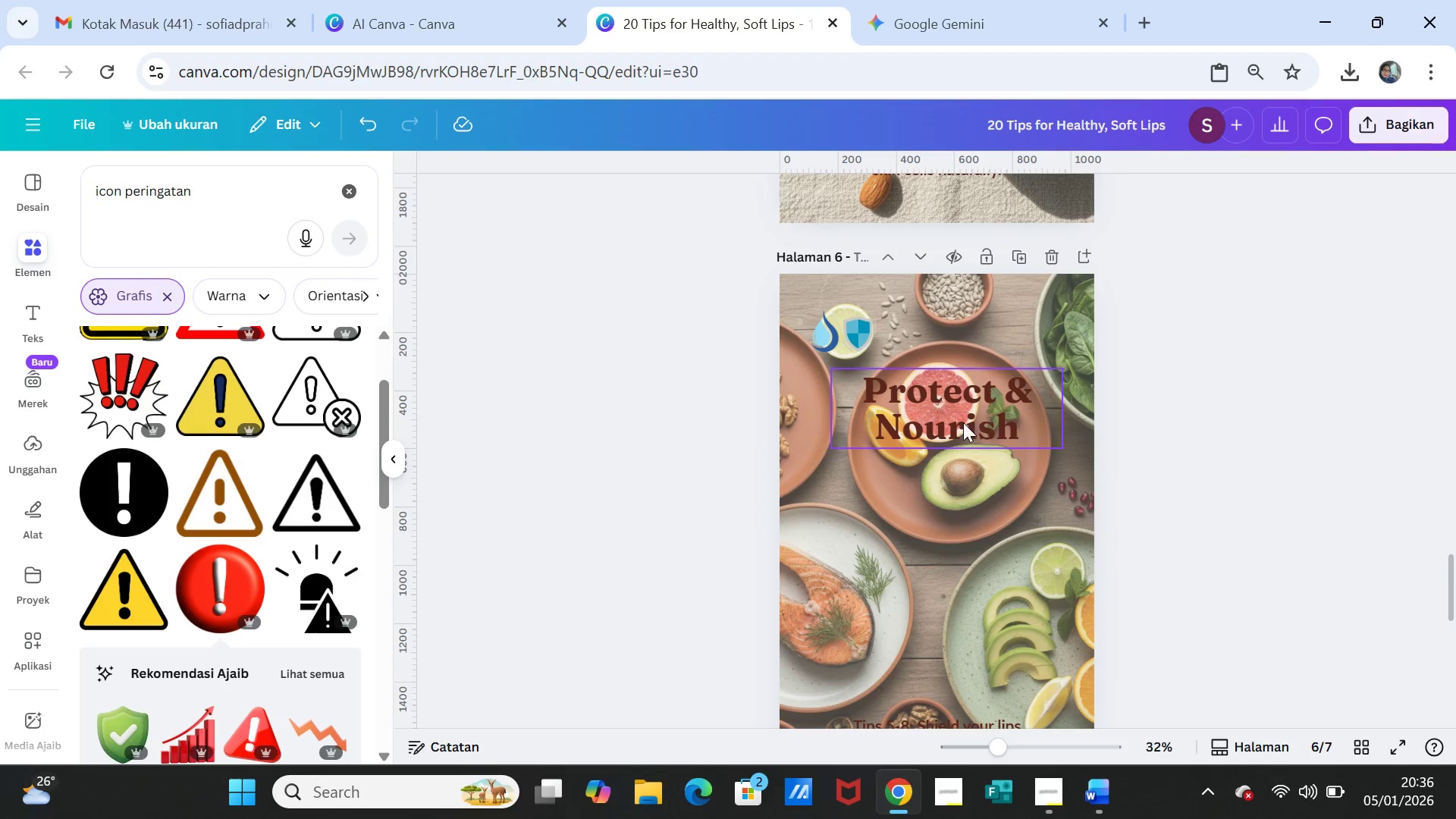 
left_click_drag(start_coordinate=[962, 422], to_coordinate=[965, 408])
 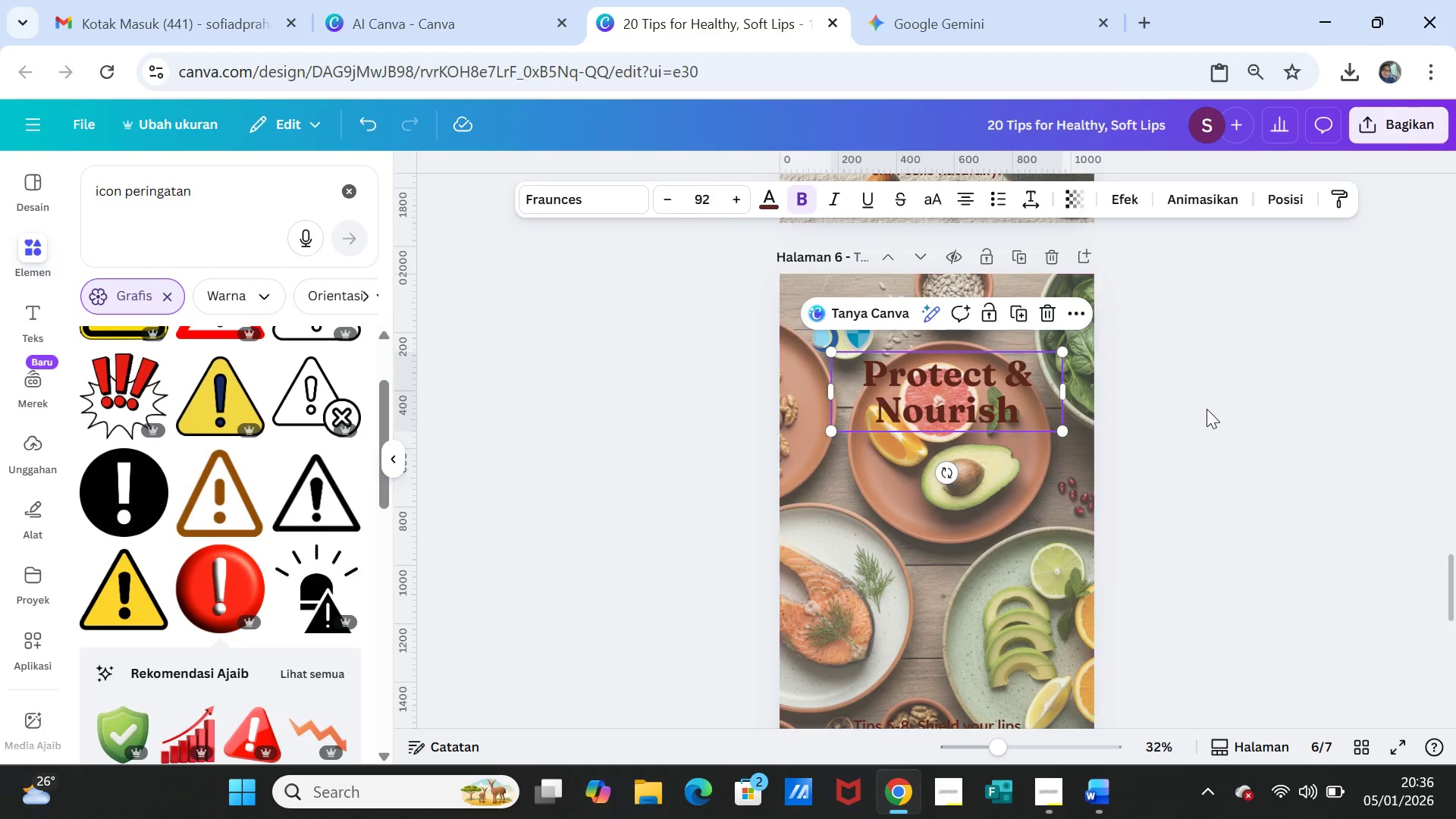 
left_click([1207, 409])
 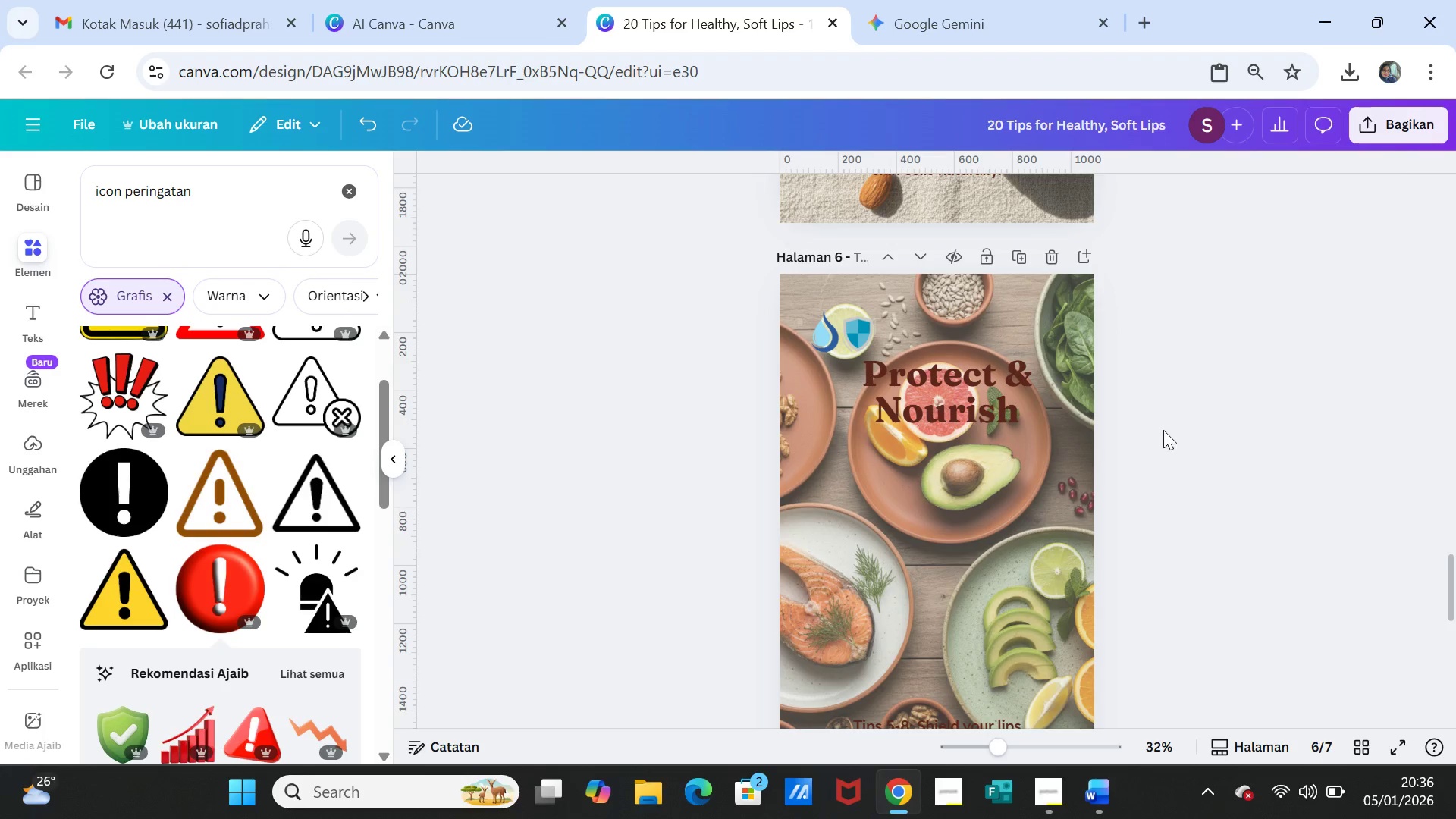 
scroll: coordinate [724, 581], scroll_direction: down, amount: 14.0
 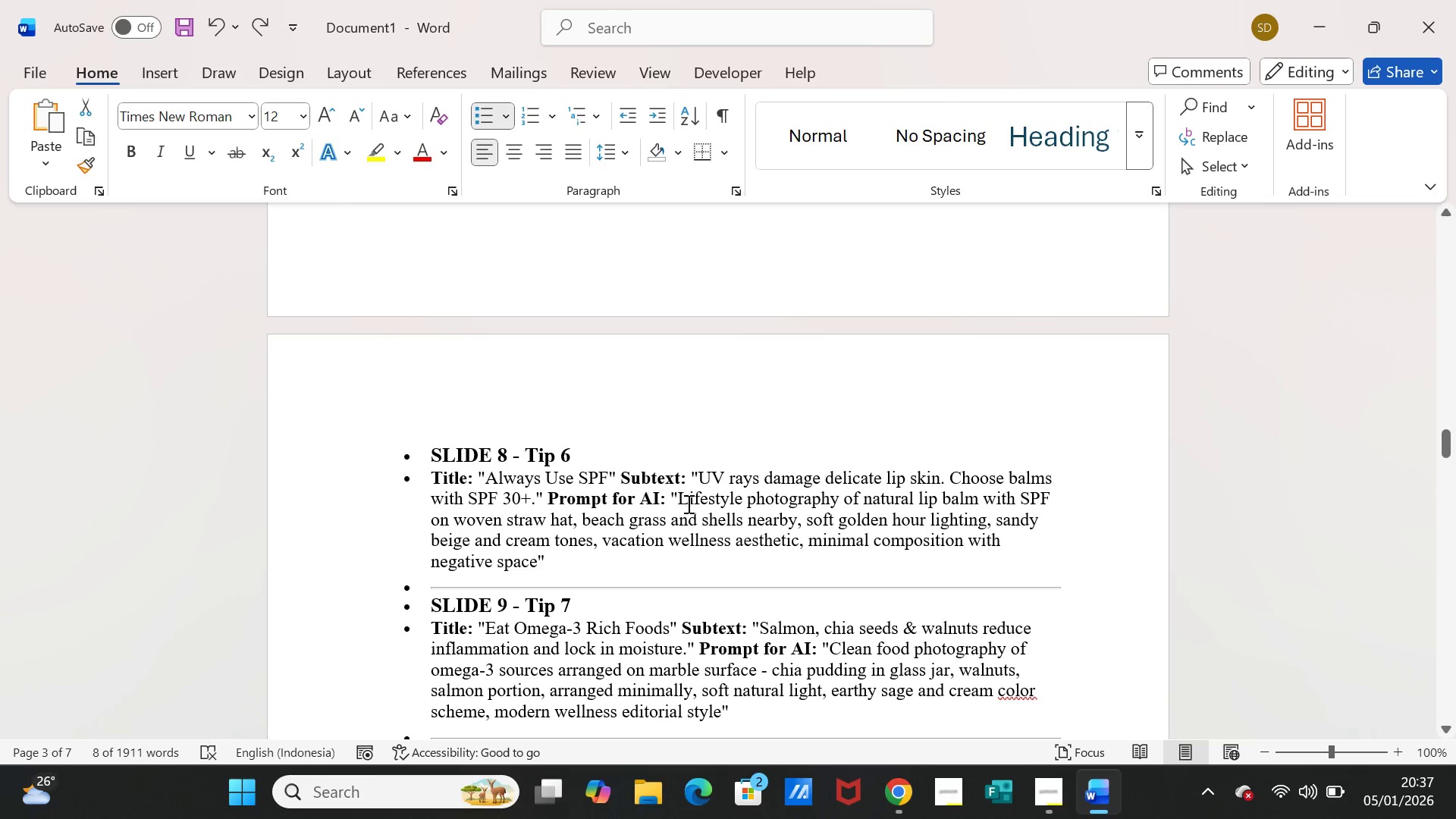 
left_click_drag(start_coordinate=[678, 500], to_coordinate=[539, 554])
 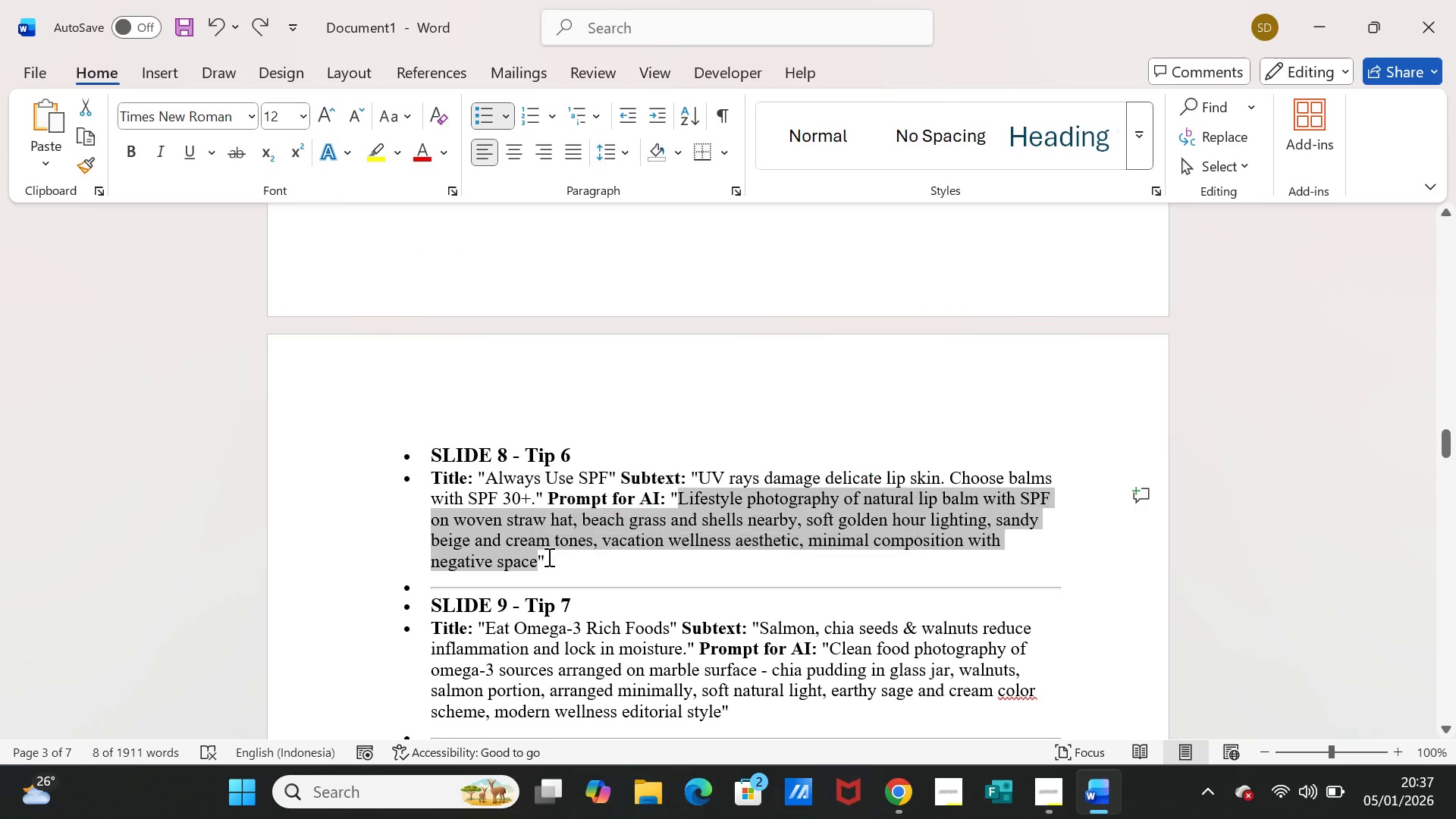 
key(Control+C)
 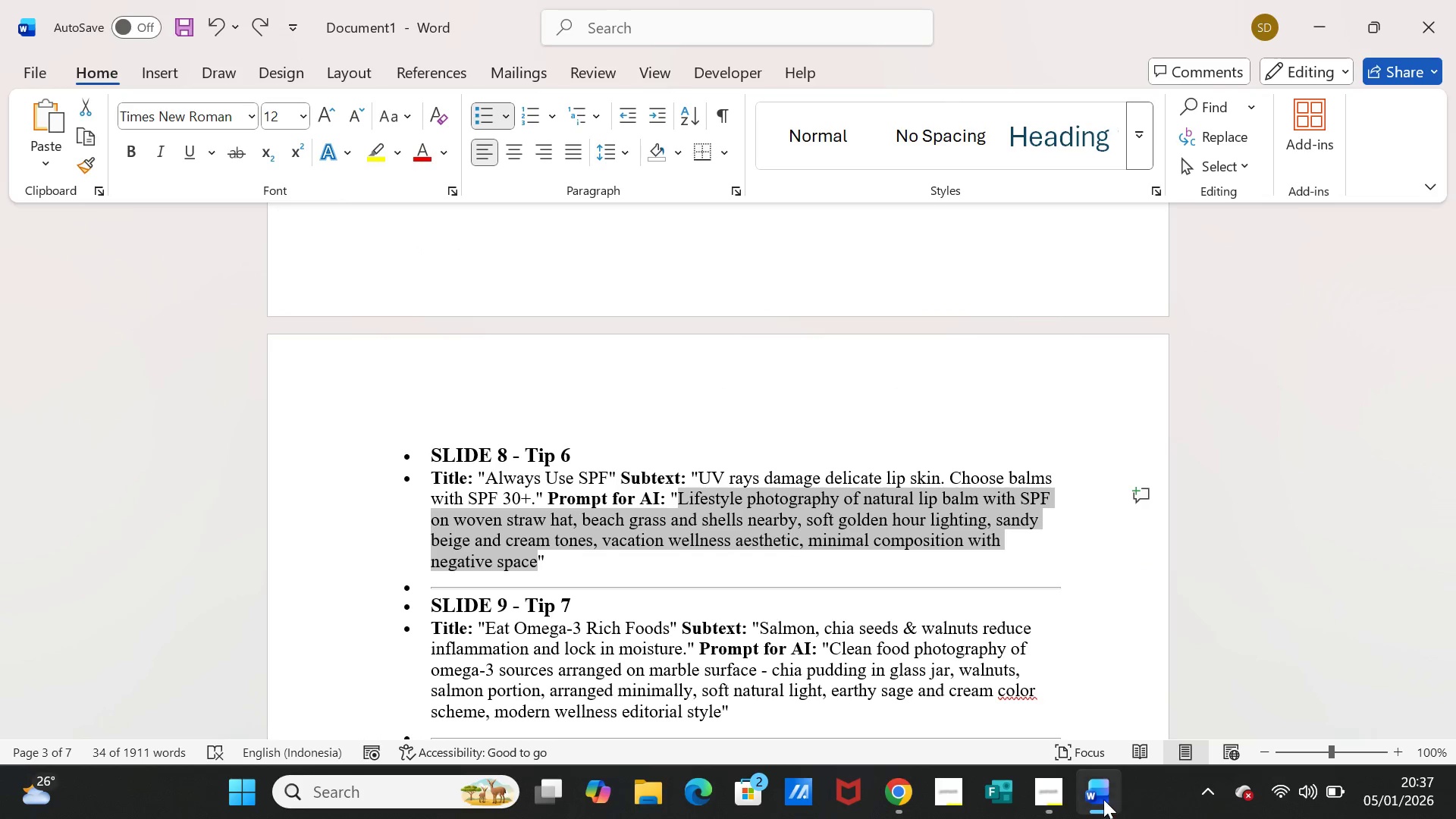 
left_click([1100, 799])
 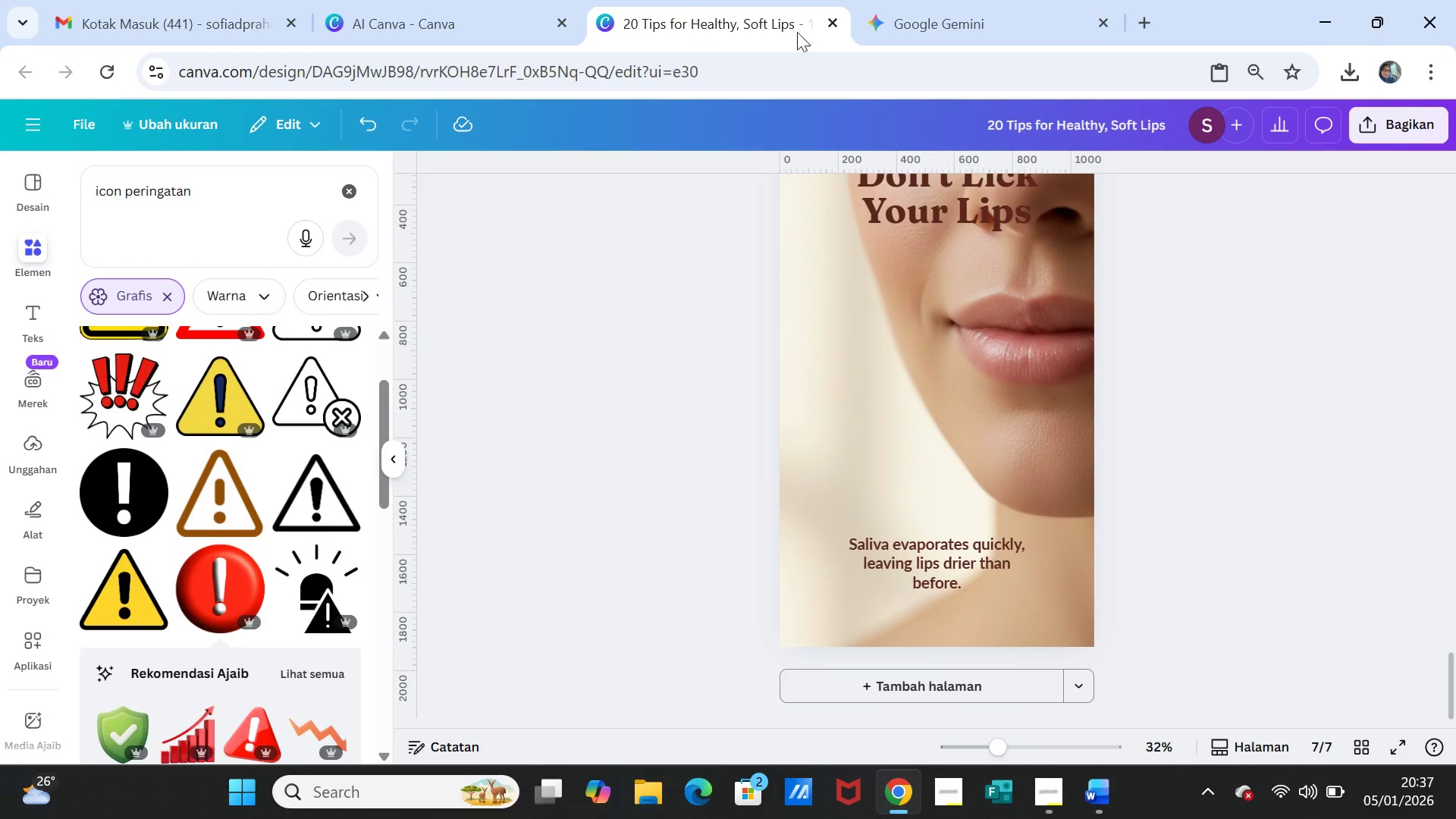 
left_click([918, 0])
 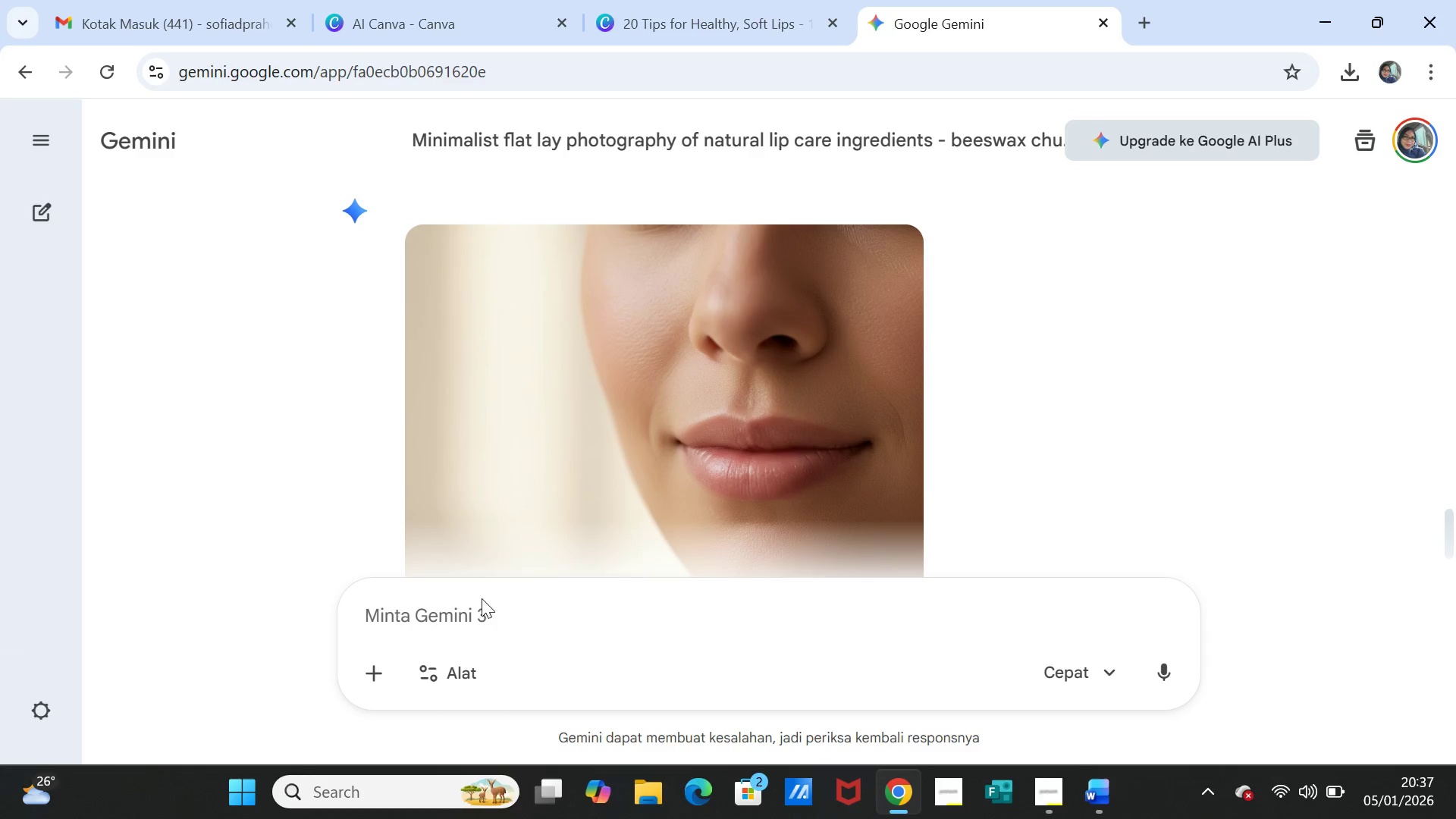 
left_click([470, 615])
 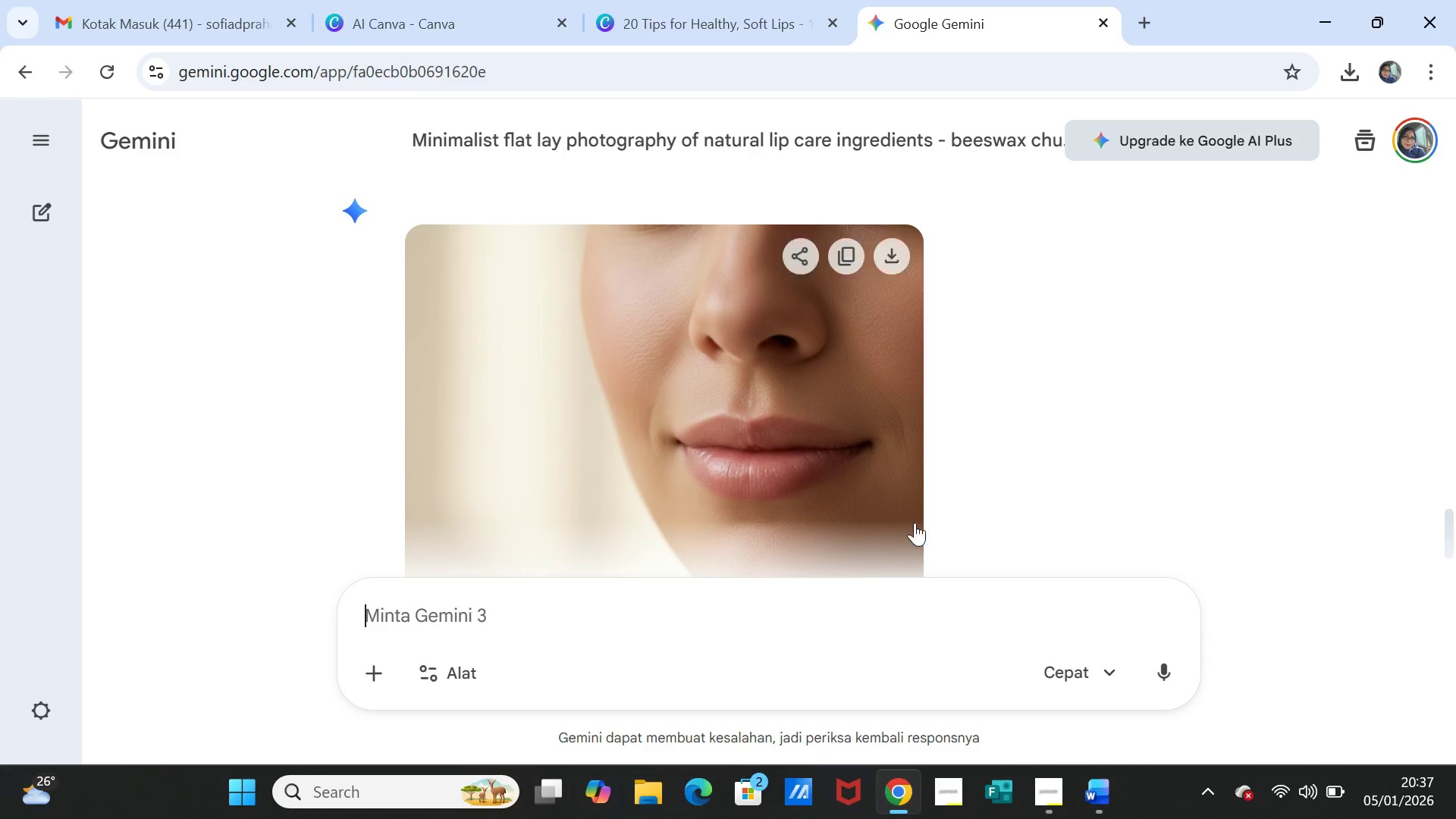 
key(Control+V)
 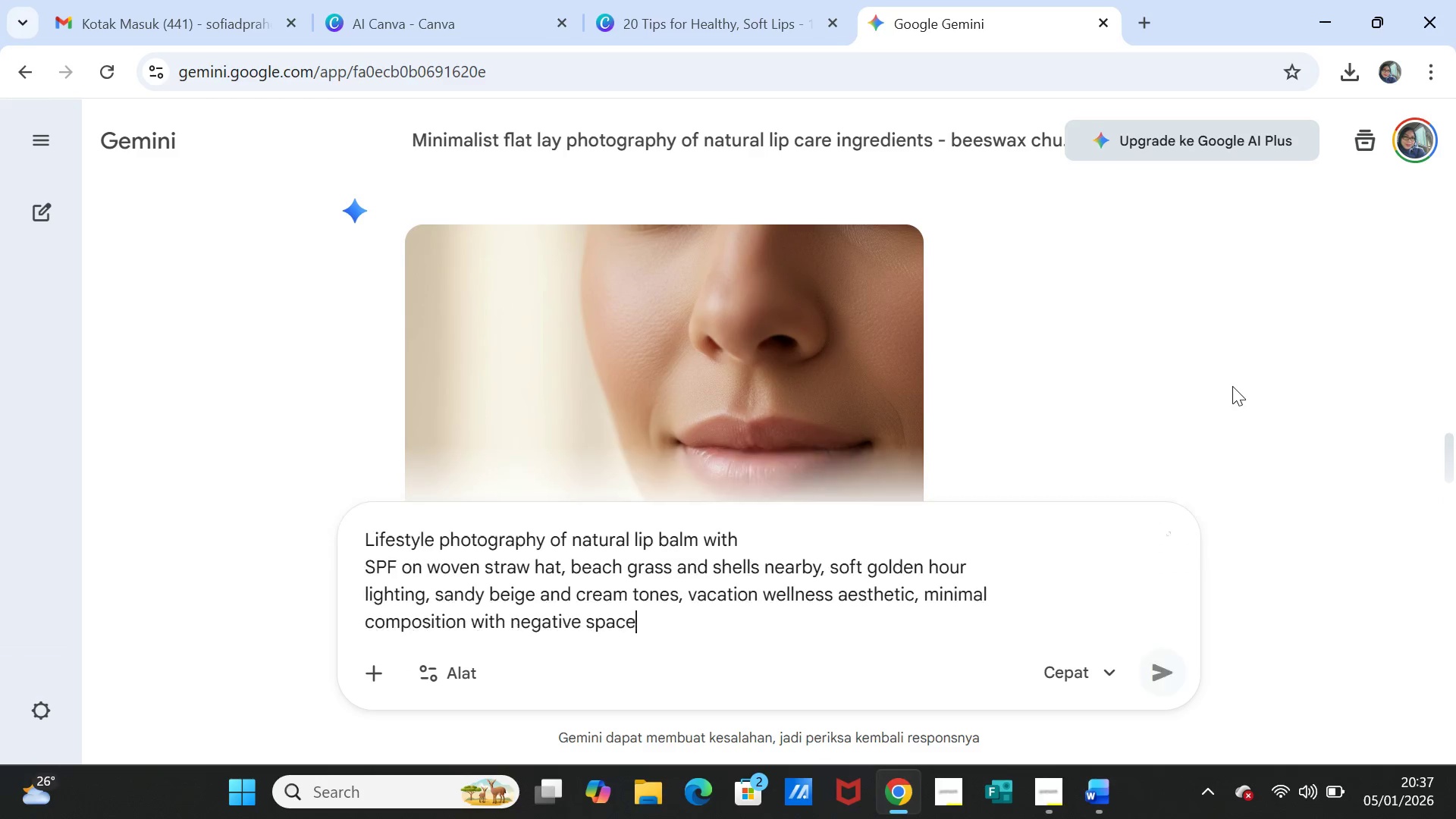 
scroll: coordinate [1232, 381], scroll_direction: up, amount: 3.0
 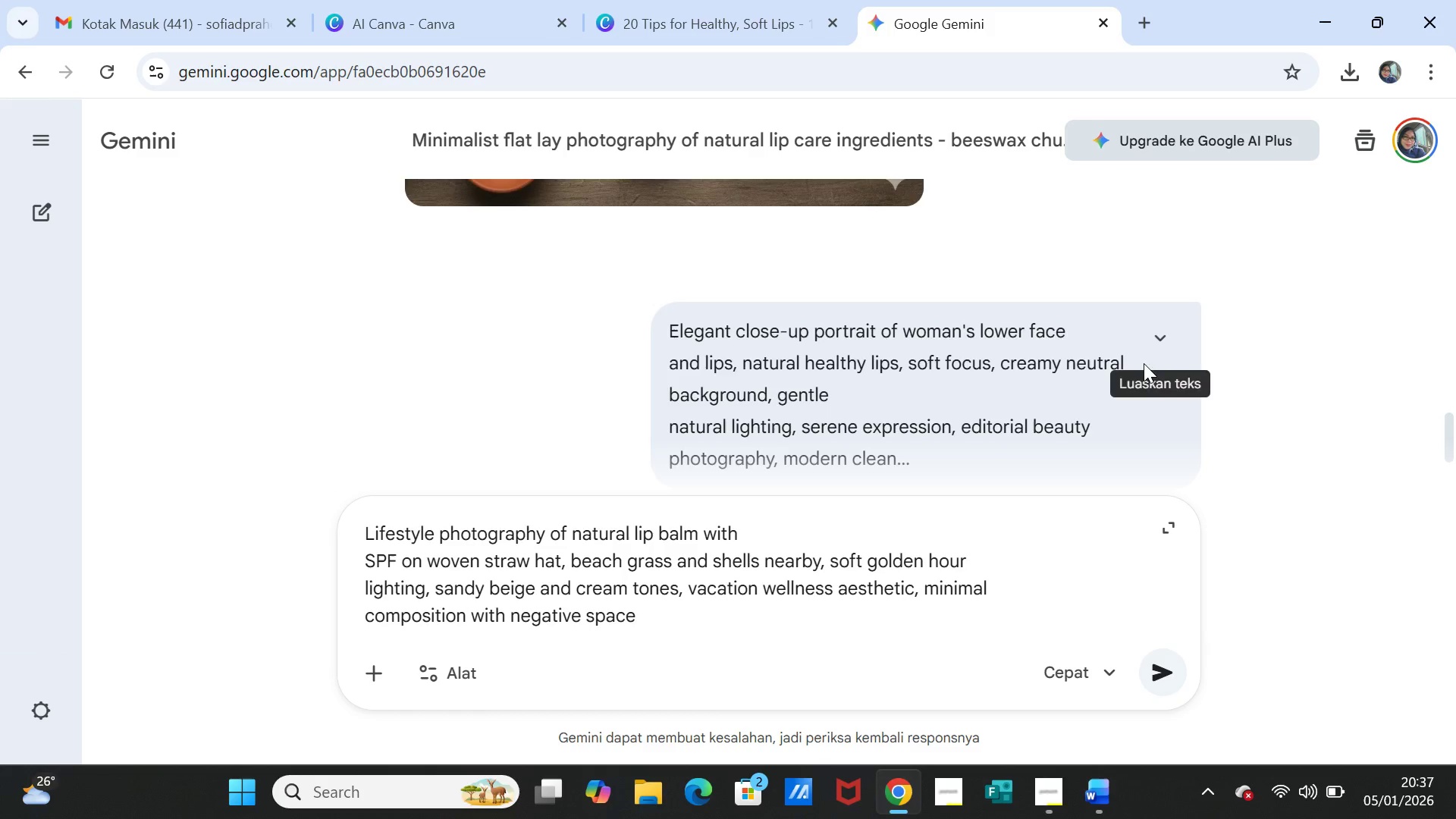 
scroll: coordinate [1091, 384], scroll_direction: down, amount: 1.0
 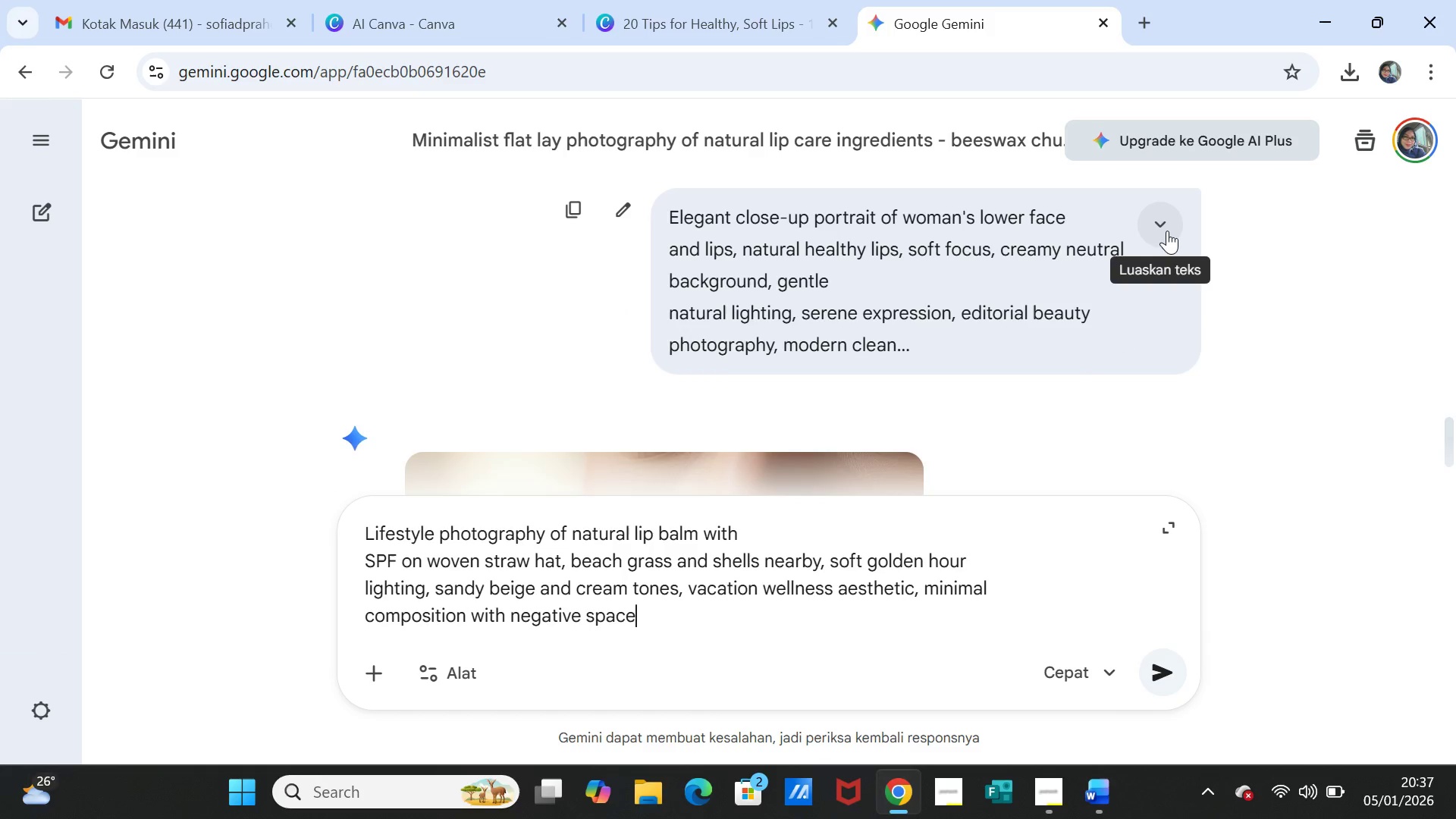 
left_click([1167, 231])
 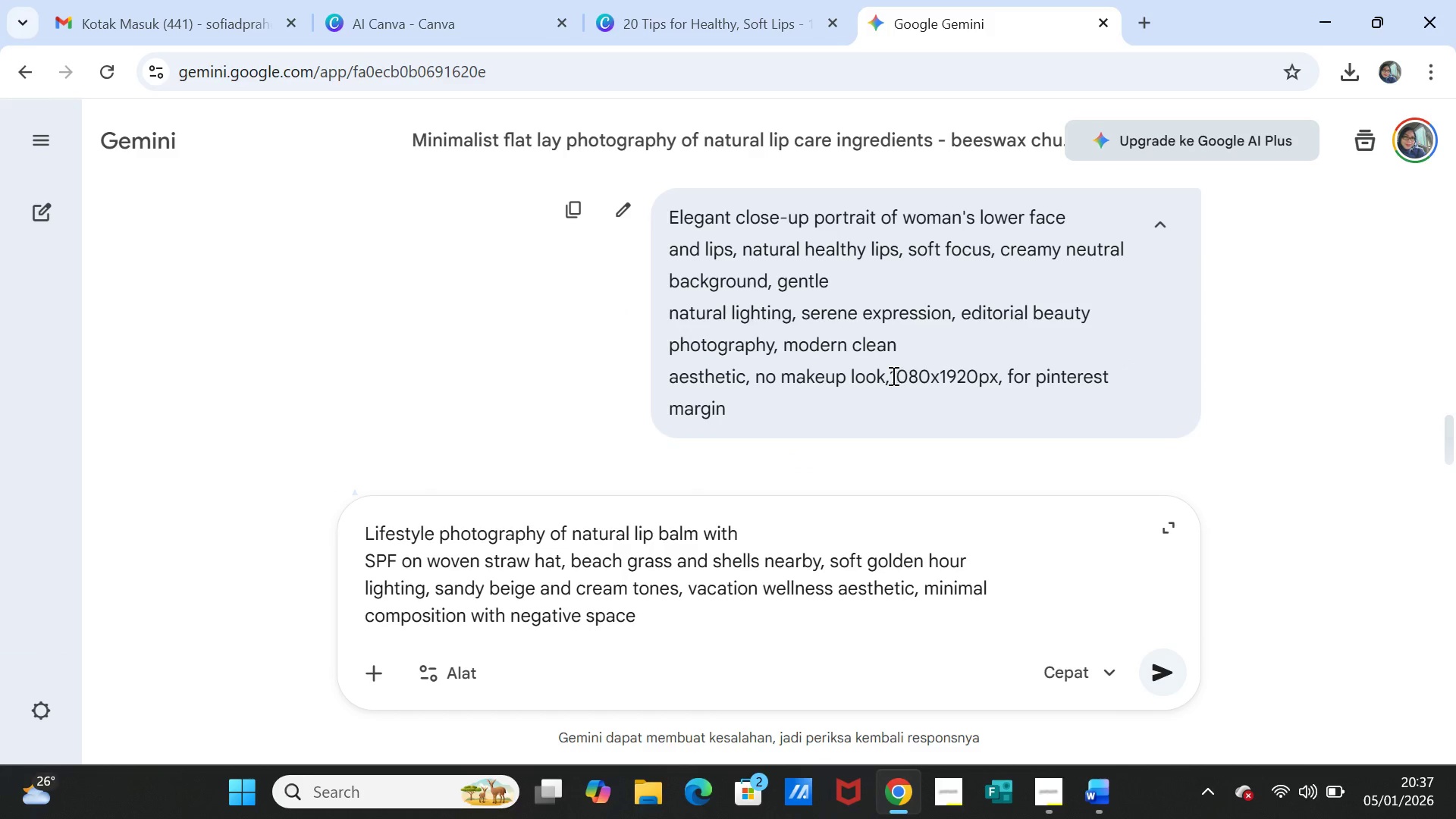 
left_click_drag(start_coordinate=[890, 375], to_coordinate=[959, 408])
 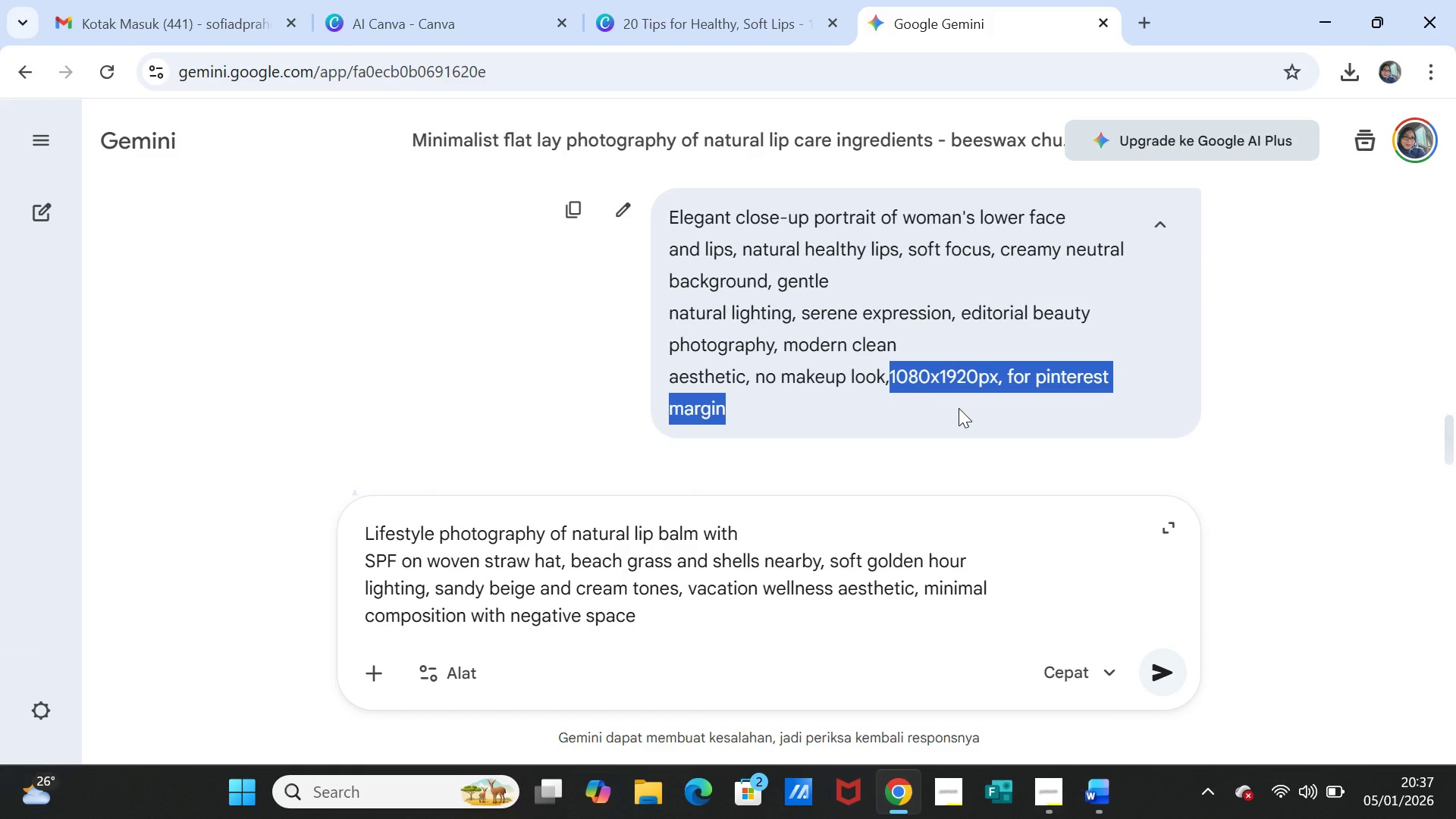 
hold_key(key=ShiftLeft, duration=0.34)
 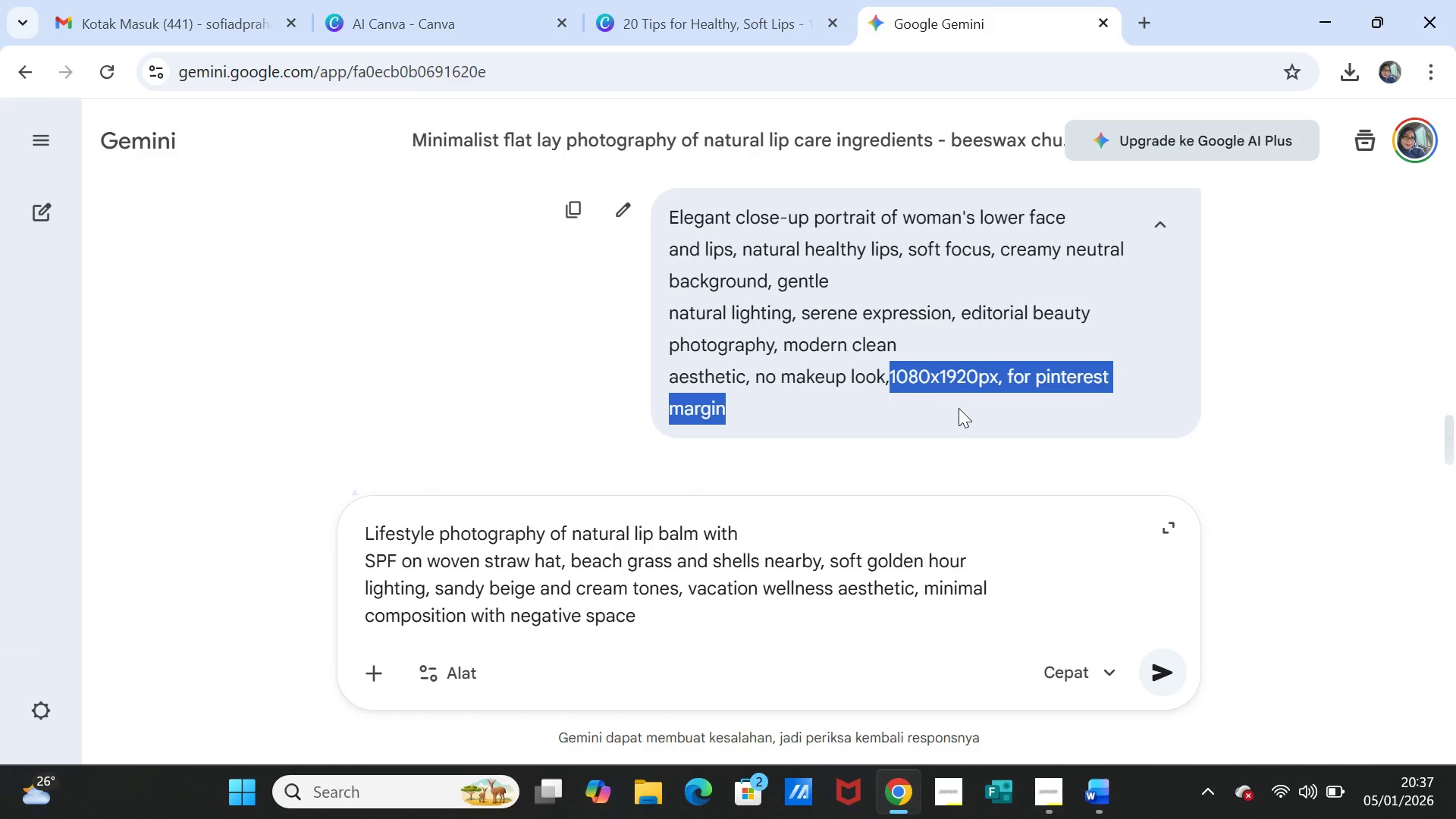 
key(Control+C)
 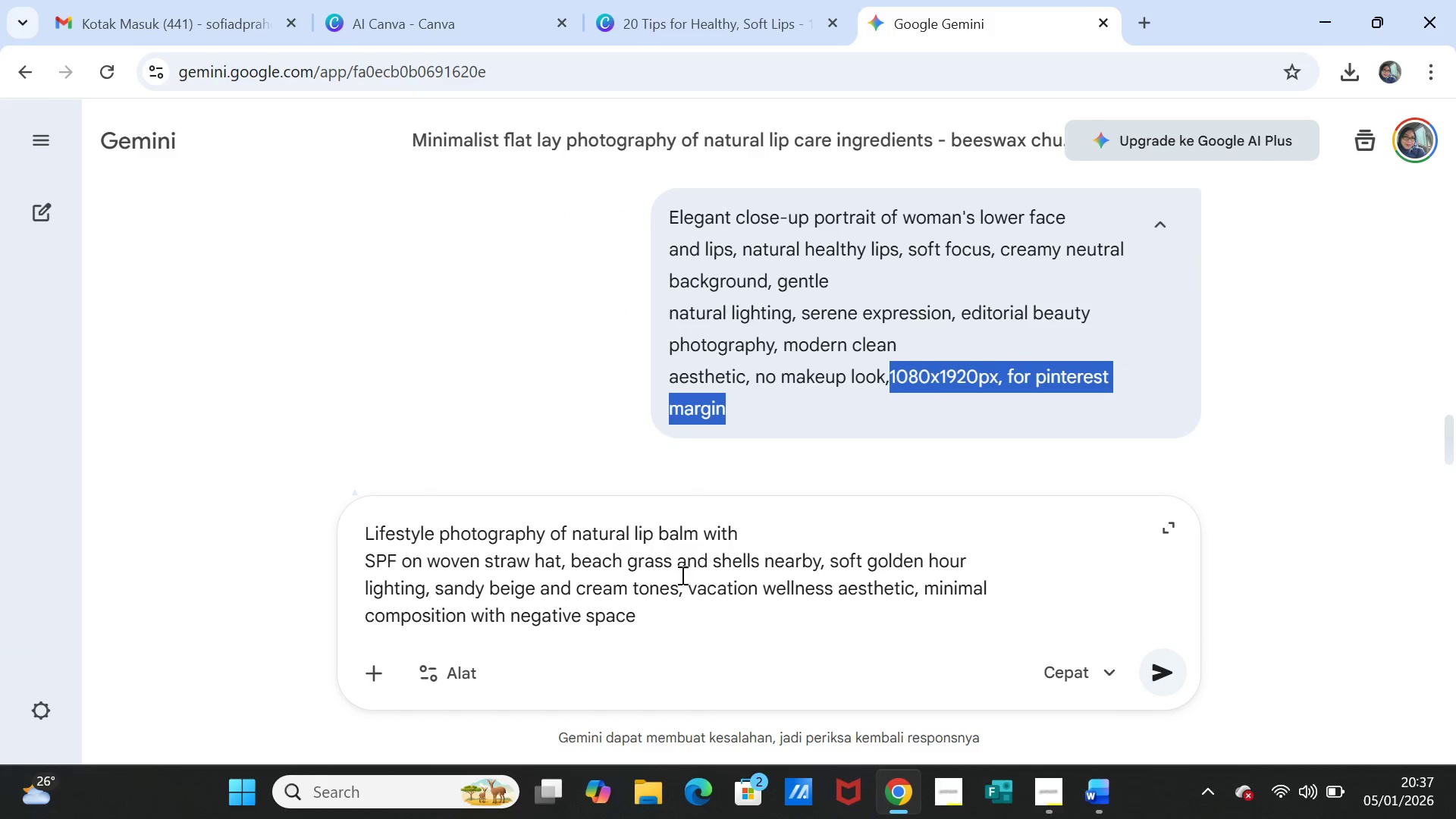 
scroll: coordinate [671, 604], scroll_direction: down, amount: 1.0
 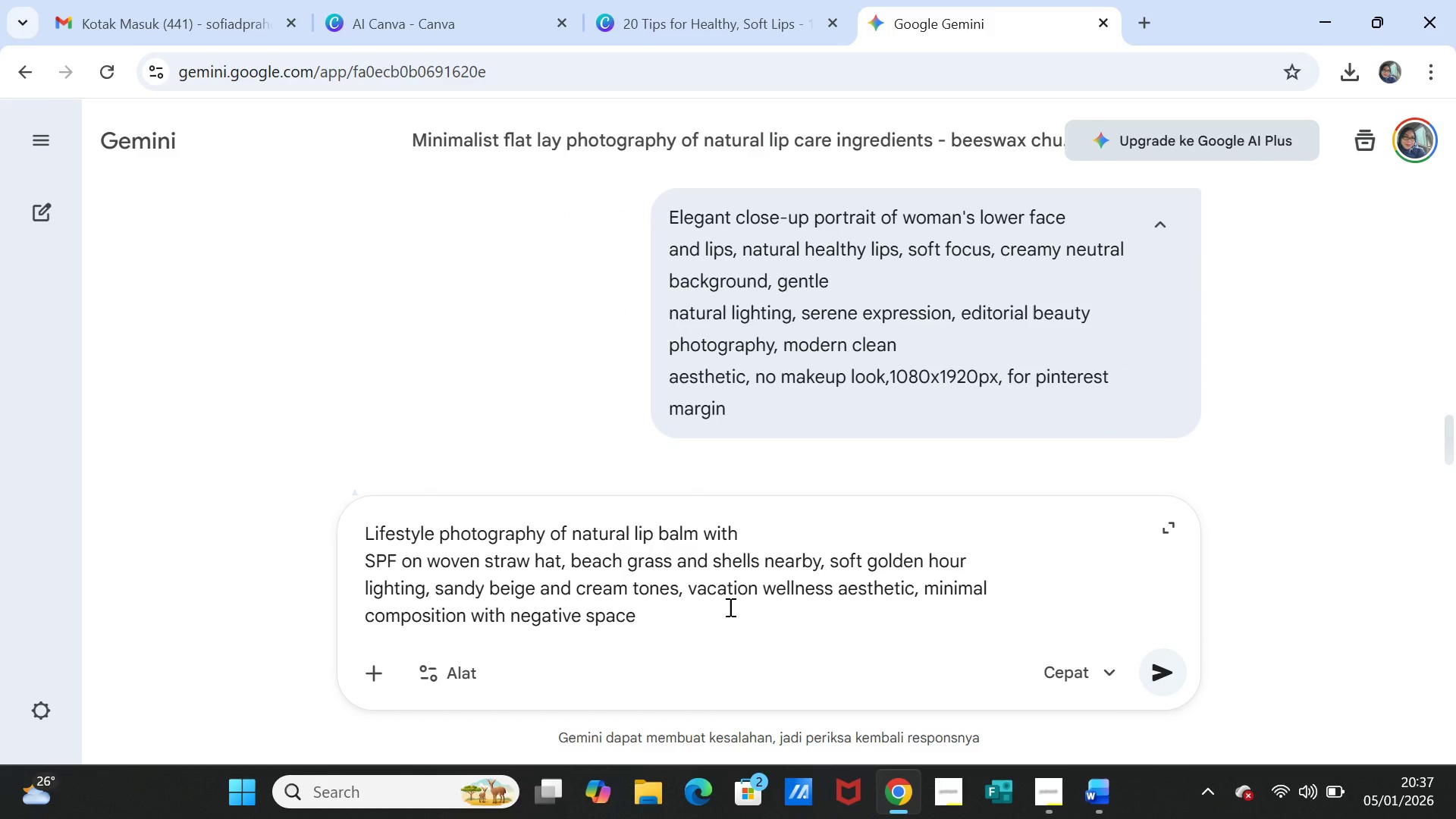 
key(Comma)
 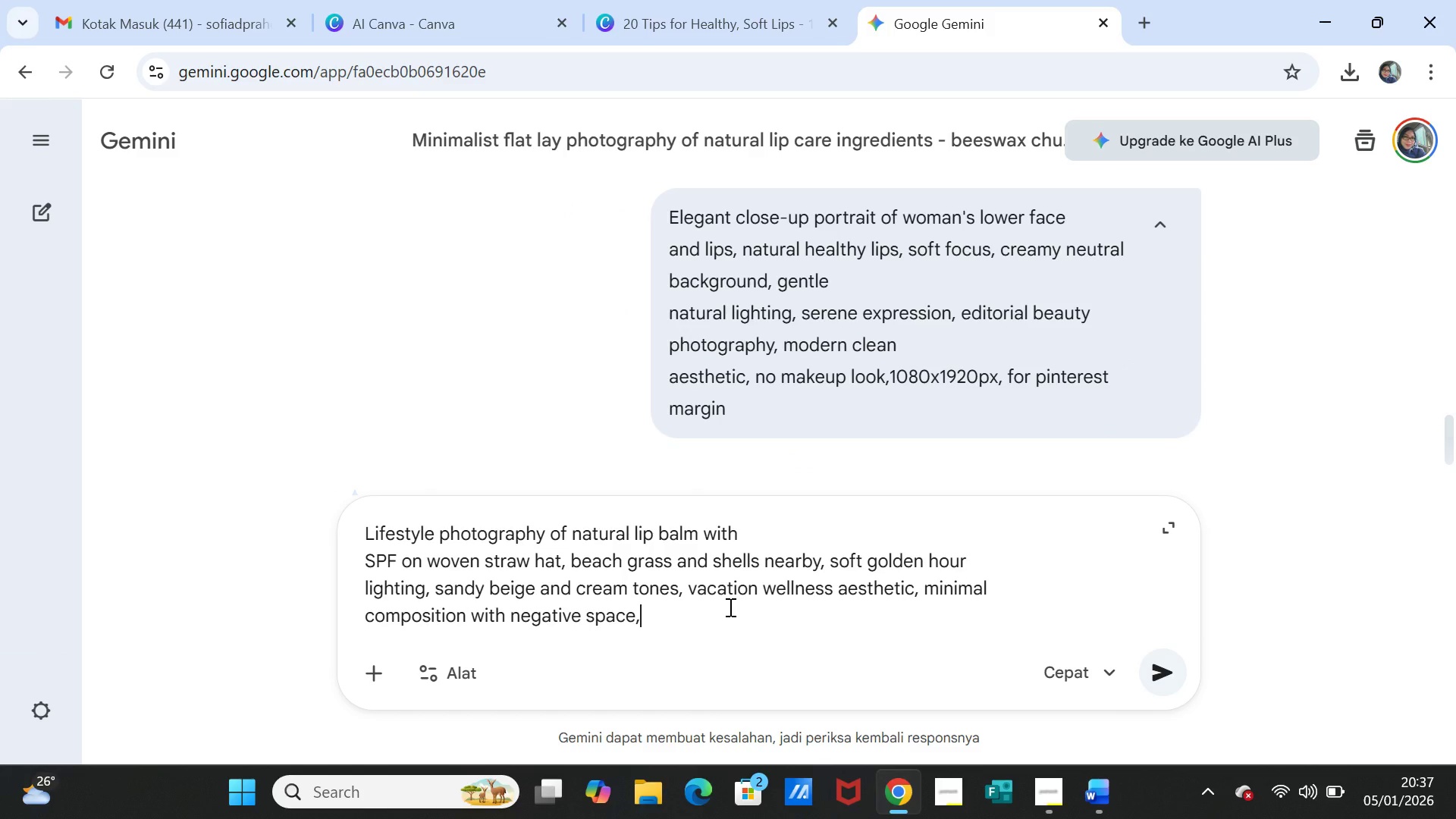 
key(Control+ControlLeft)
 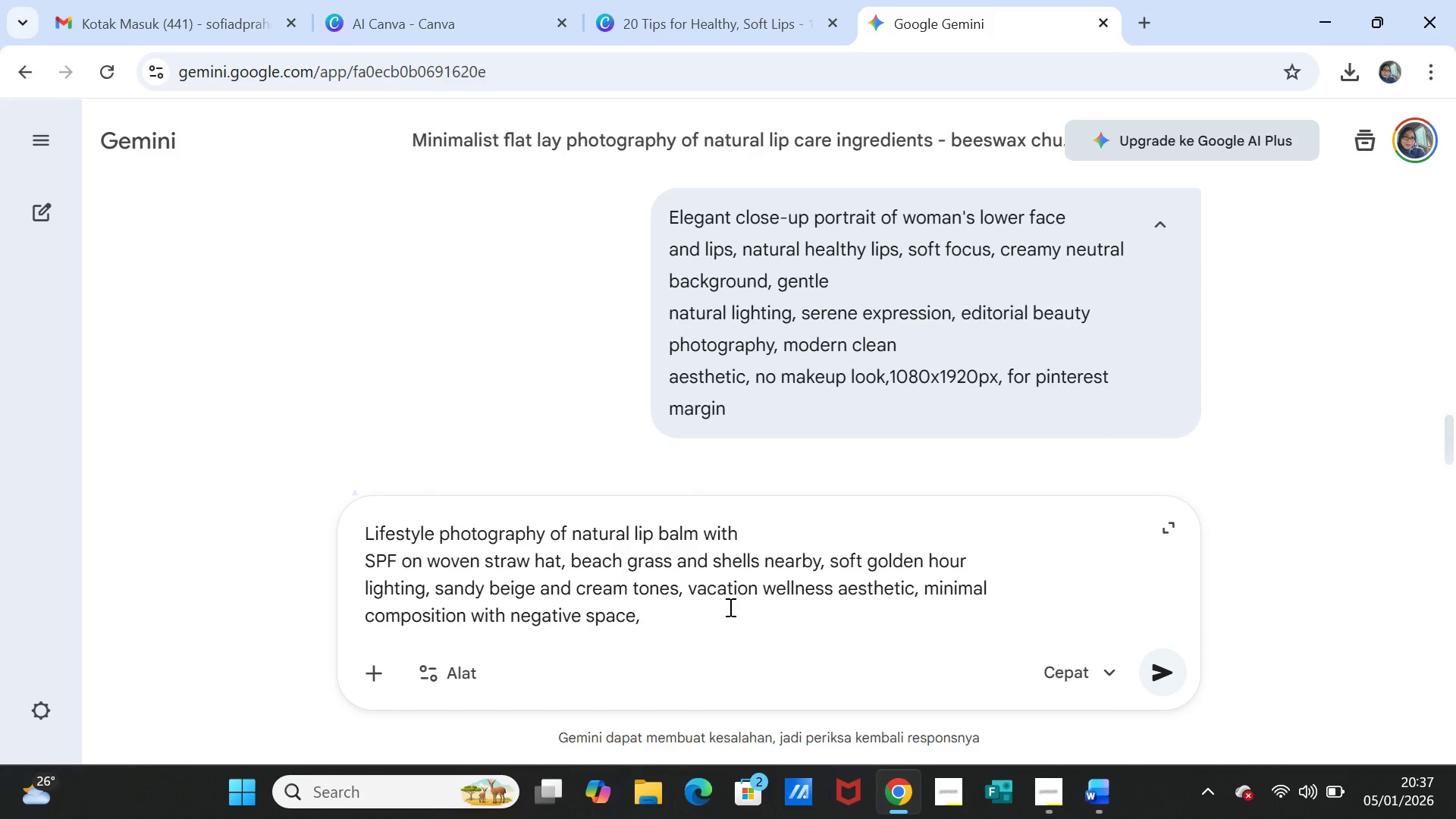 
key(Control+V)
 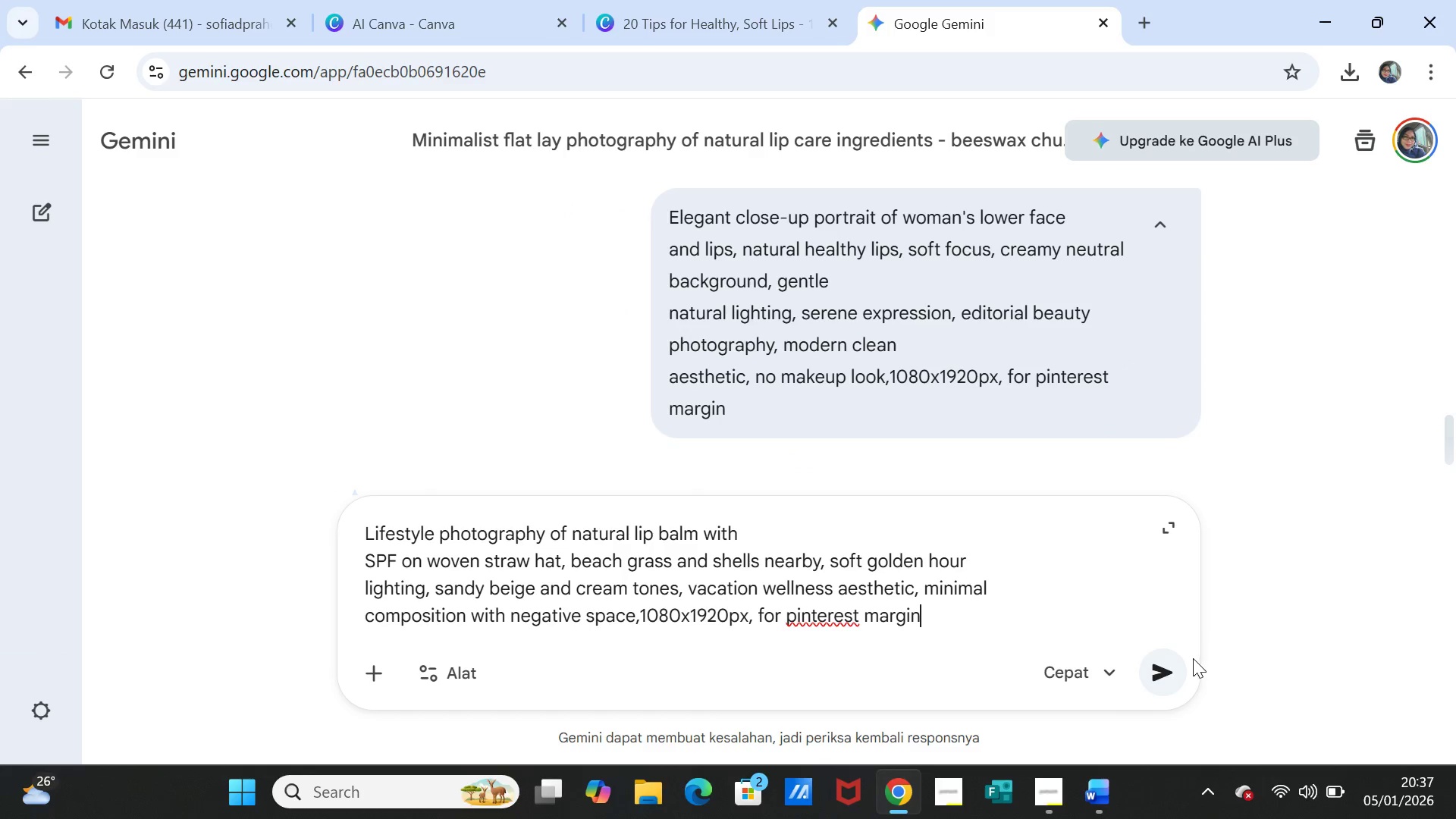 
left_click([1161, 675])
 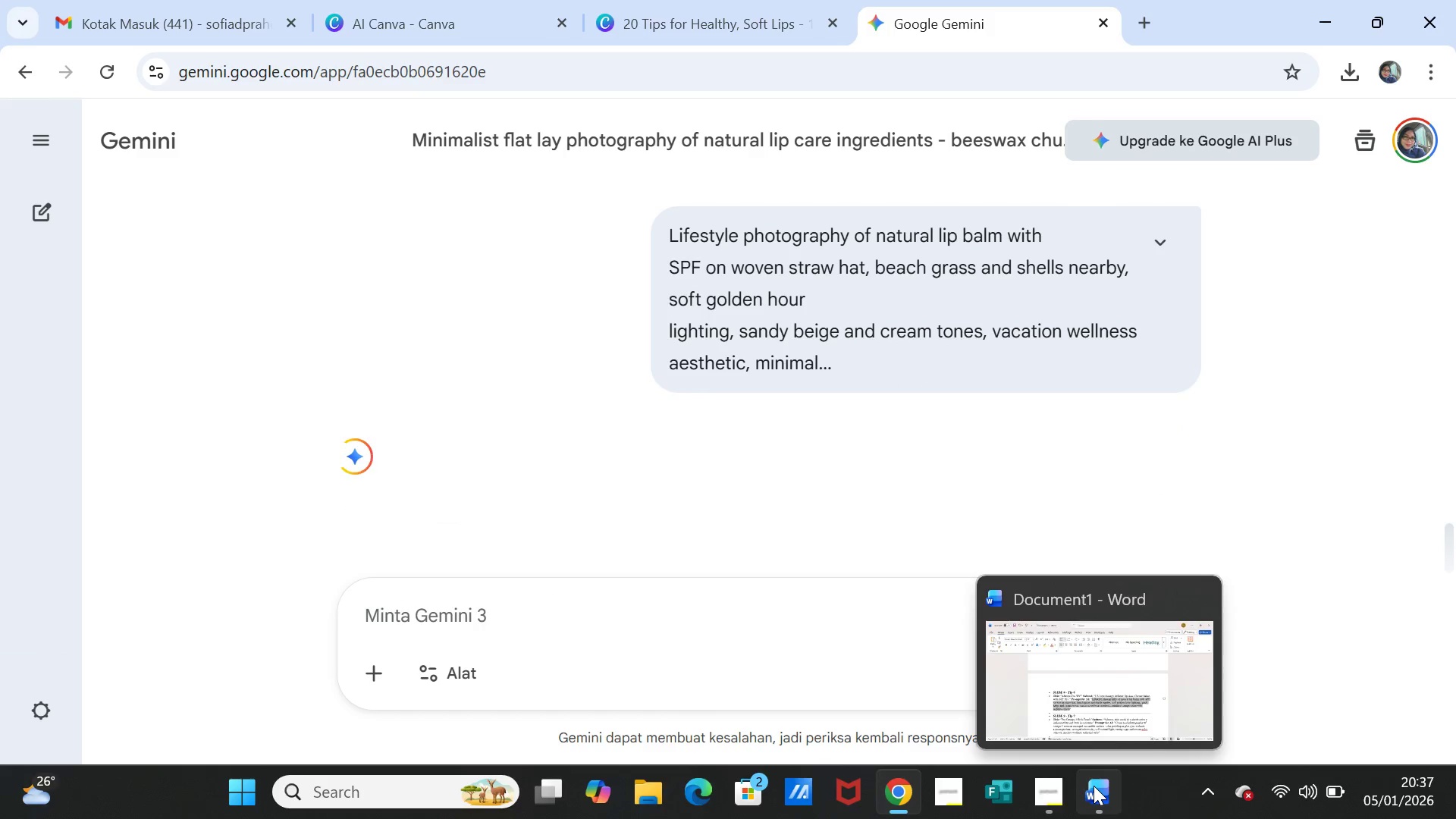 
left_click([1094, 786])
 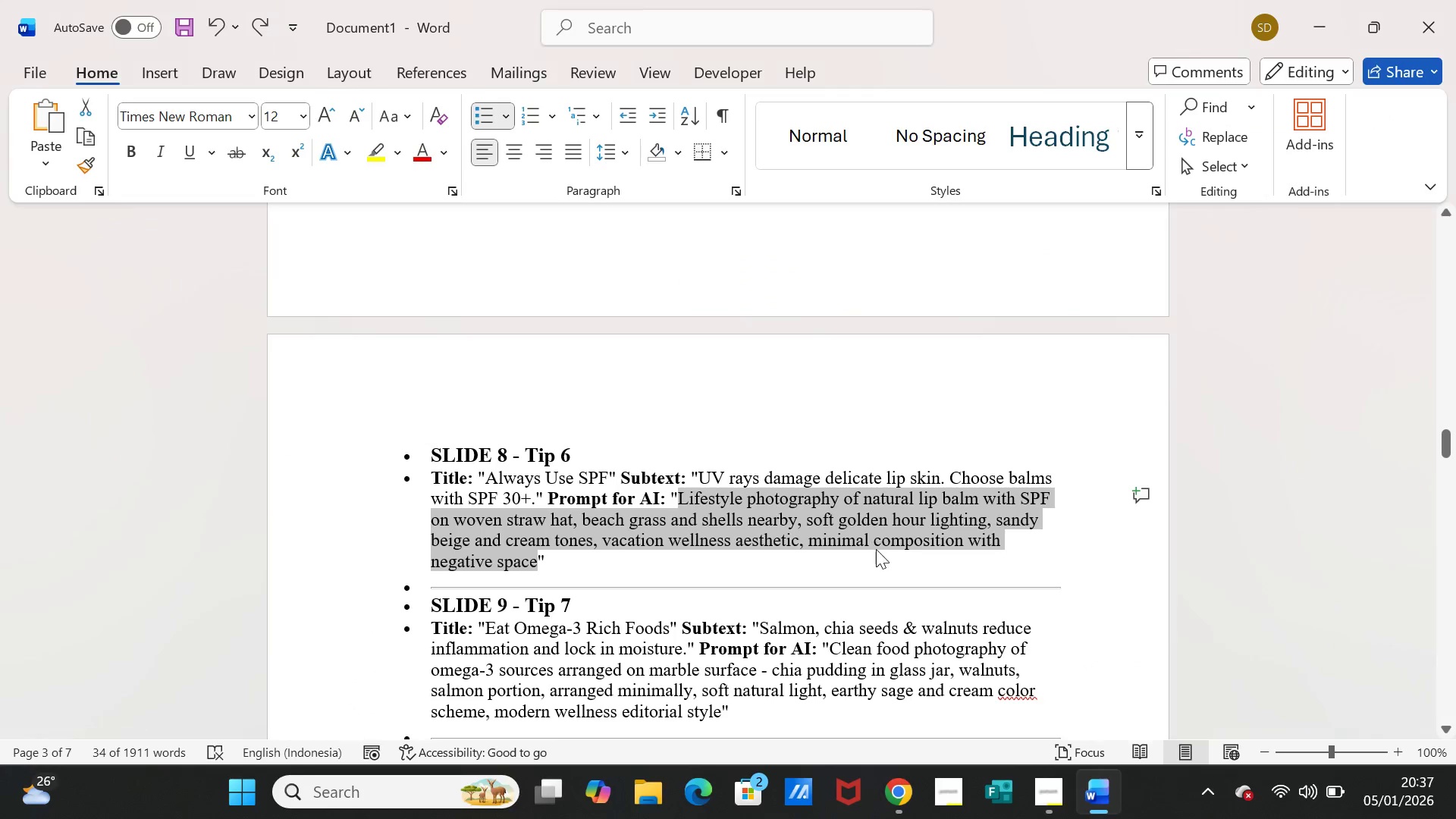 
scroll: coordinate [880, 546], scroll_direction: up, amount: 60.0
 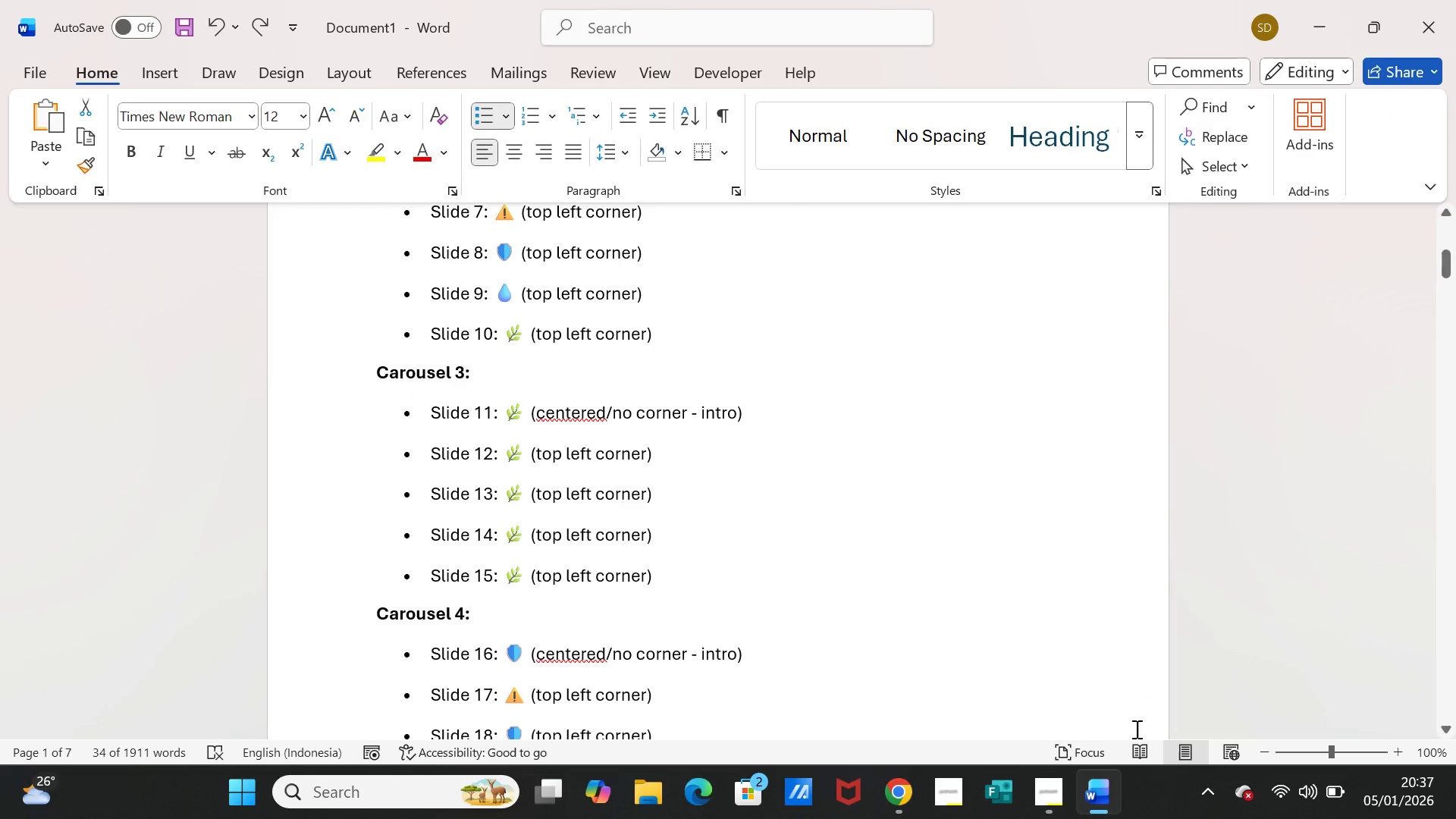 
scroll: coordinate [649, 551], scroll_direction: down, amount: 62.0
 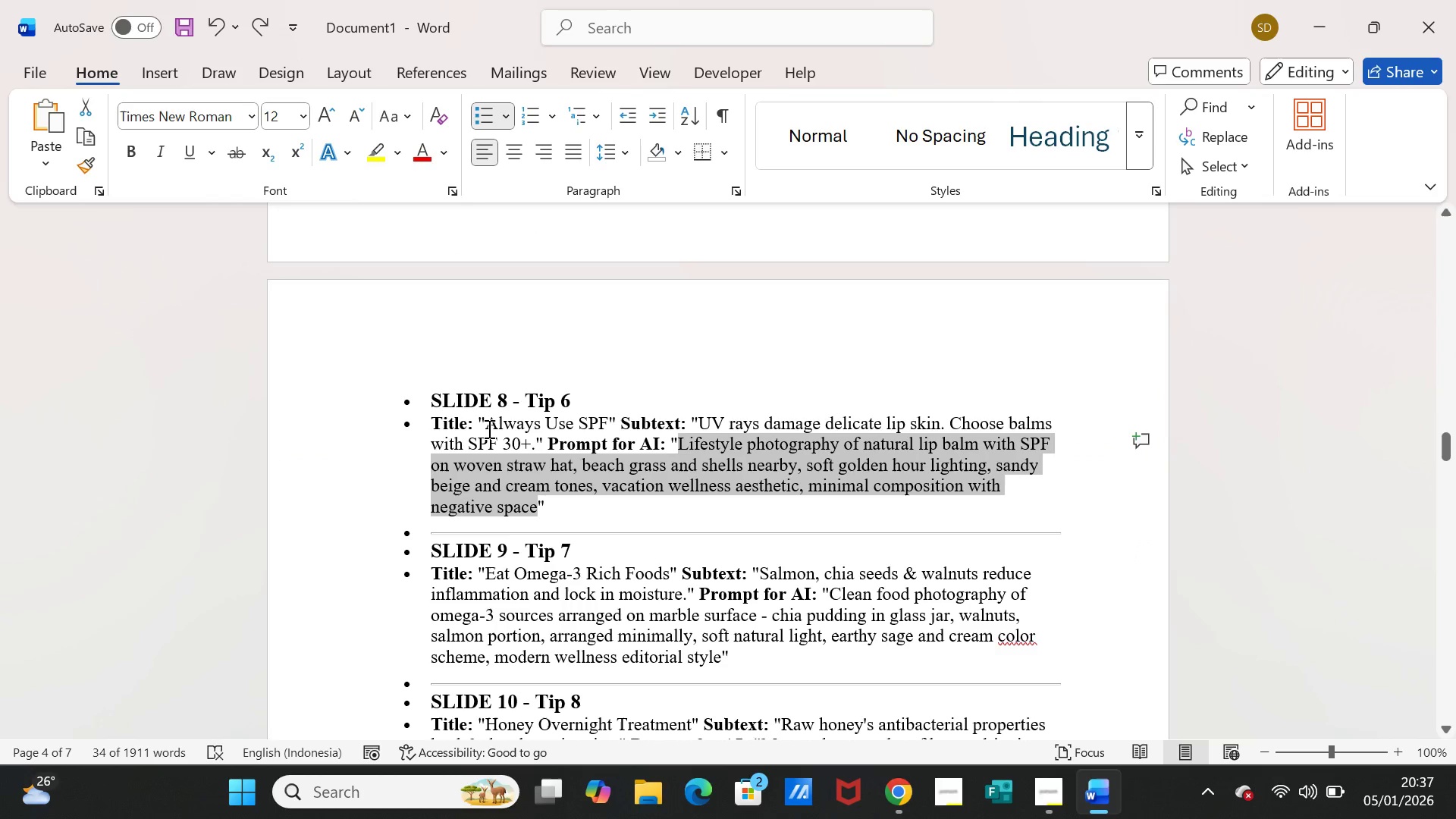 
left_click_drag(start_coordinate=[488, 428], to_coordinate=[602, 425])
 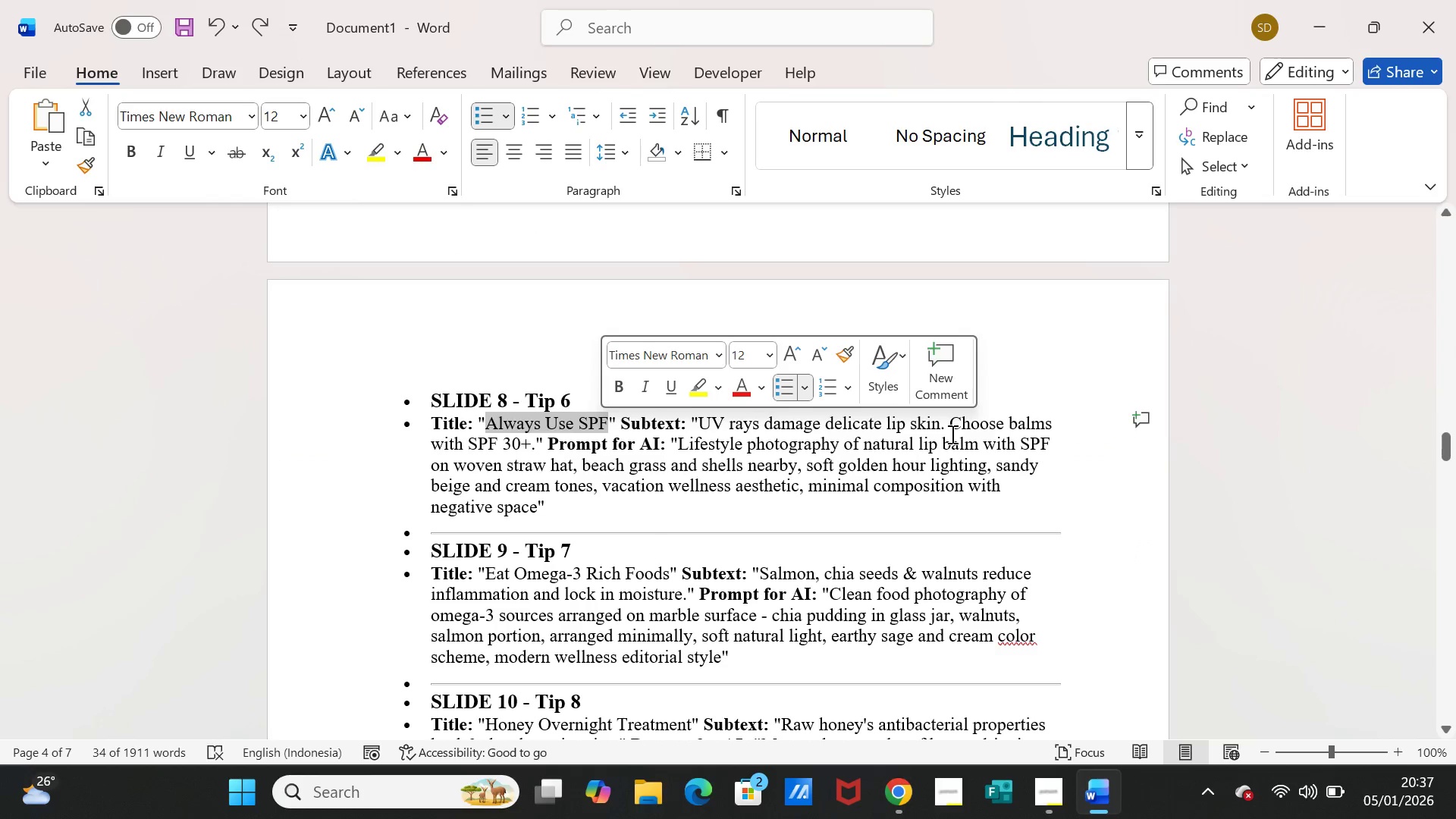 
key(Control+C)
 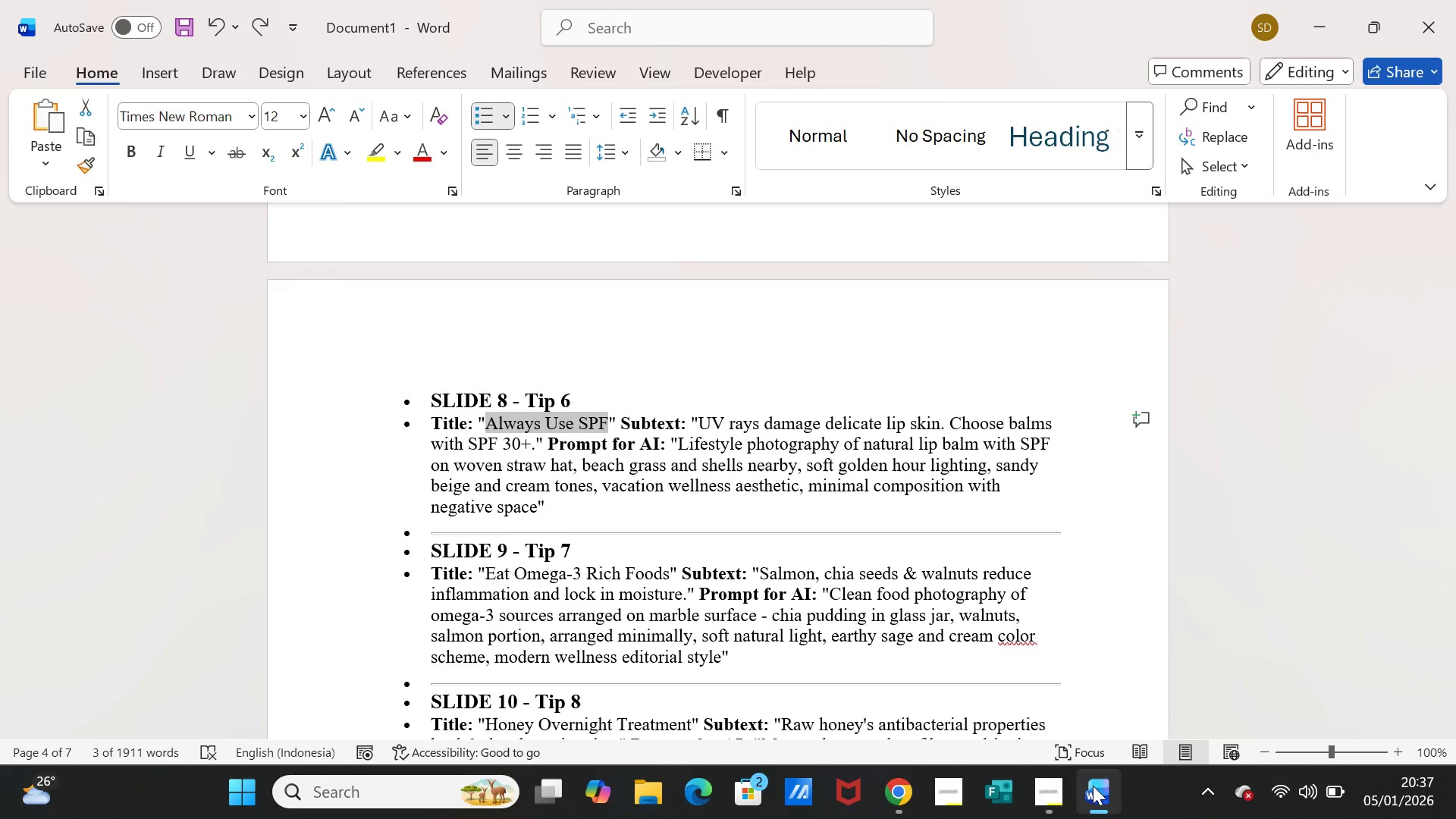 
left_click([1096, 794])
 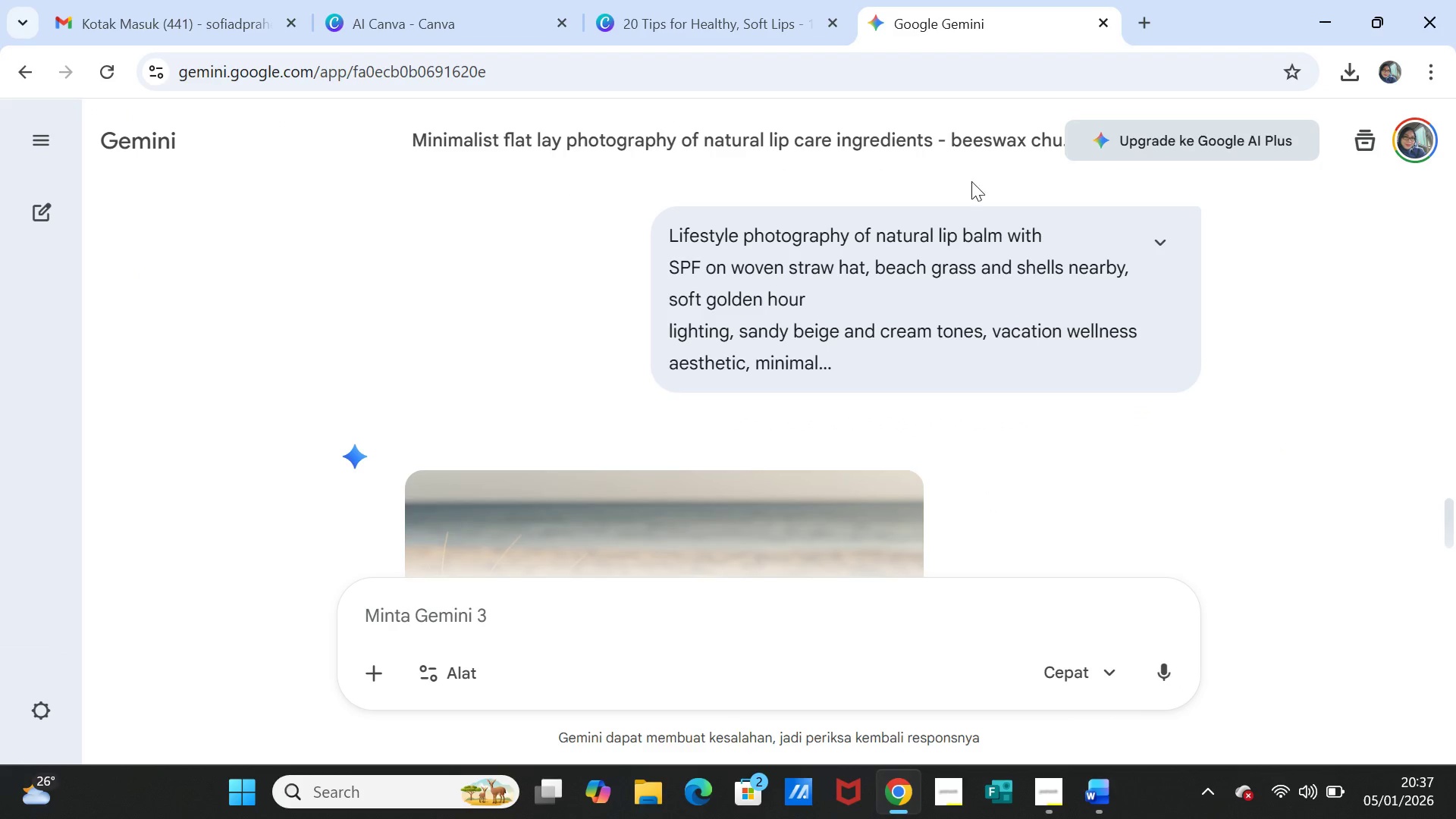 
scroll: coordinate [795, 436], scroll_direction: down, amount: 3.0
 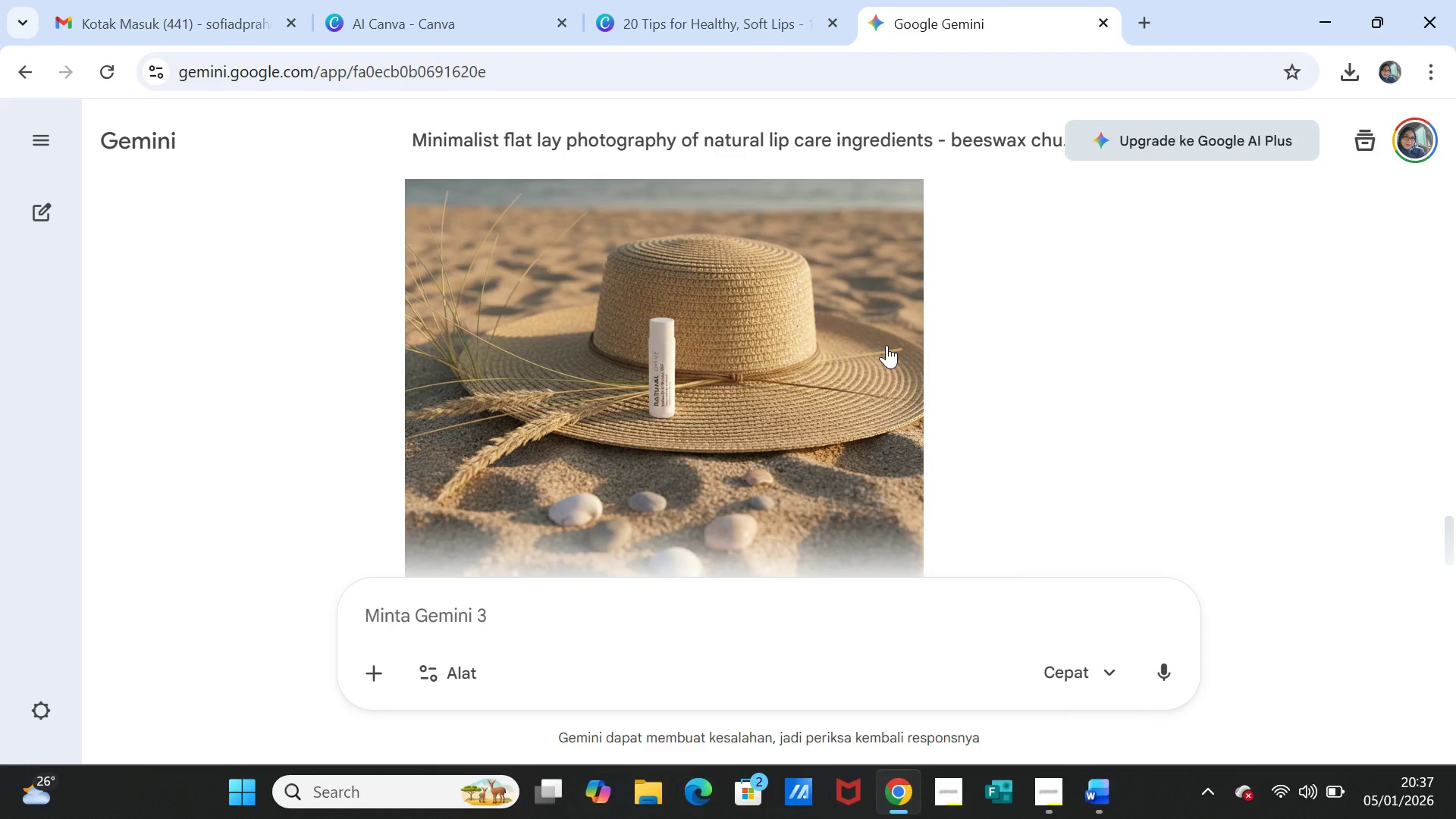 
scroll: coordinate [886, 345], scroll_direction: up, amount: 1.0
 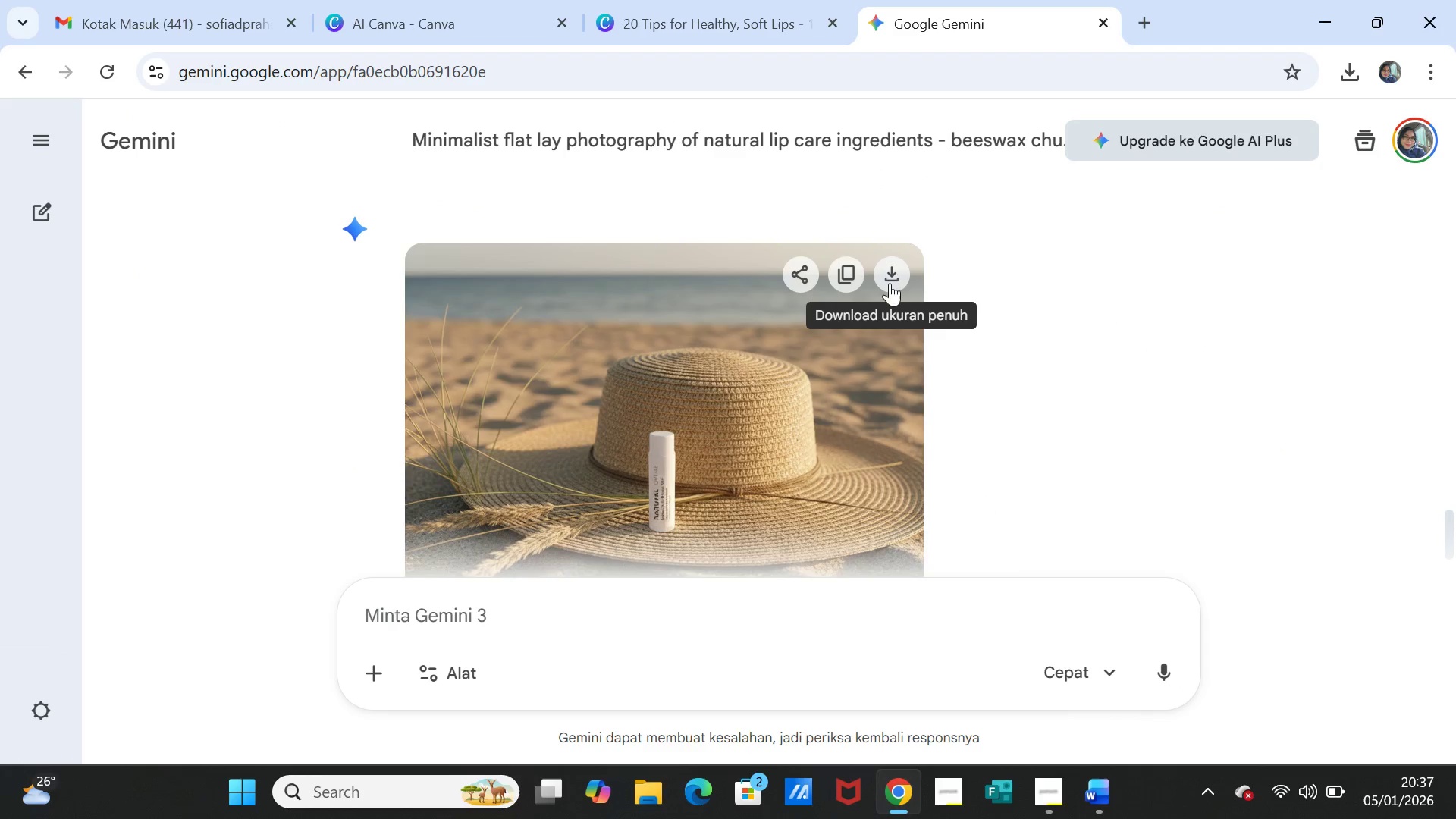 
left_click([892, 278])
 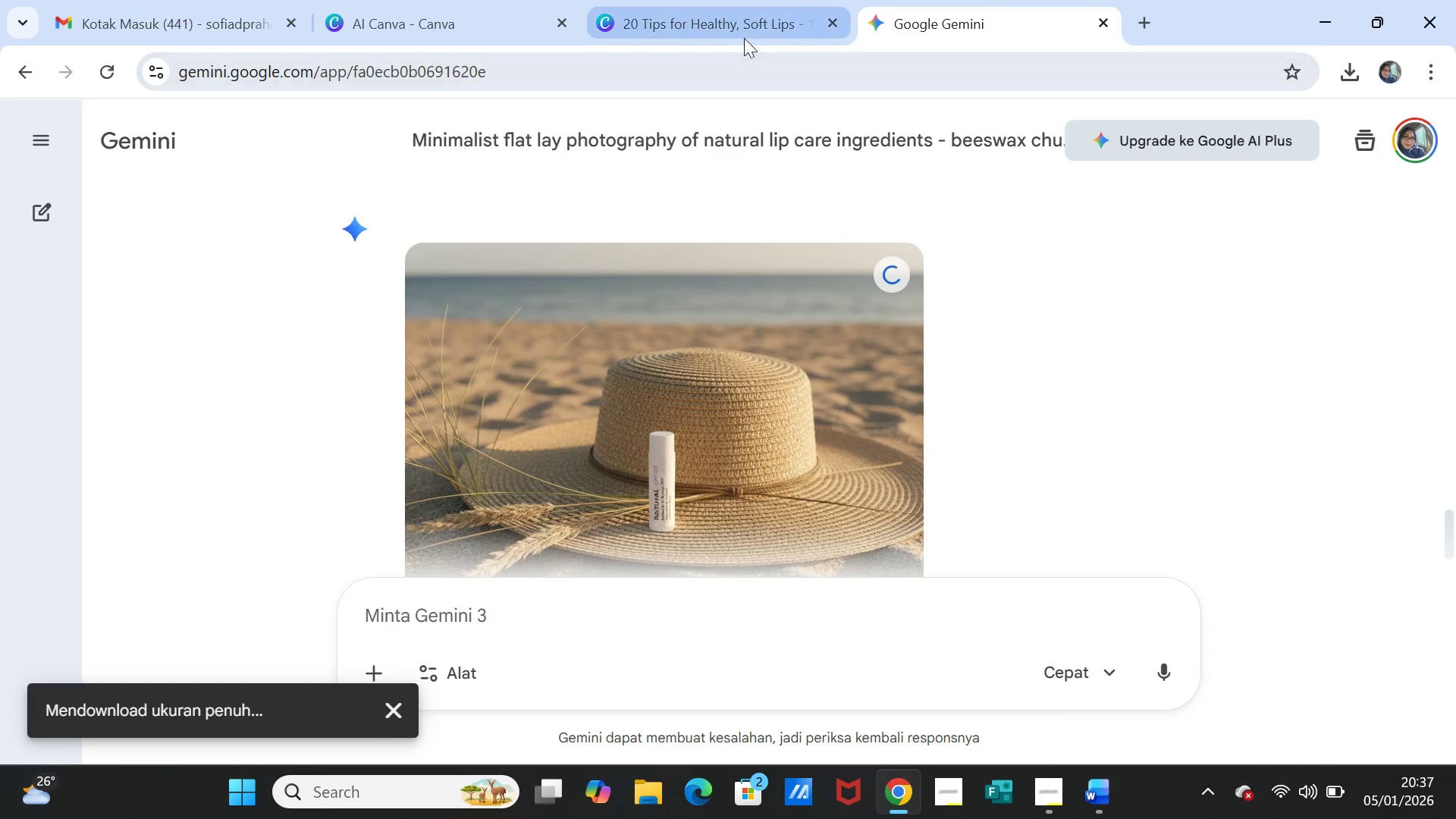 
left_click([714, 11])
 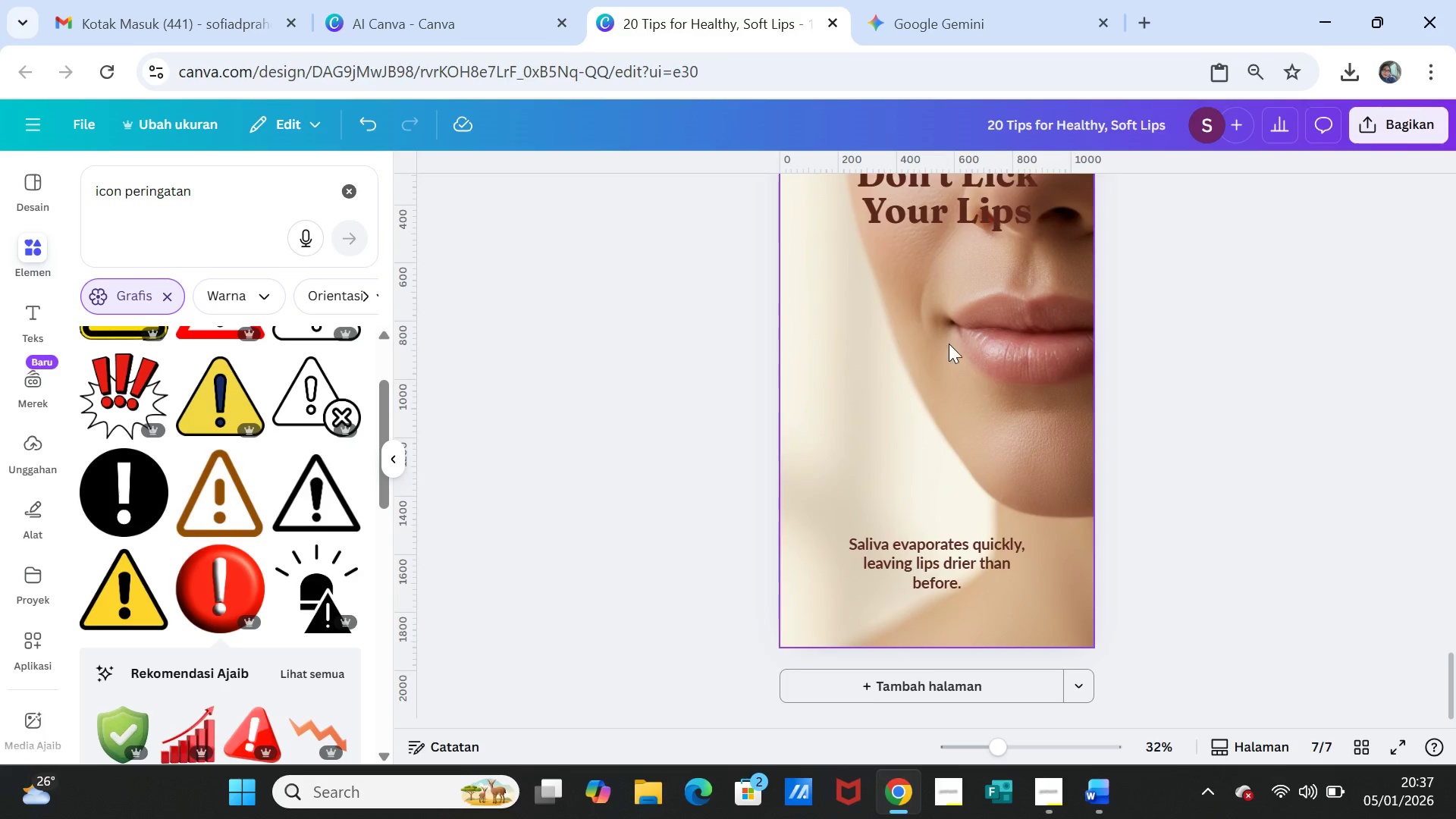 
scroll: coordinate [944, 325], scroll_direction: up, amount: 1.0
 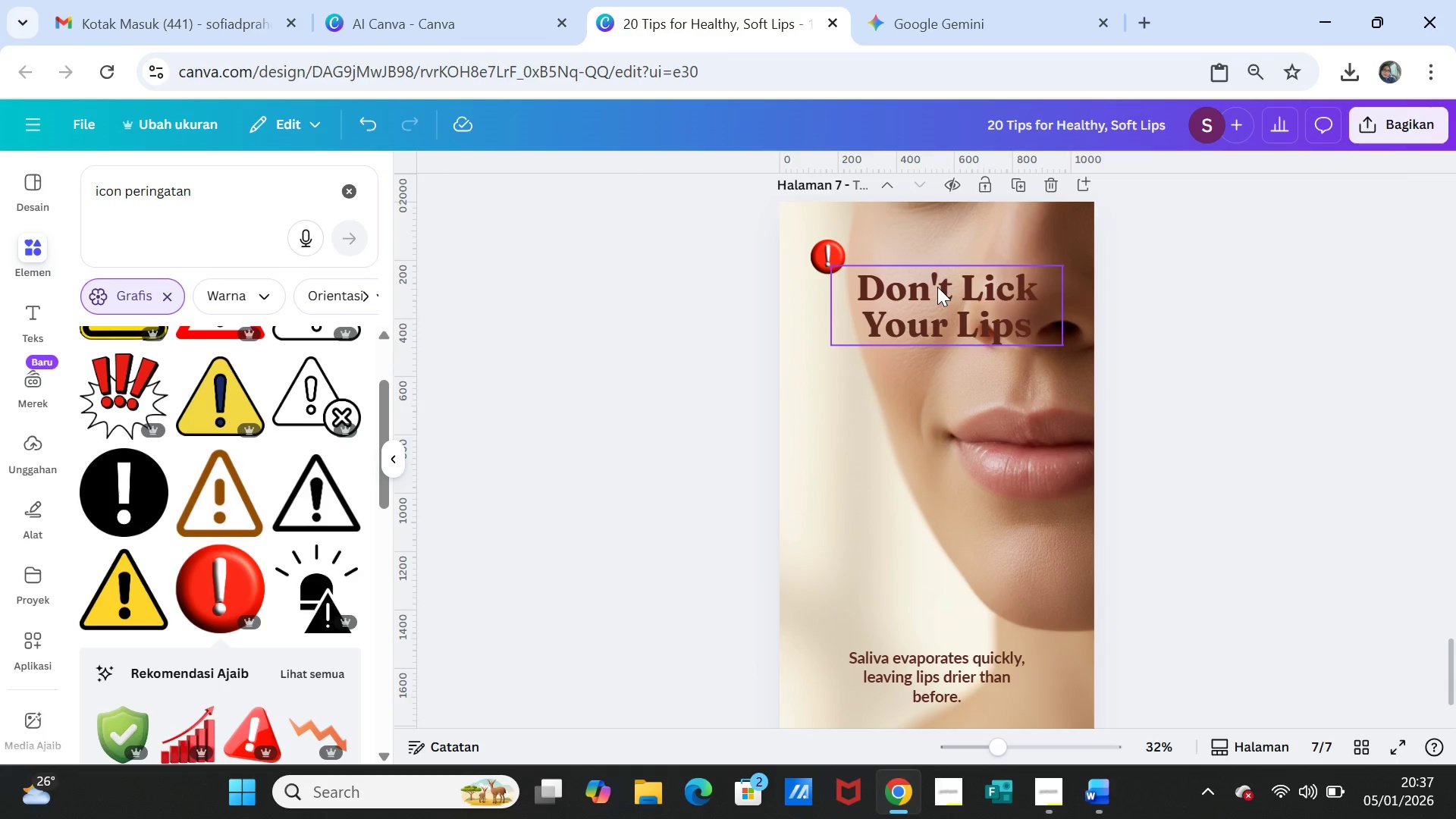 
double_click([937, 287])
 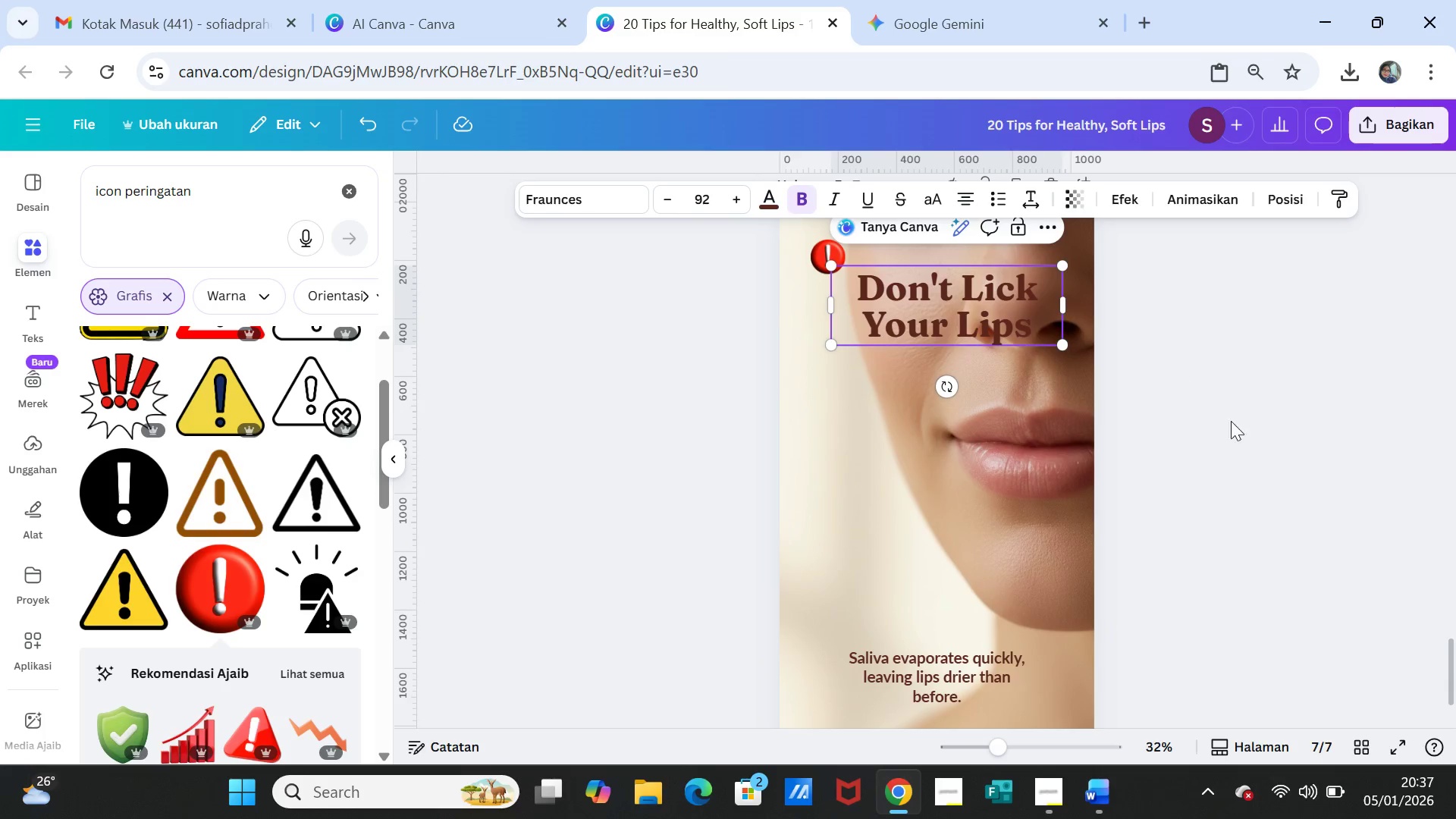 
scroll: coordinate [1257, 458], scroll_direction: up, amount: 4.0
 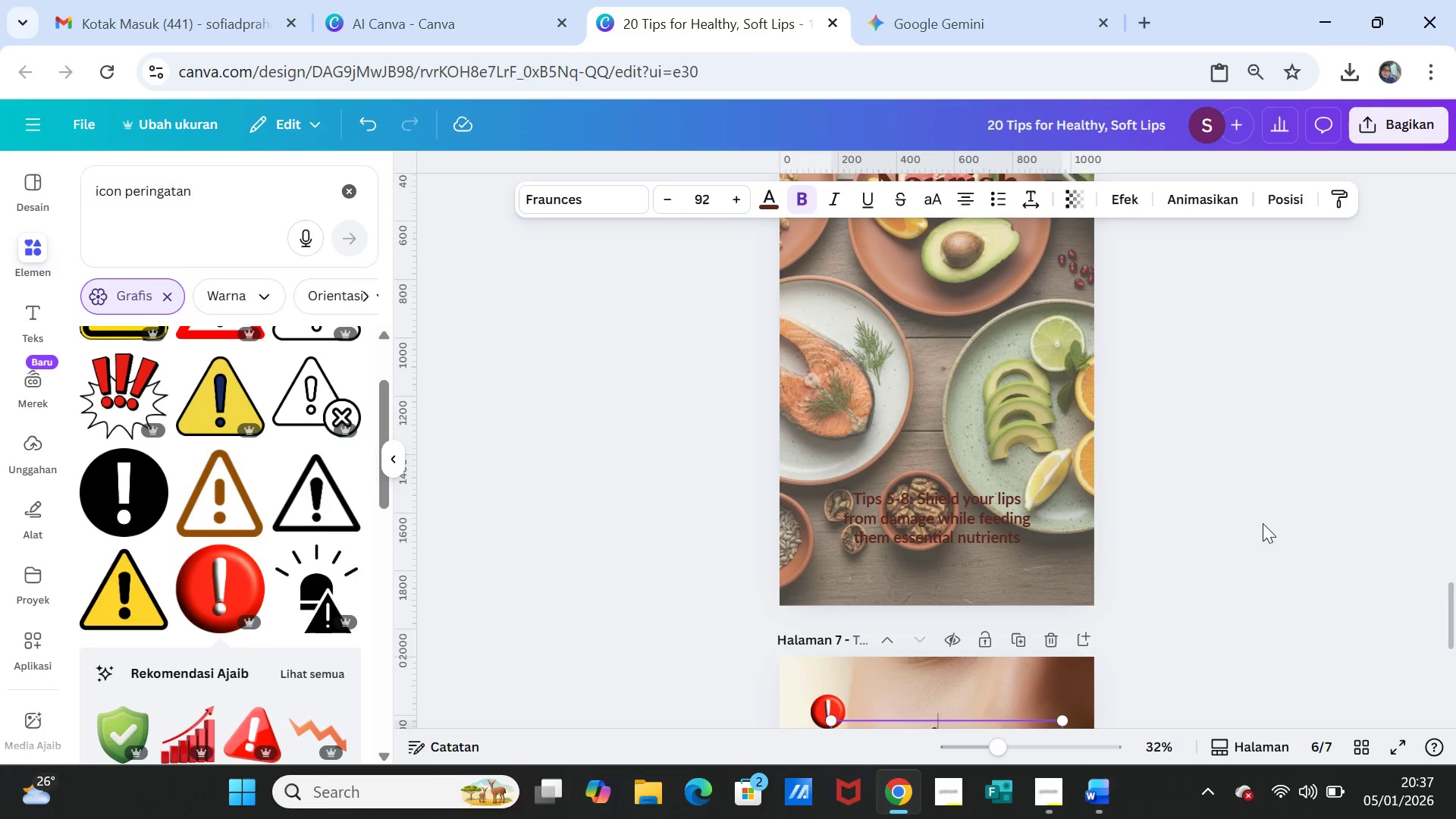 
scroll: coordinate [1260, 582], scroll_direction: down, amount: 5.0
 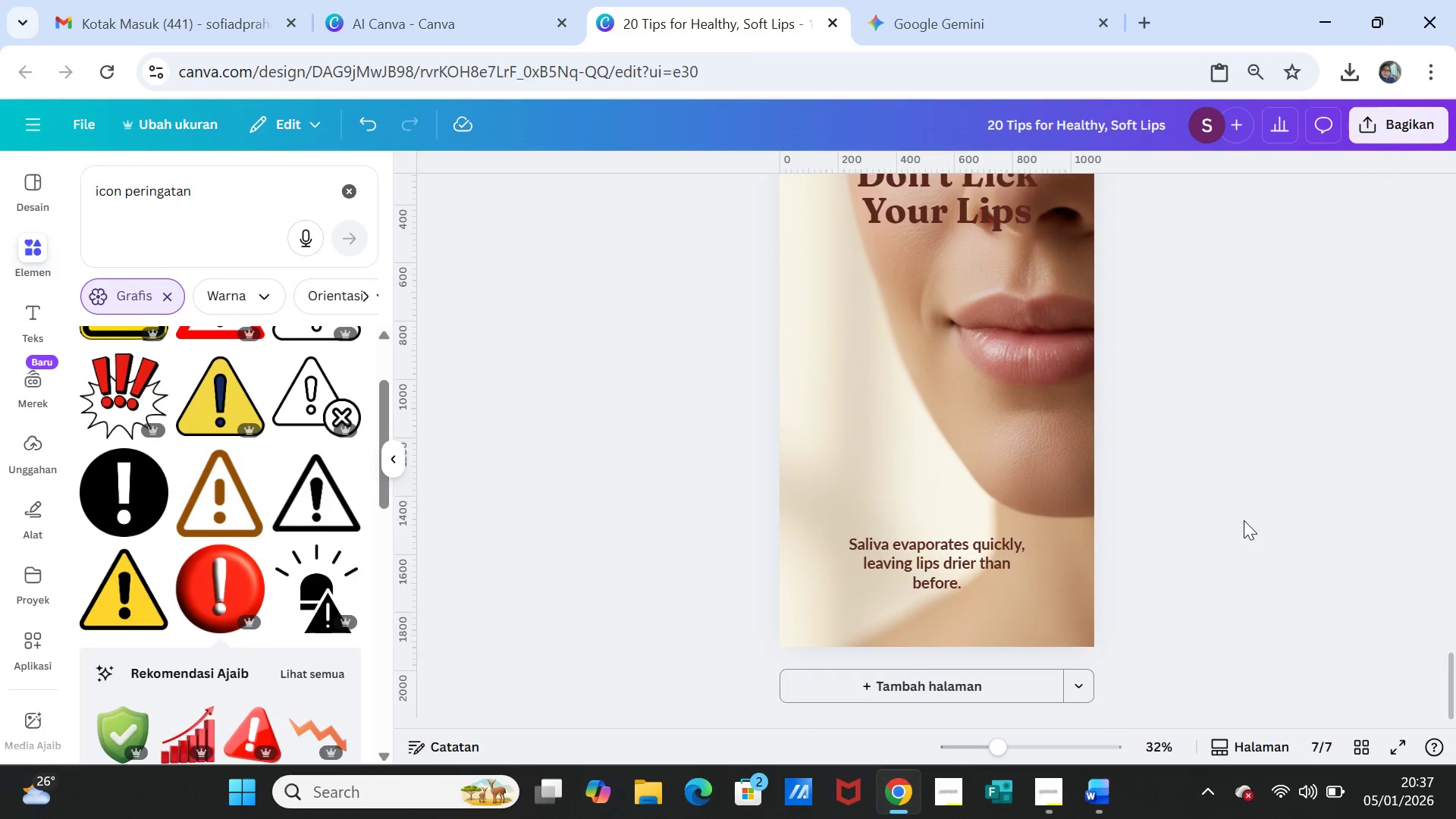 
scroll: coordinate [1244, 519], scroll_direction: up, amount: 2.0
 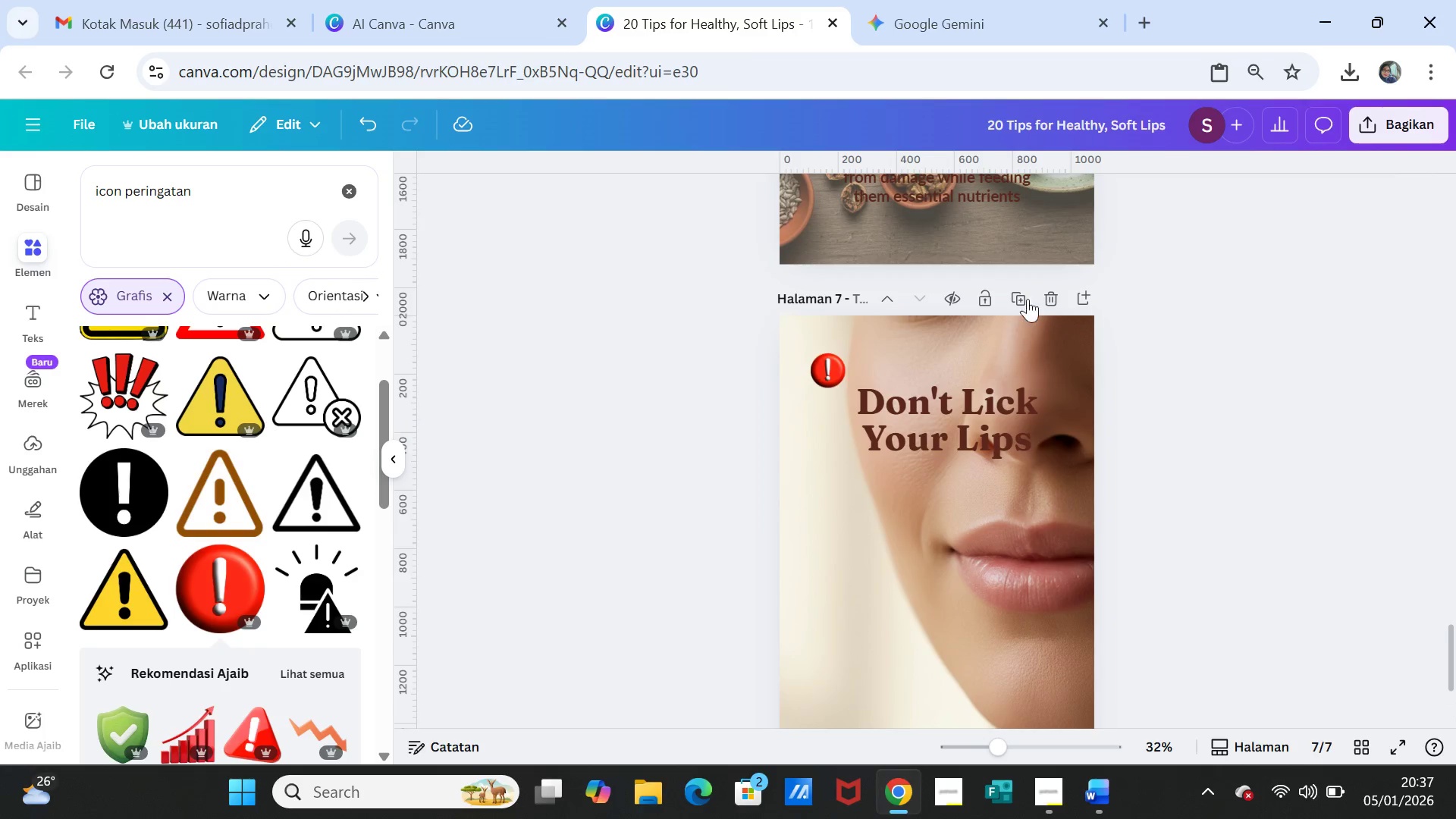 
left_click([1013, 295])
 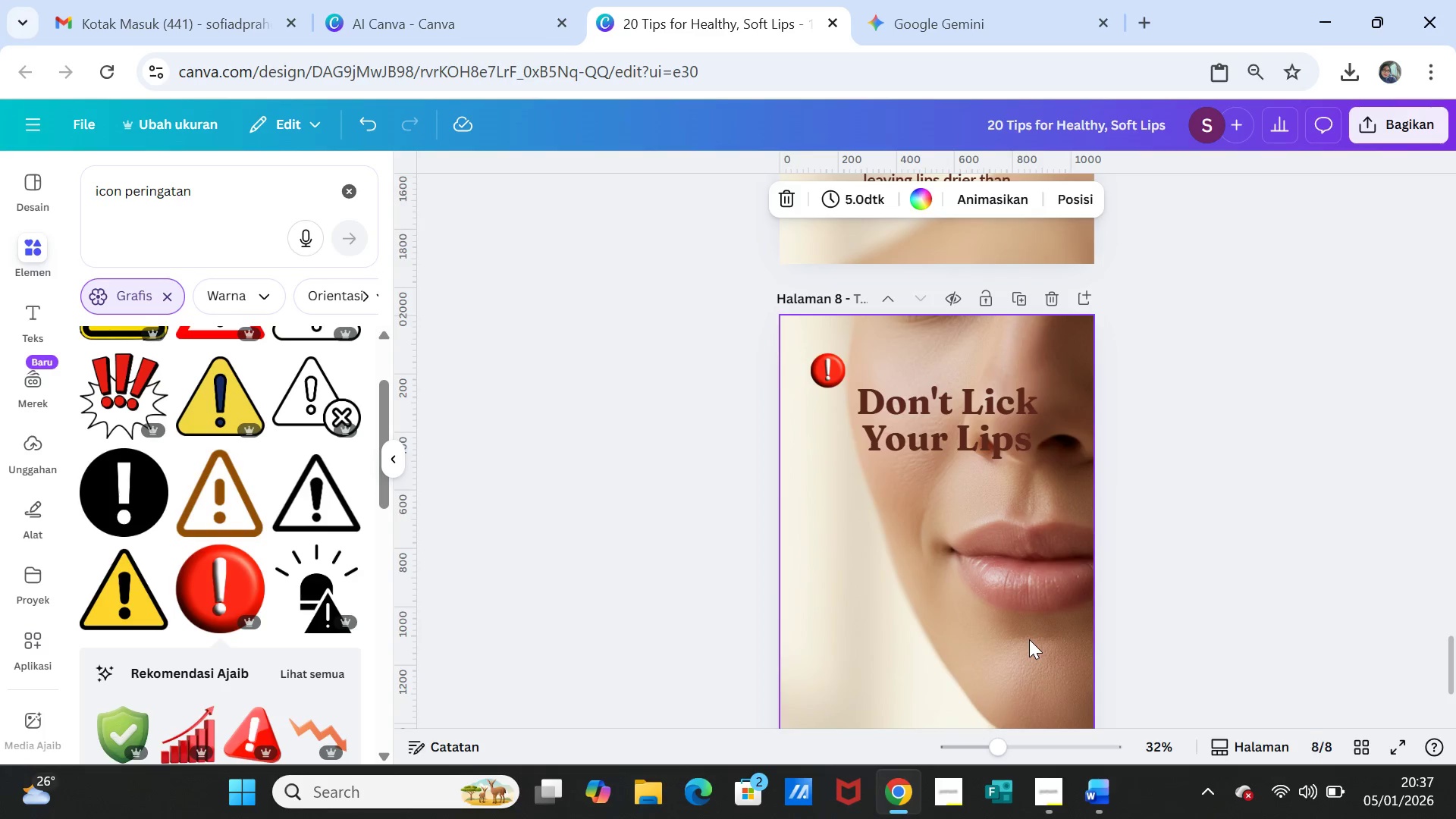 
left_click([1037, 624])
 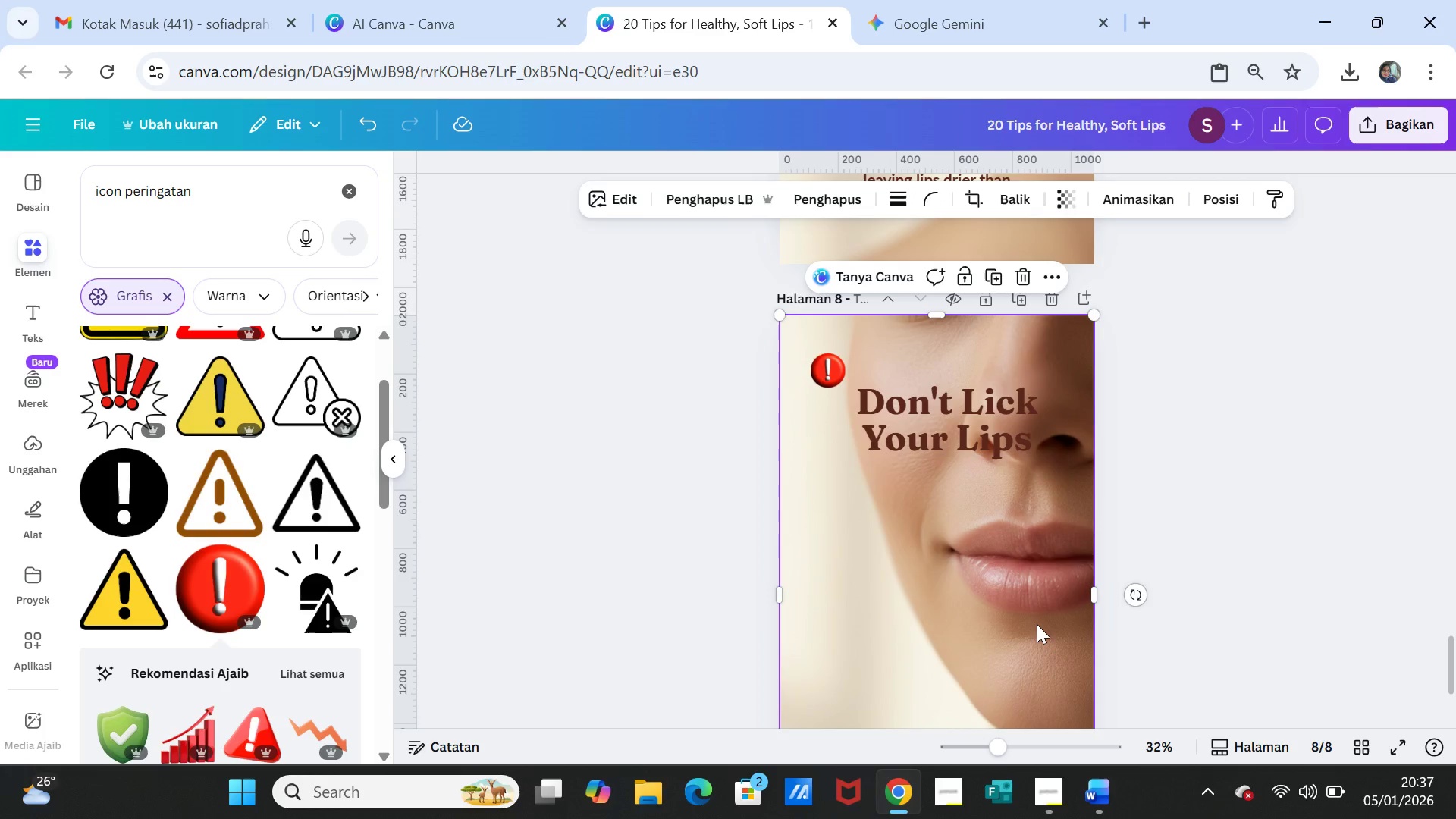 
key(Delete)
 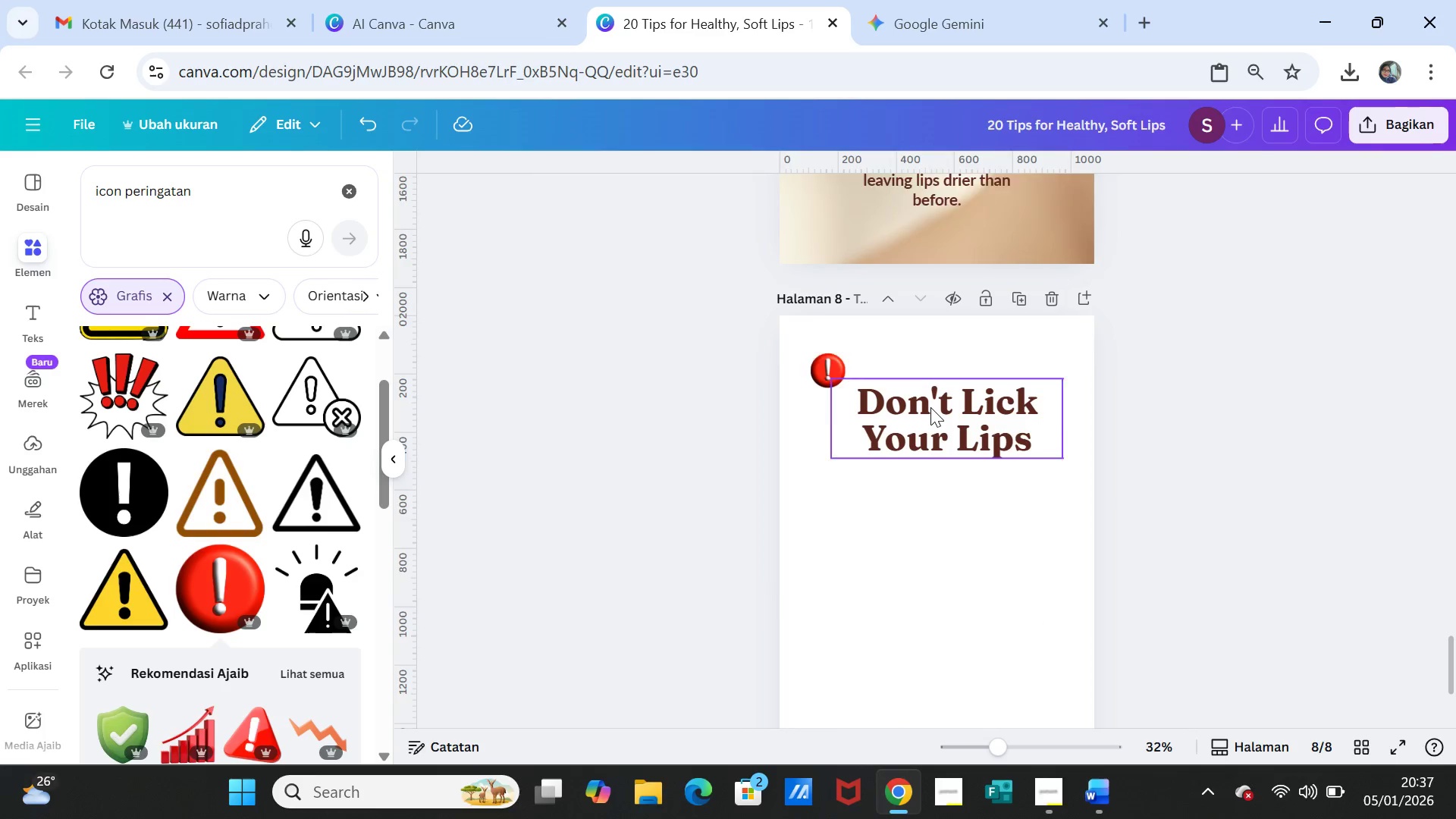 
double_click([930, 407])
 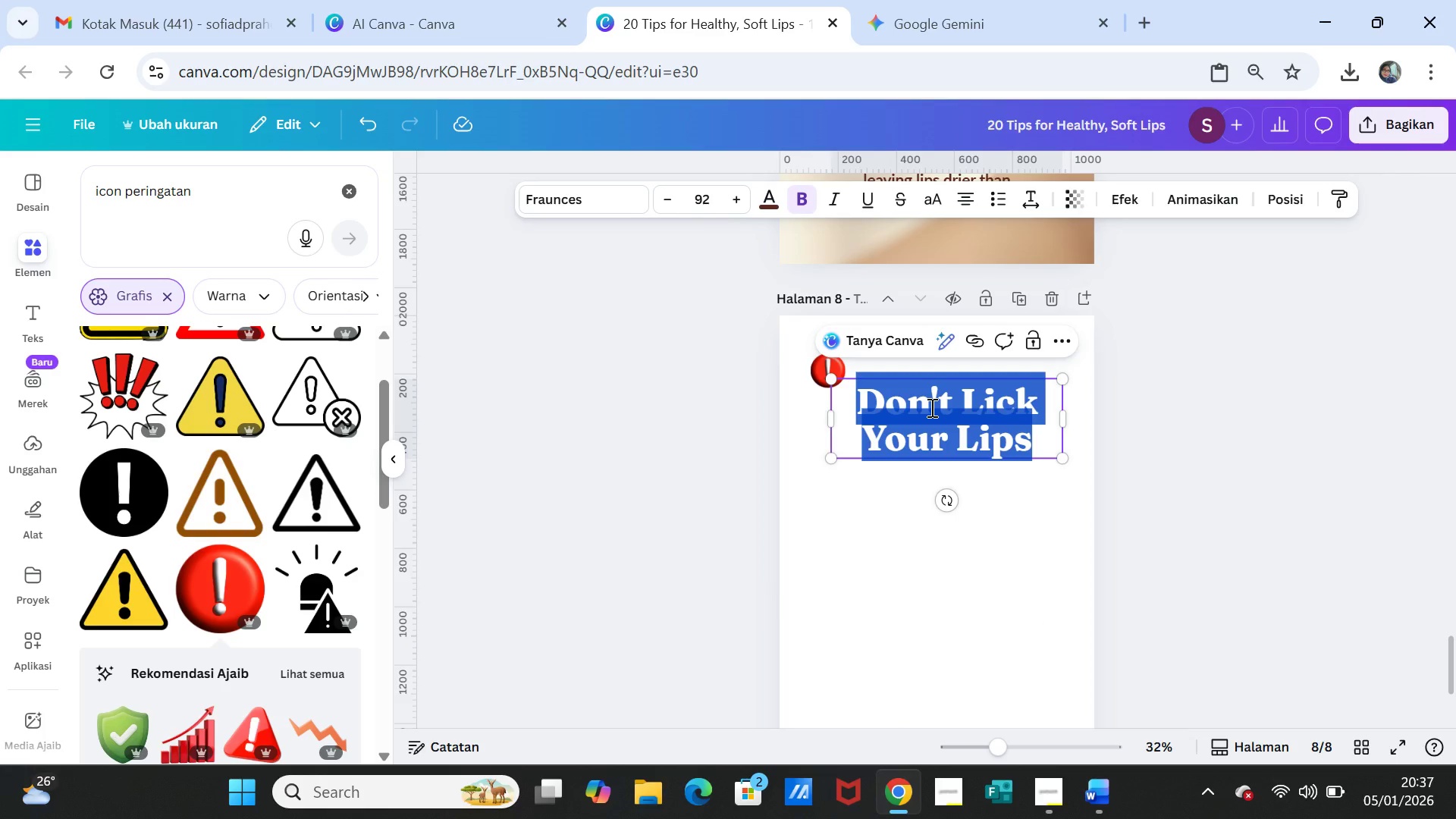 
key(Control+V)
 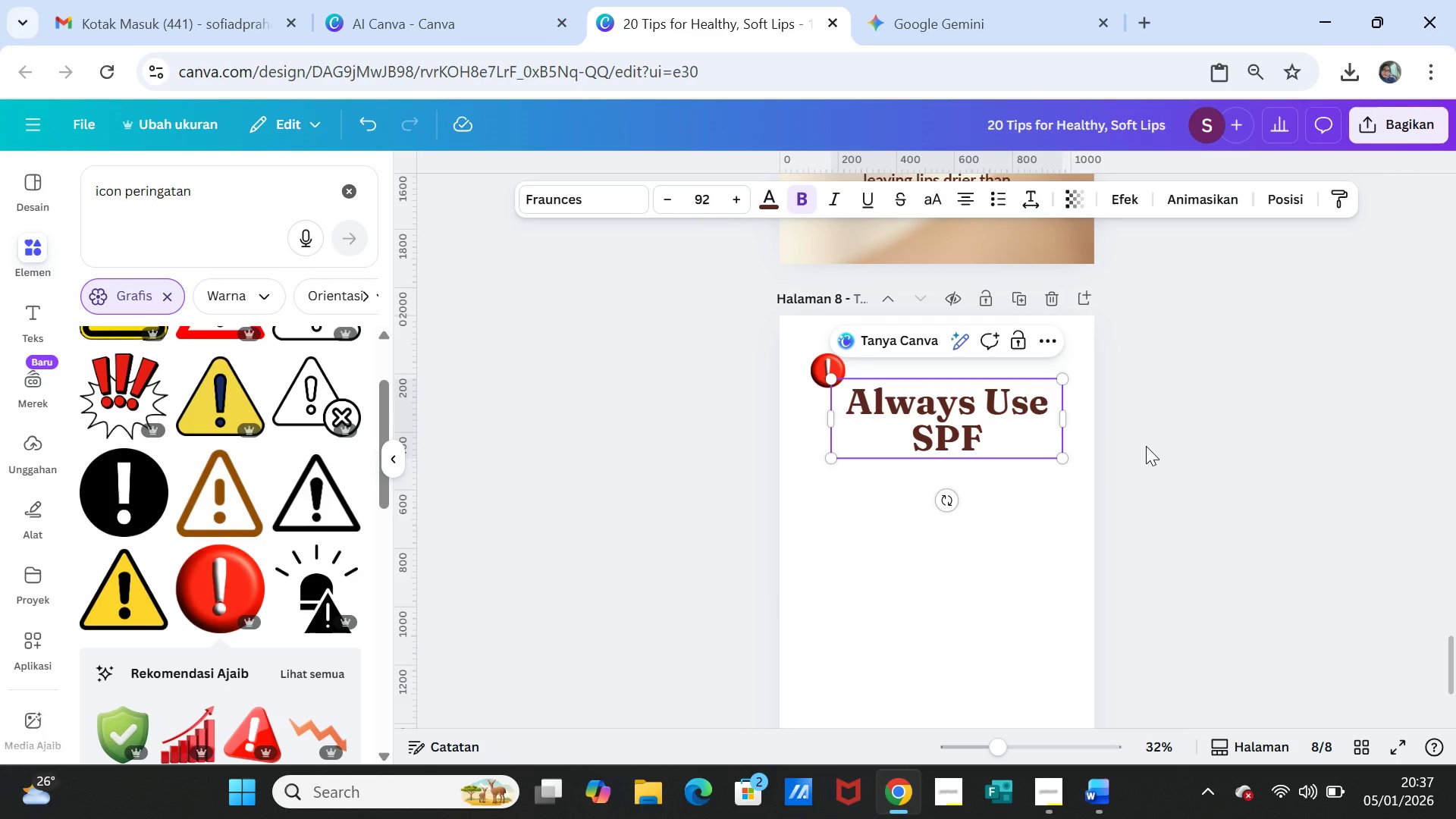 
left_click([1146, 446])
 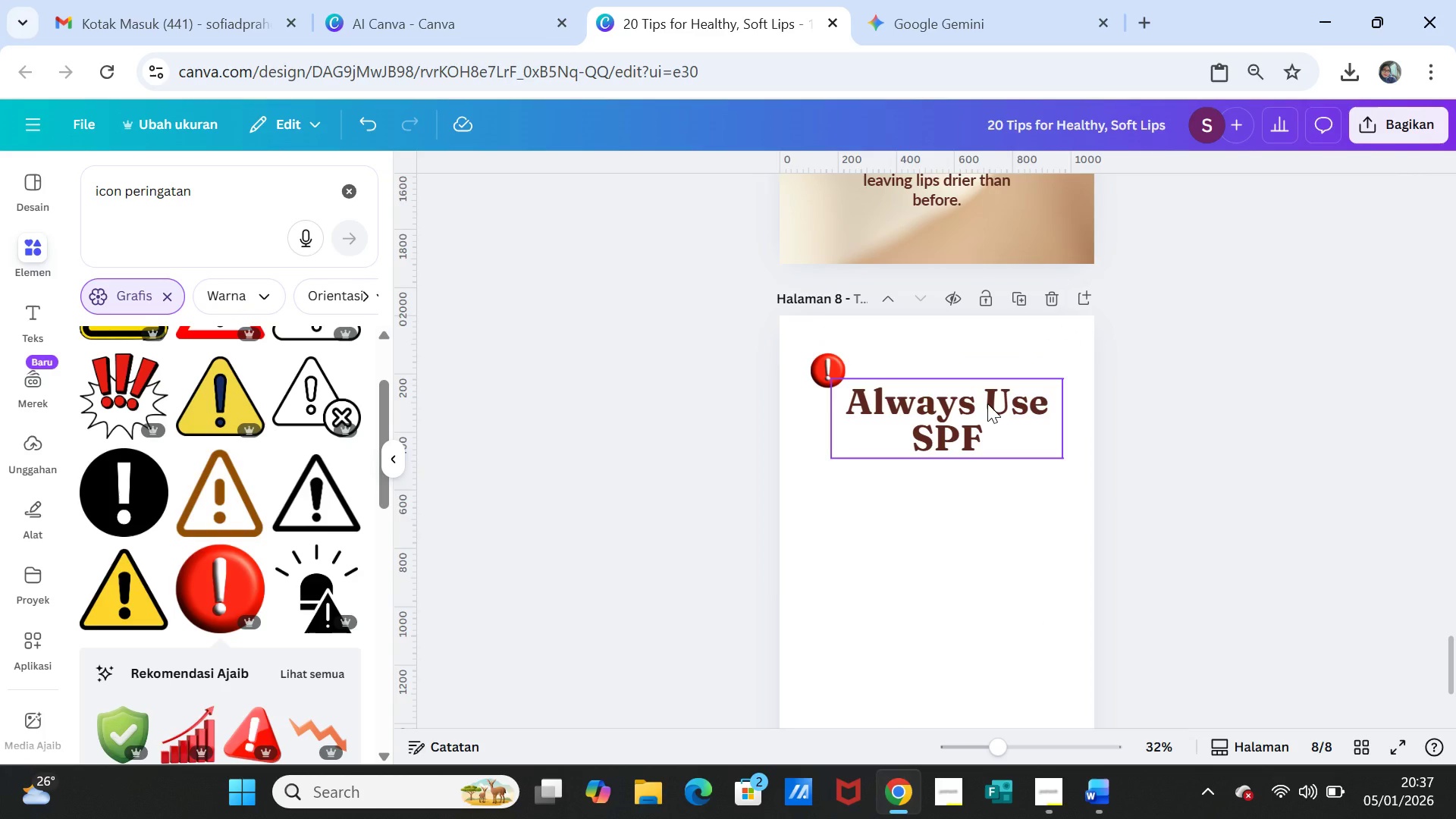 
left_click([987, 403])
 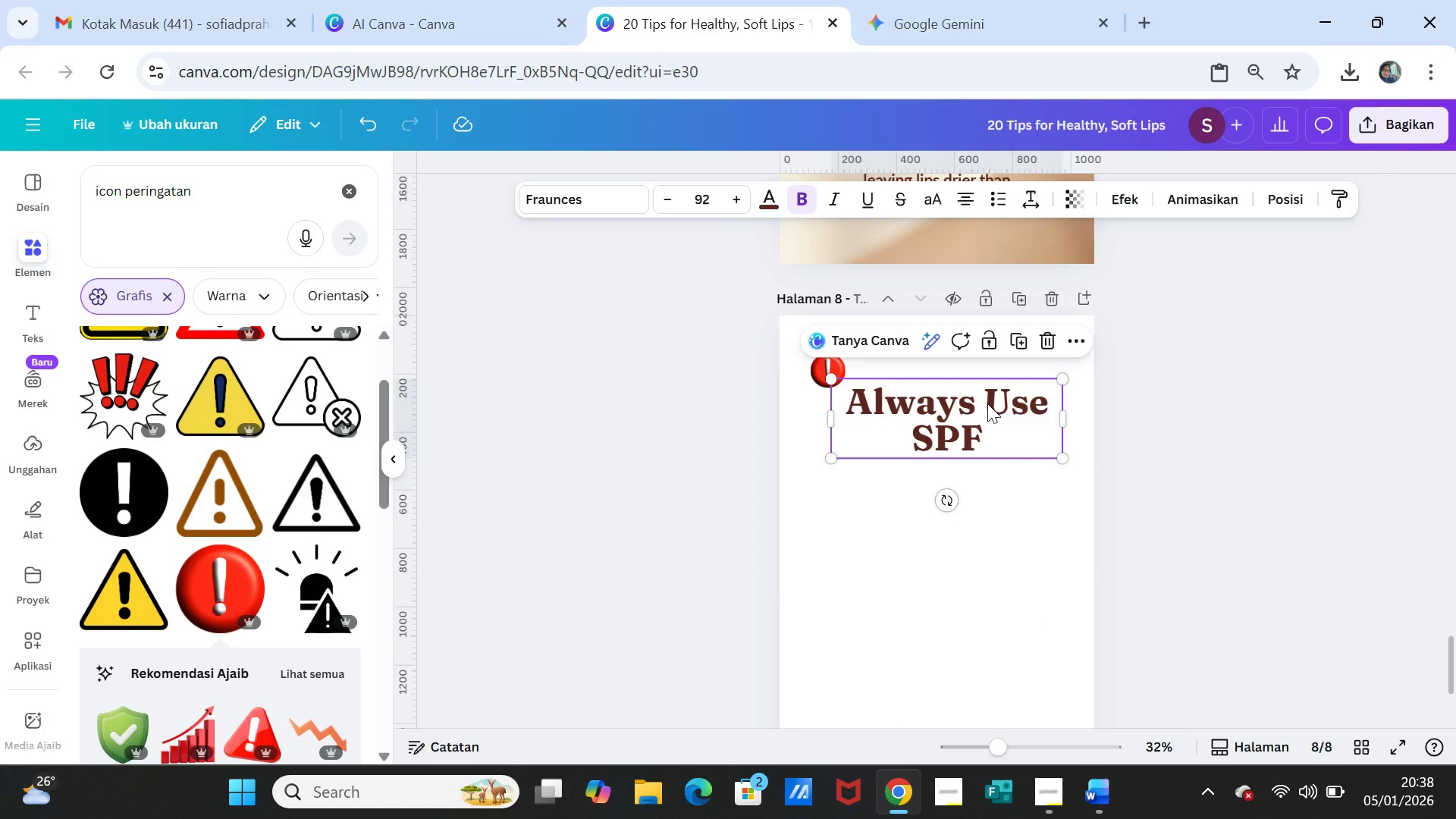 
left_click([987, 403])
 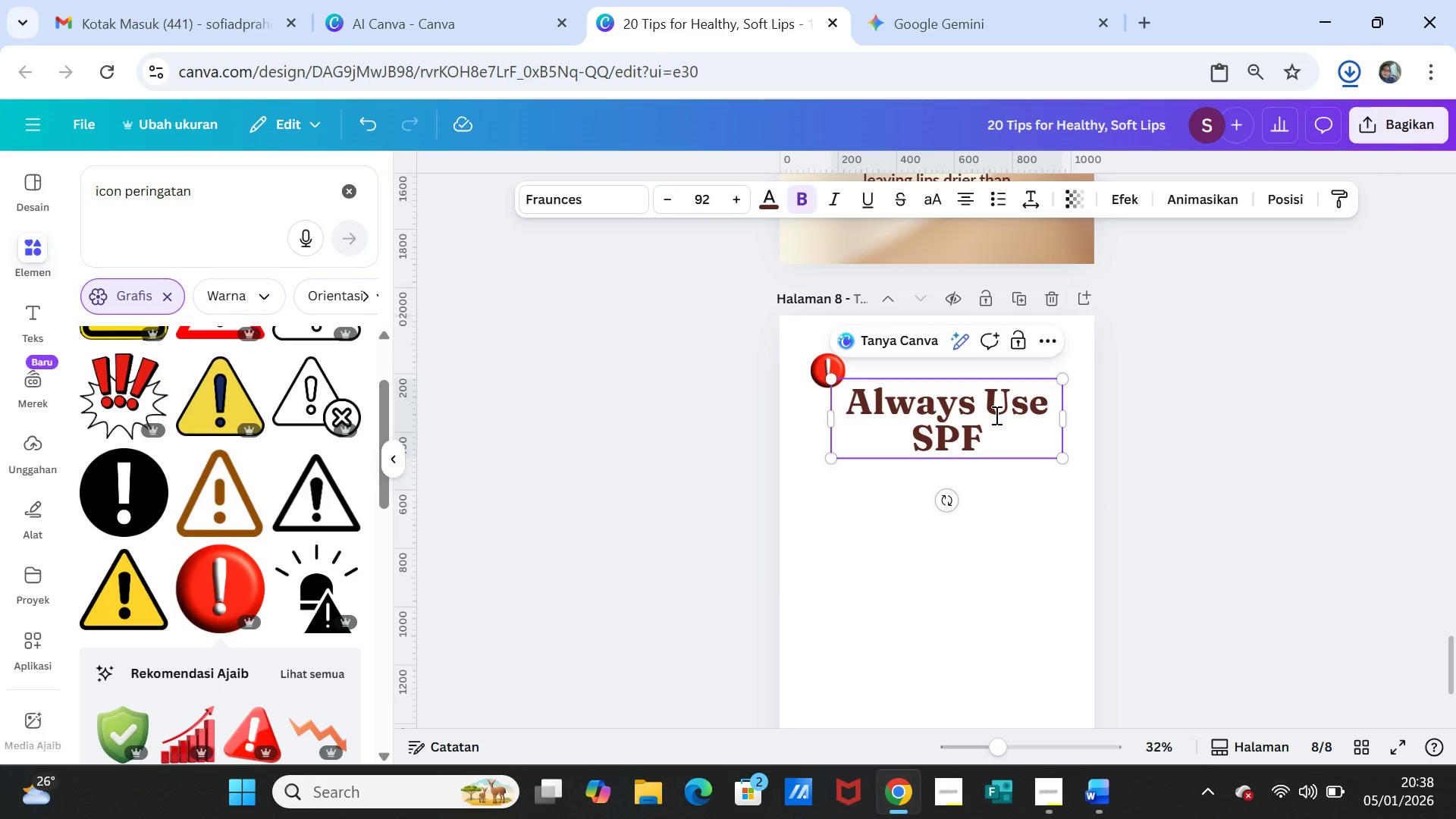 
key(Enter)
 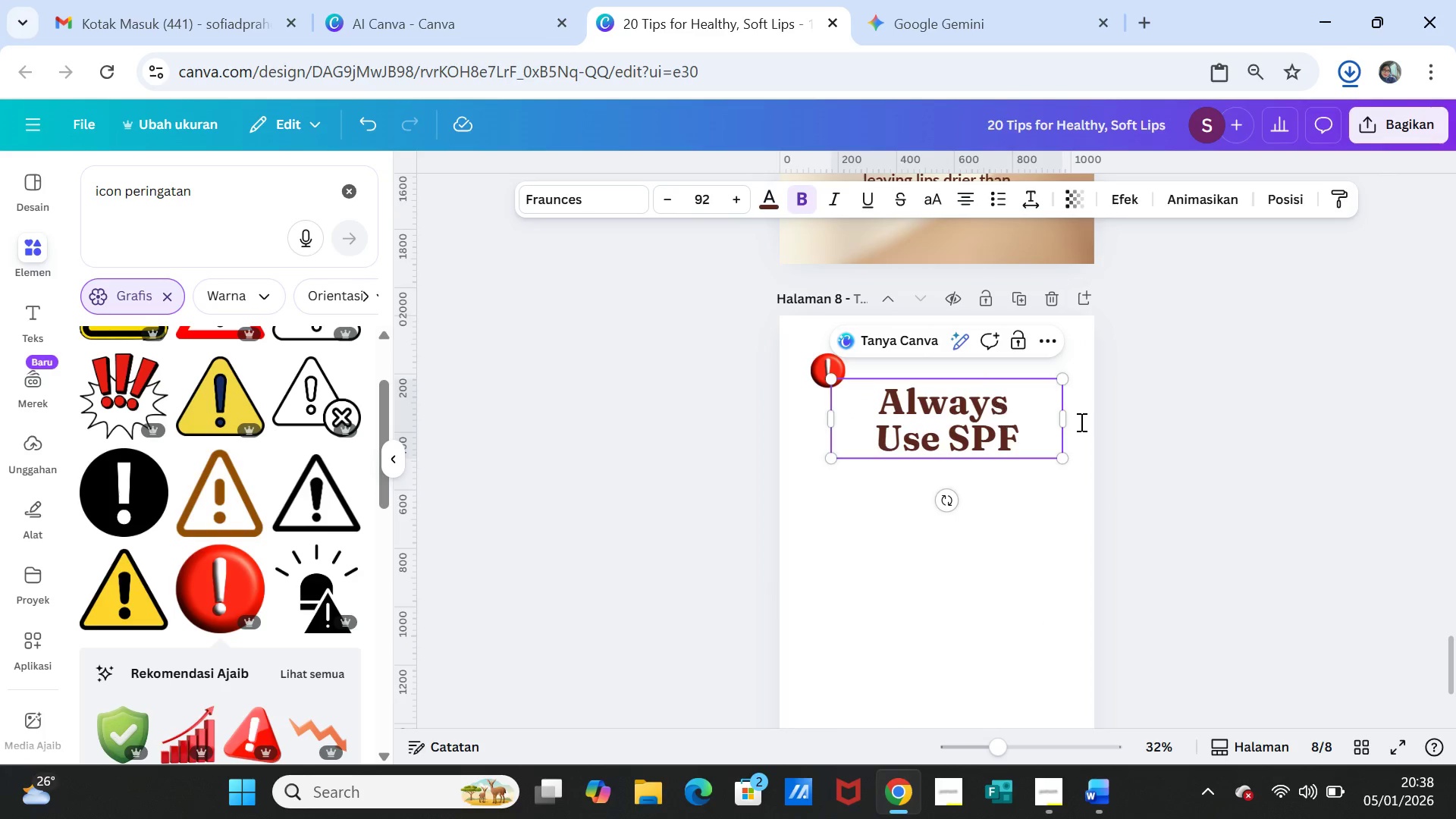 
left_click([1232, 435])
 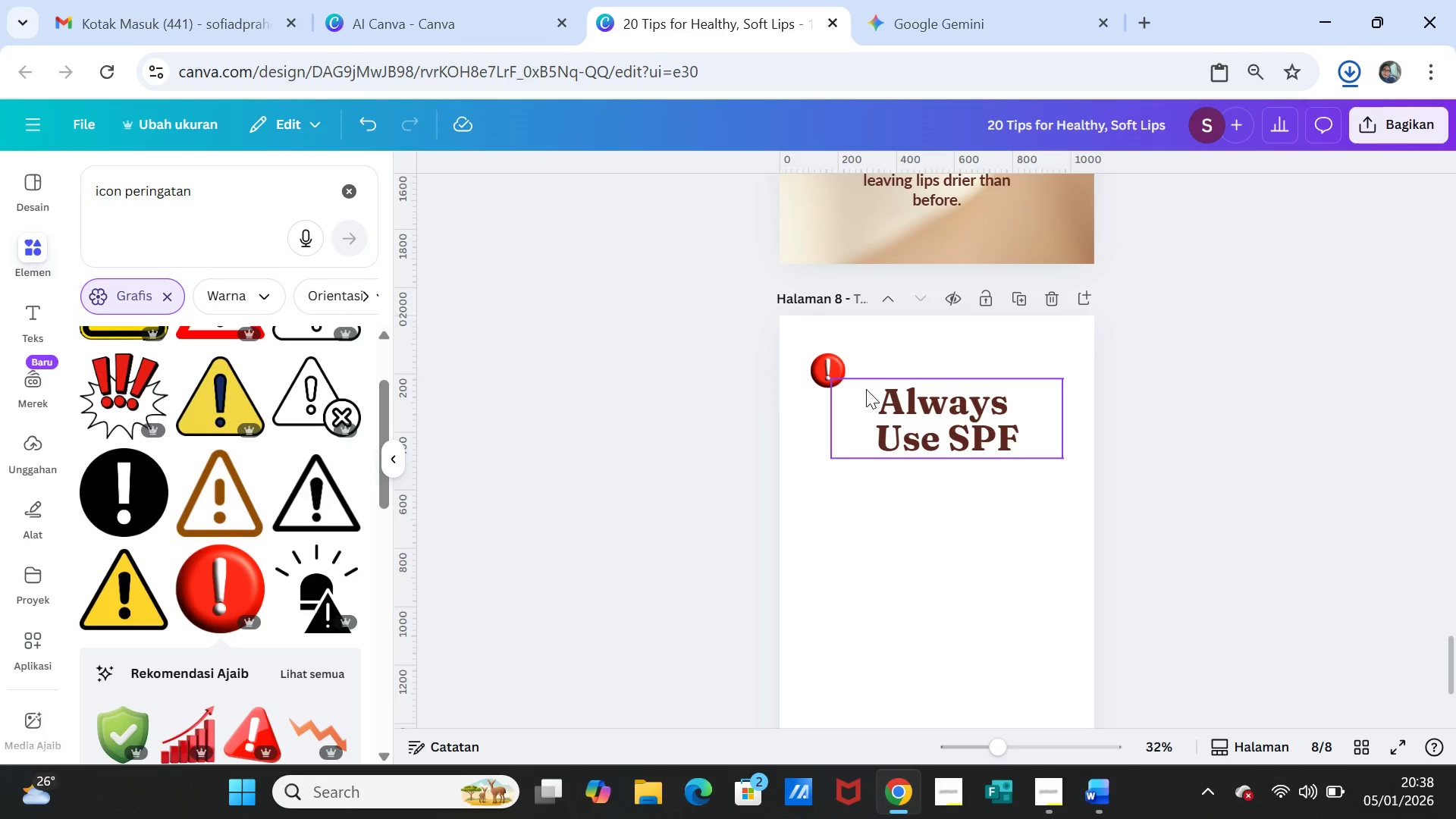 
scroll: coordinate [816, 422], scroll_direction: up, amount: 11.0
 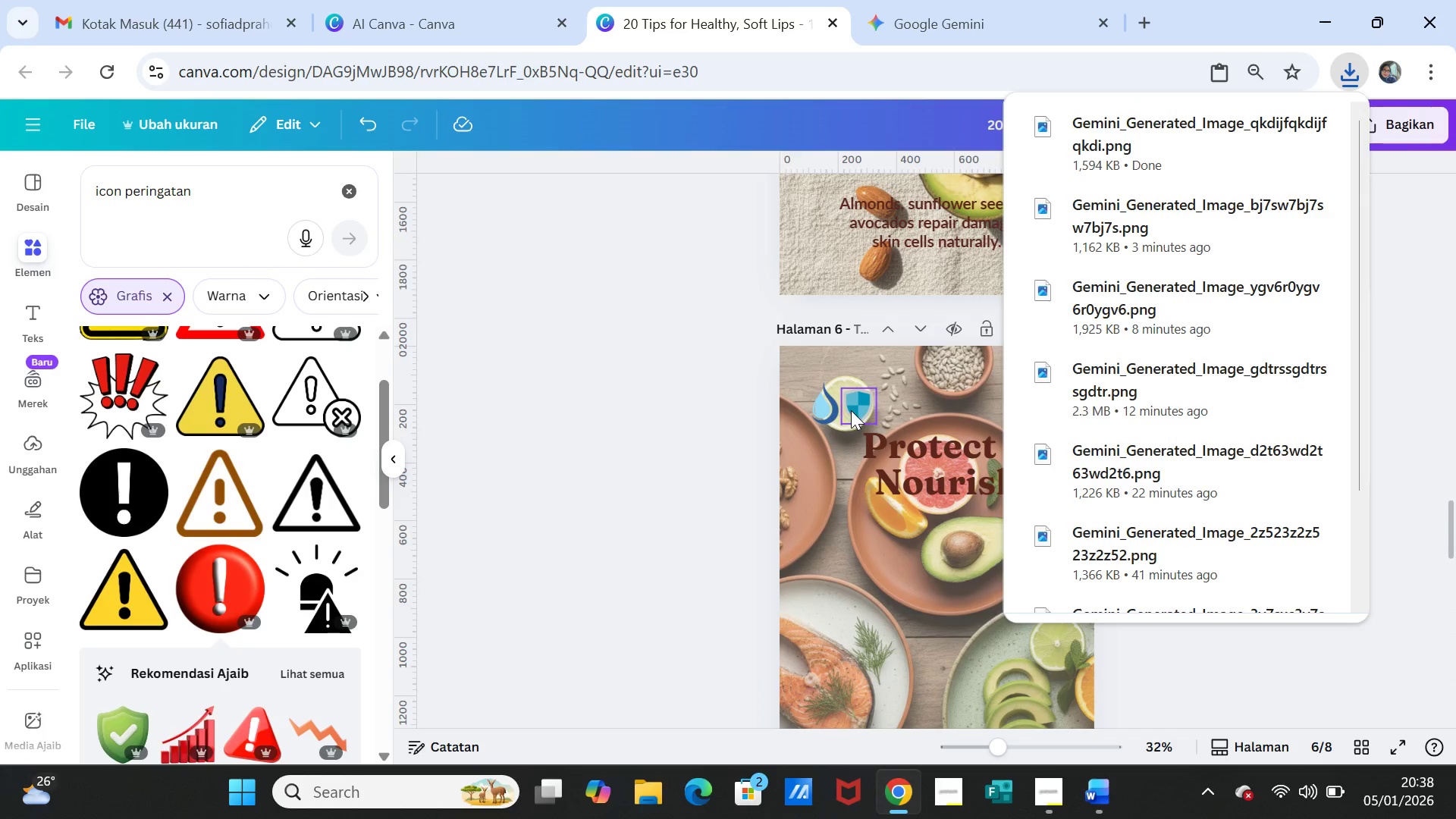 
left_click([851, 410])
 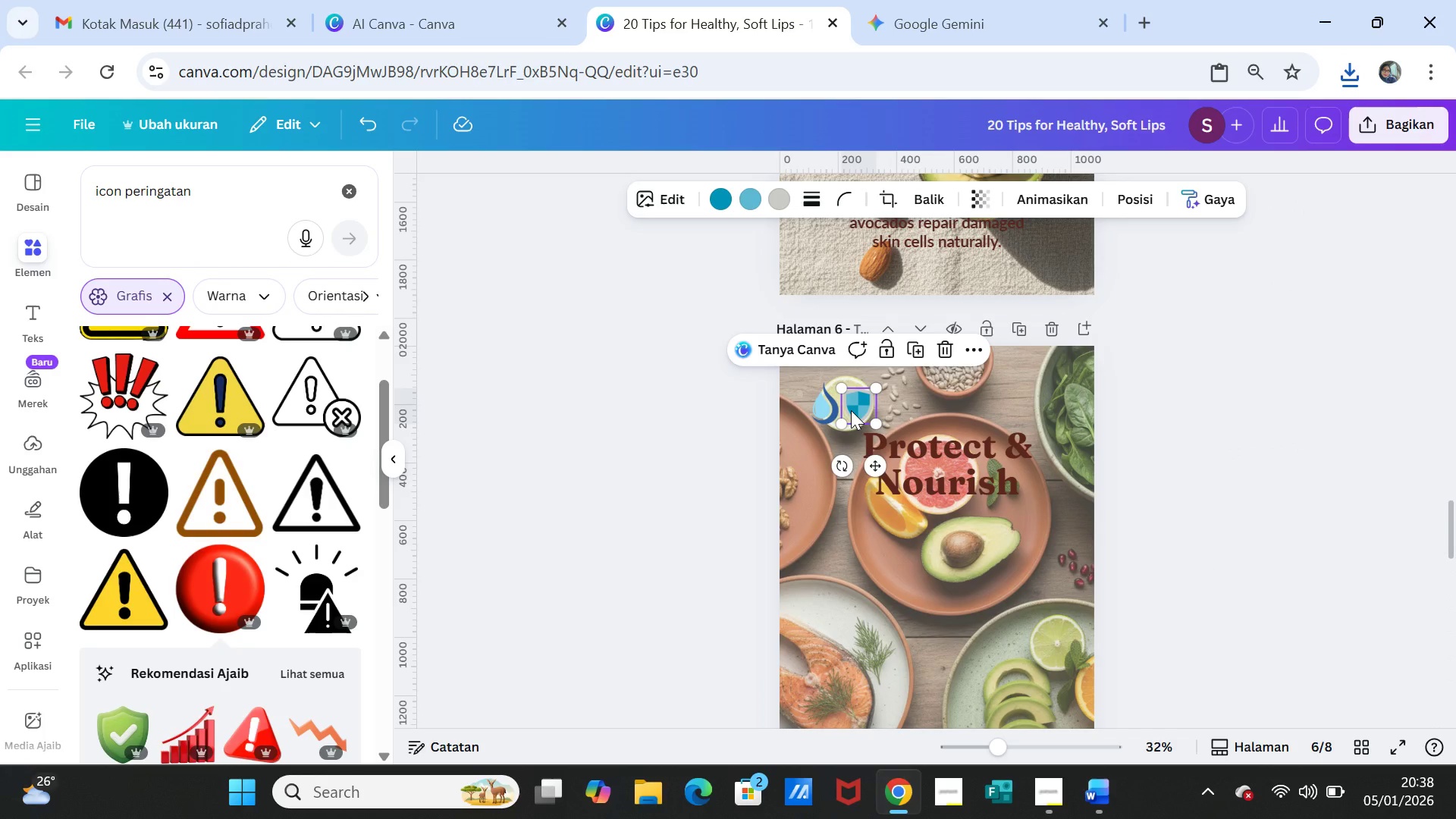 
right_click([851, 410])
 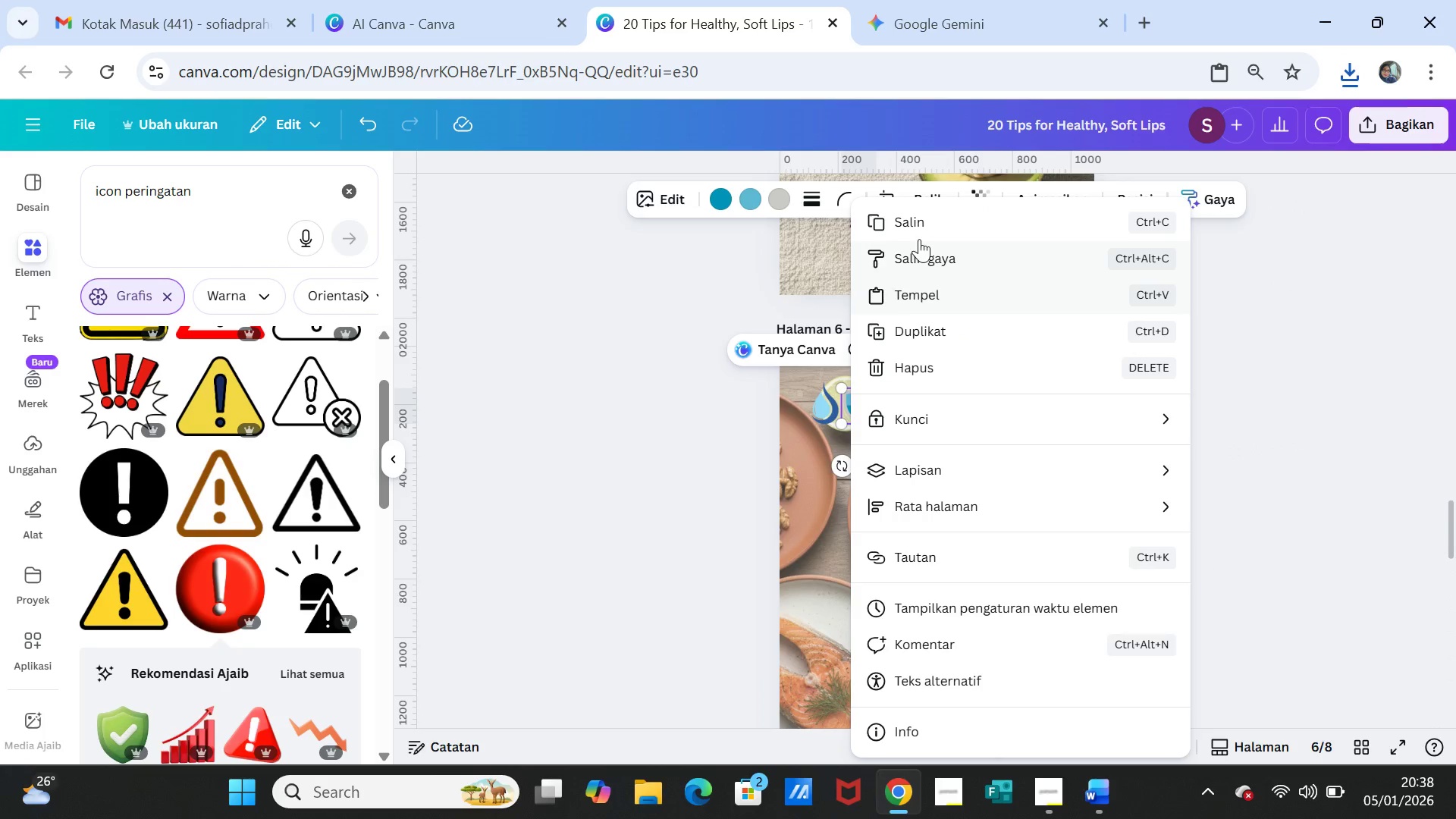 
left_click([921, 224])
 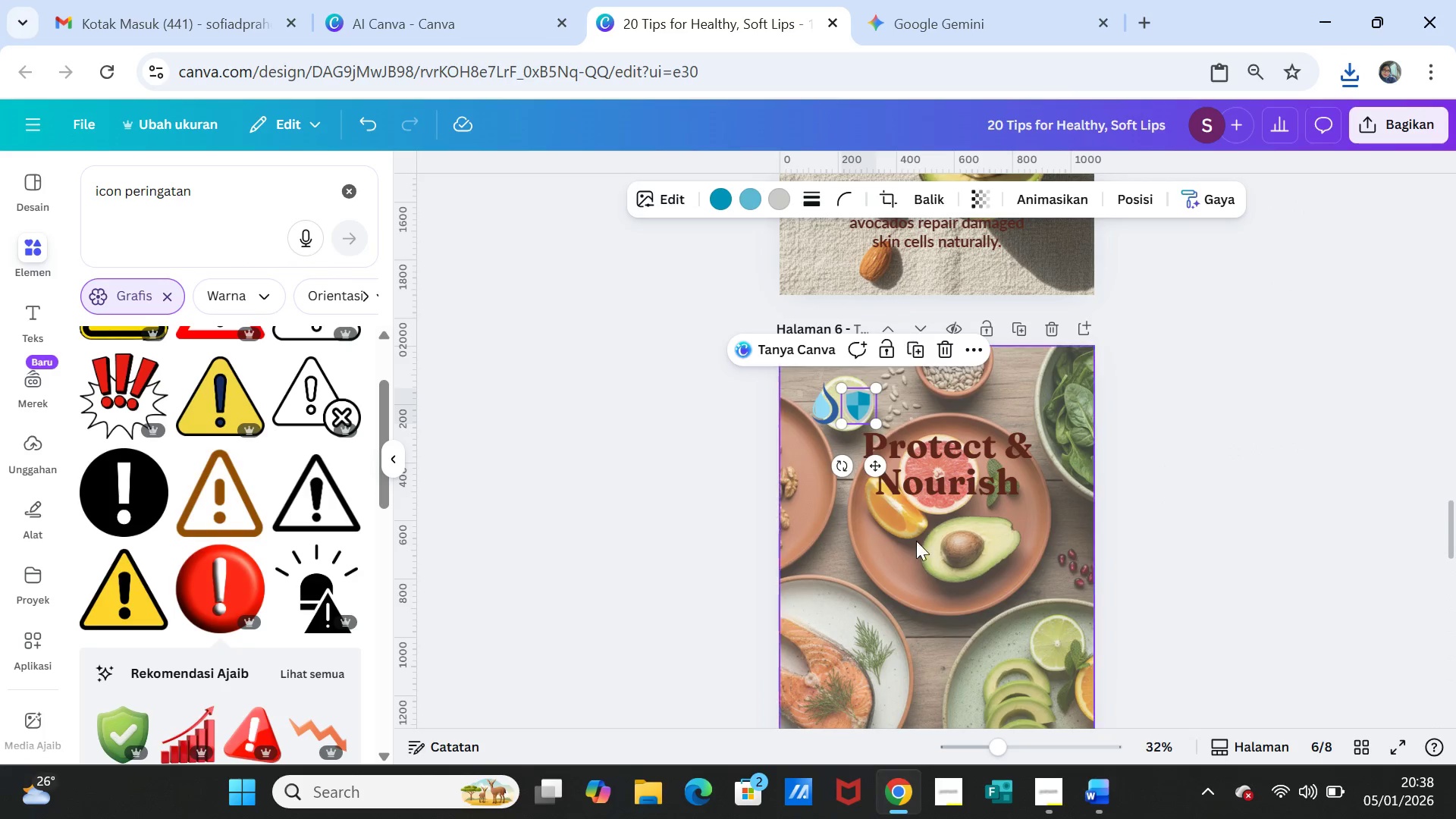 
scroll: coordinate [874, 531], scroll_direction: down, amount: 11.0
 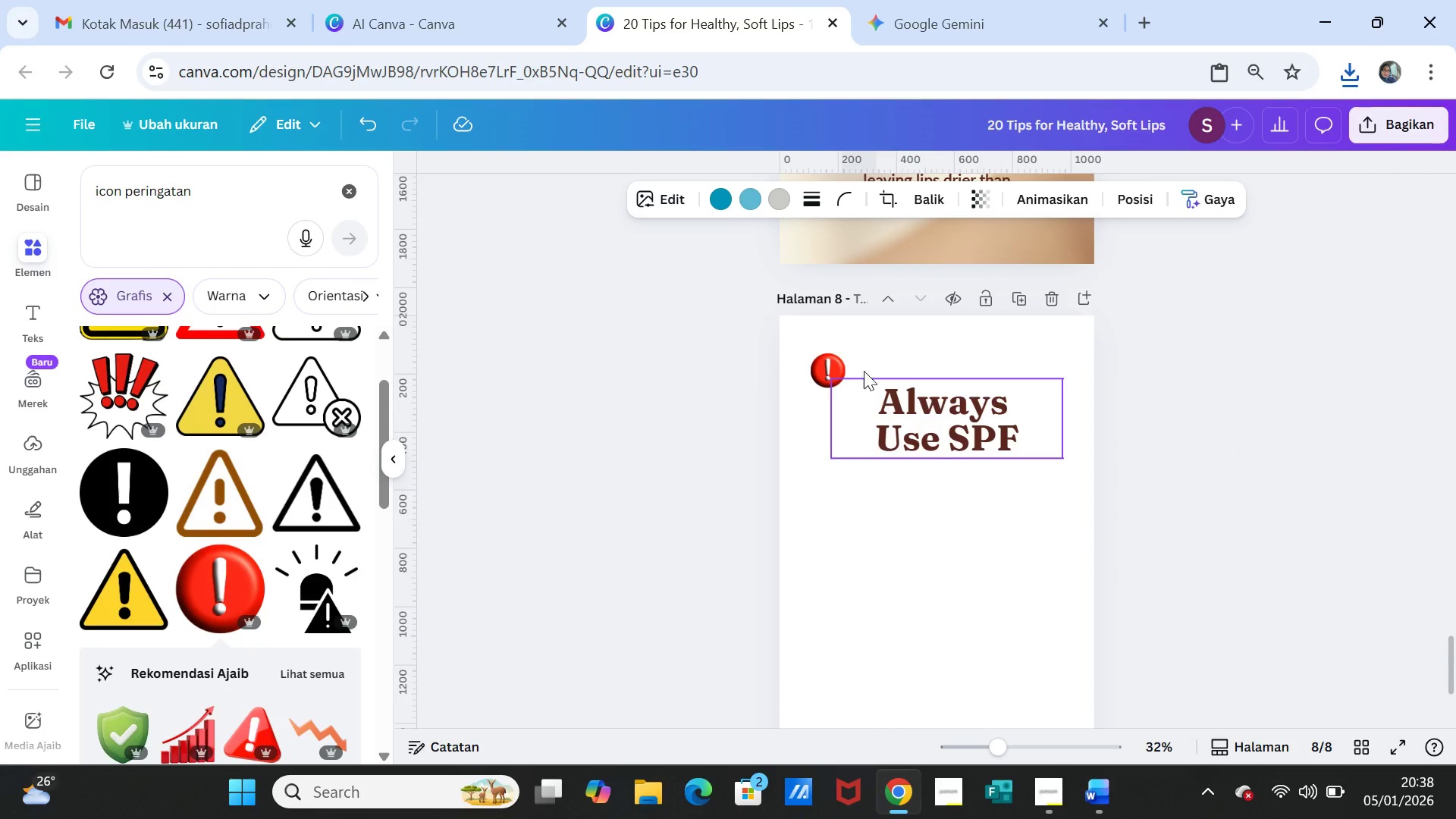 
left_click([864, 361])
 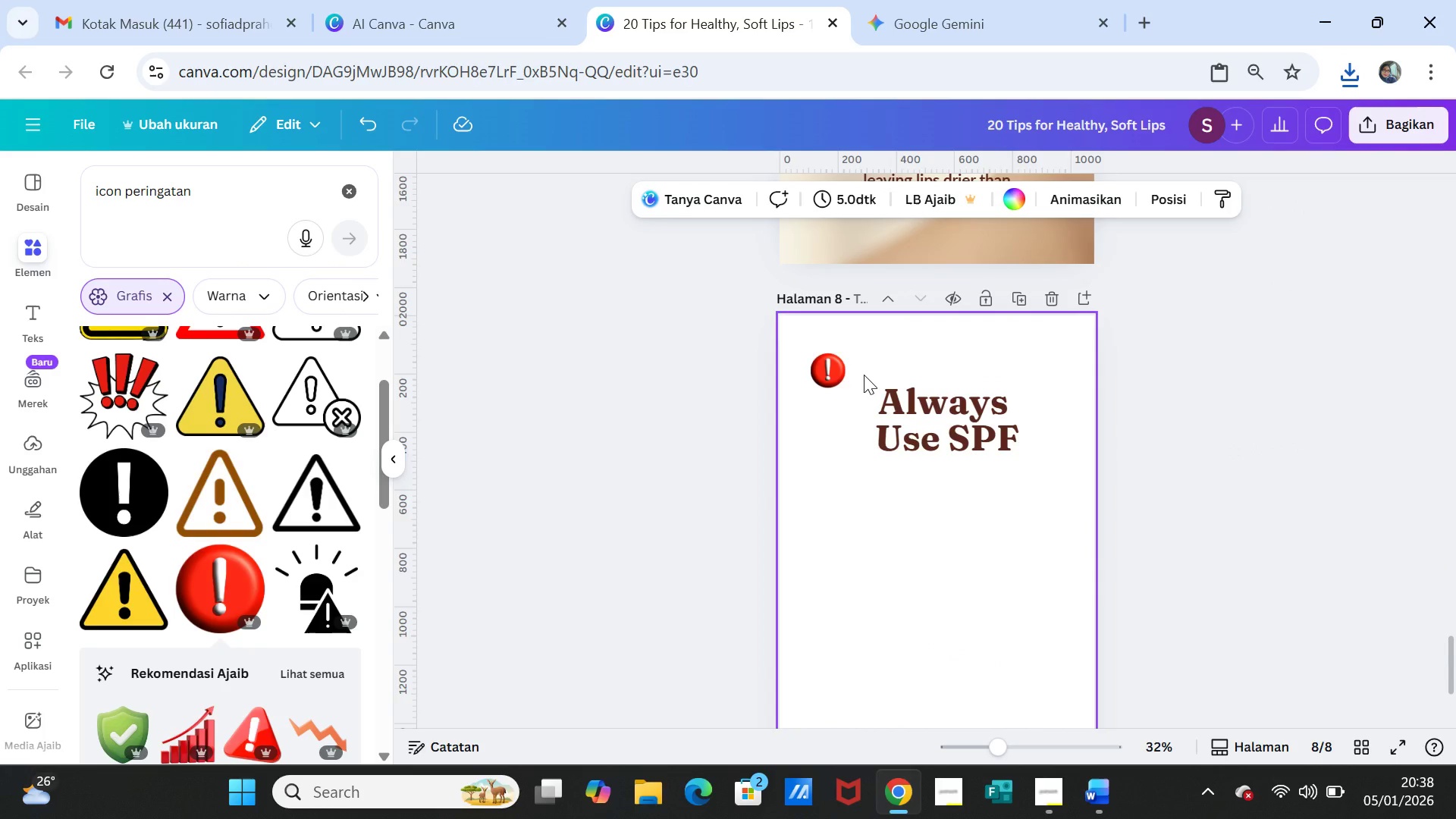 
left_click([864, 375])
 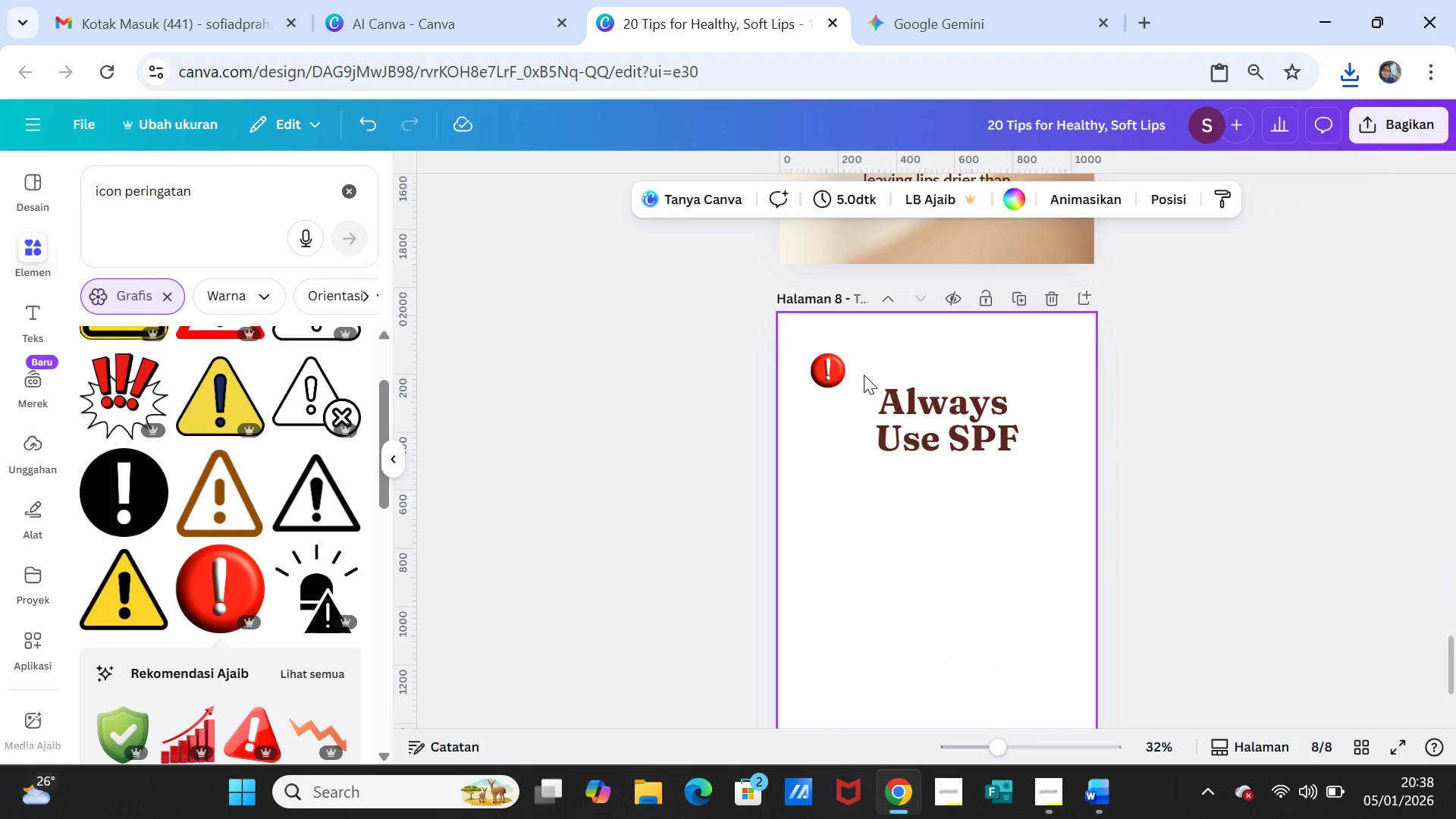 
right_click([864, 375])
 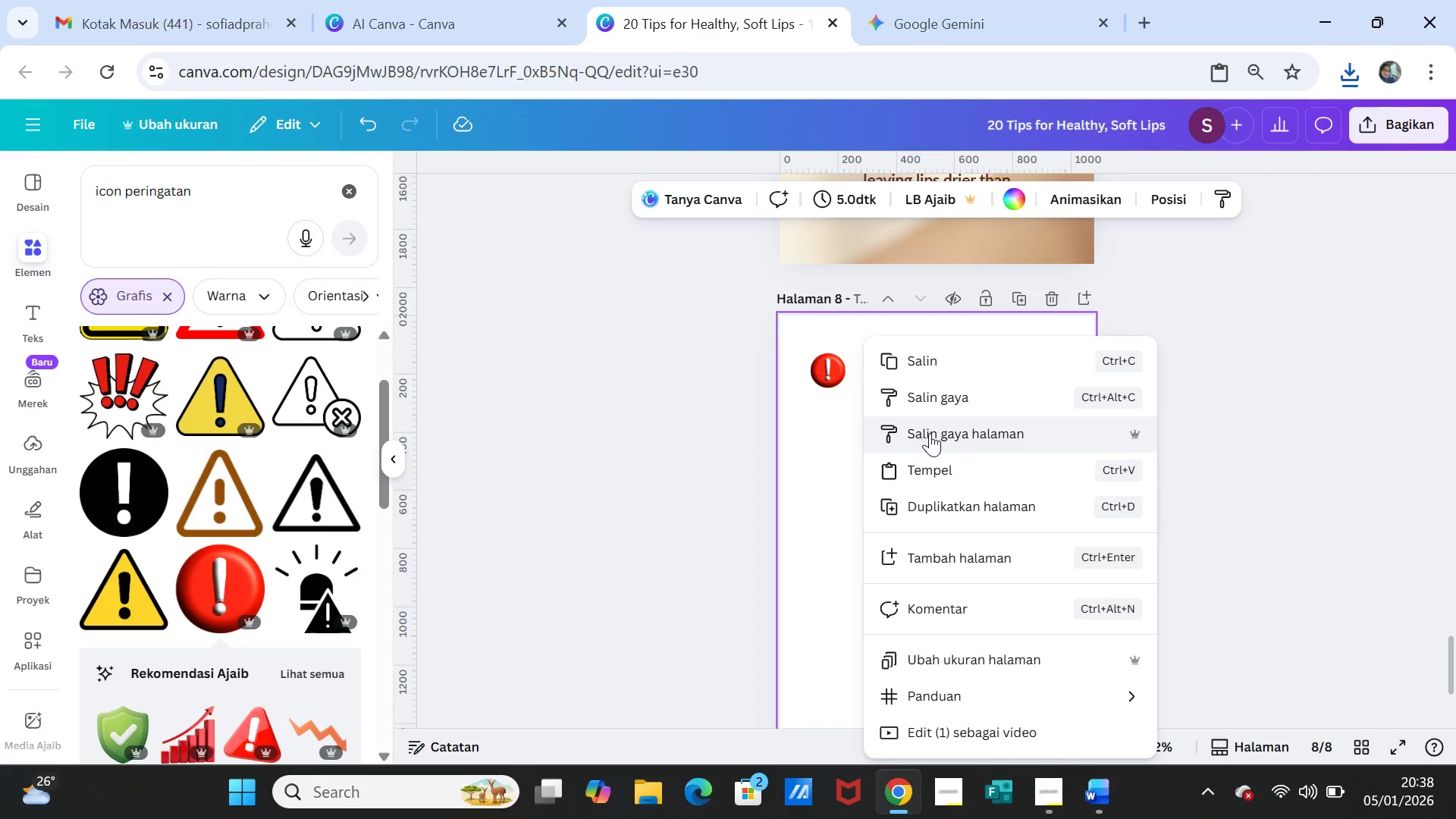 
left_click([928, 469])
 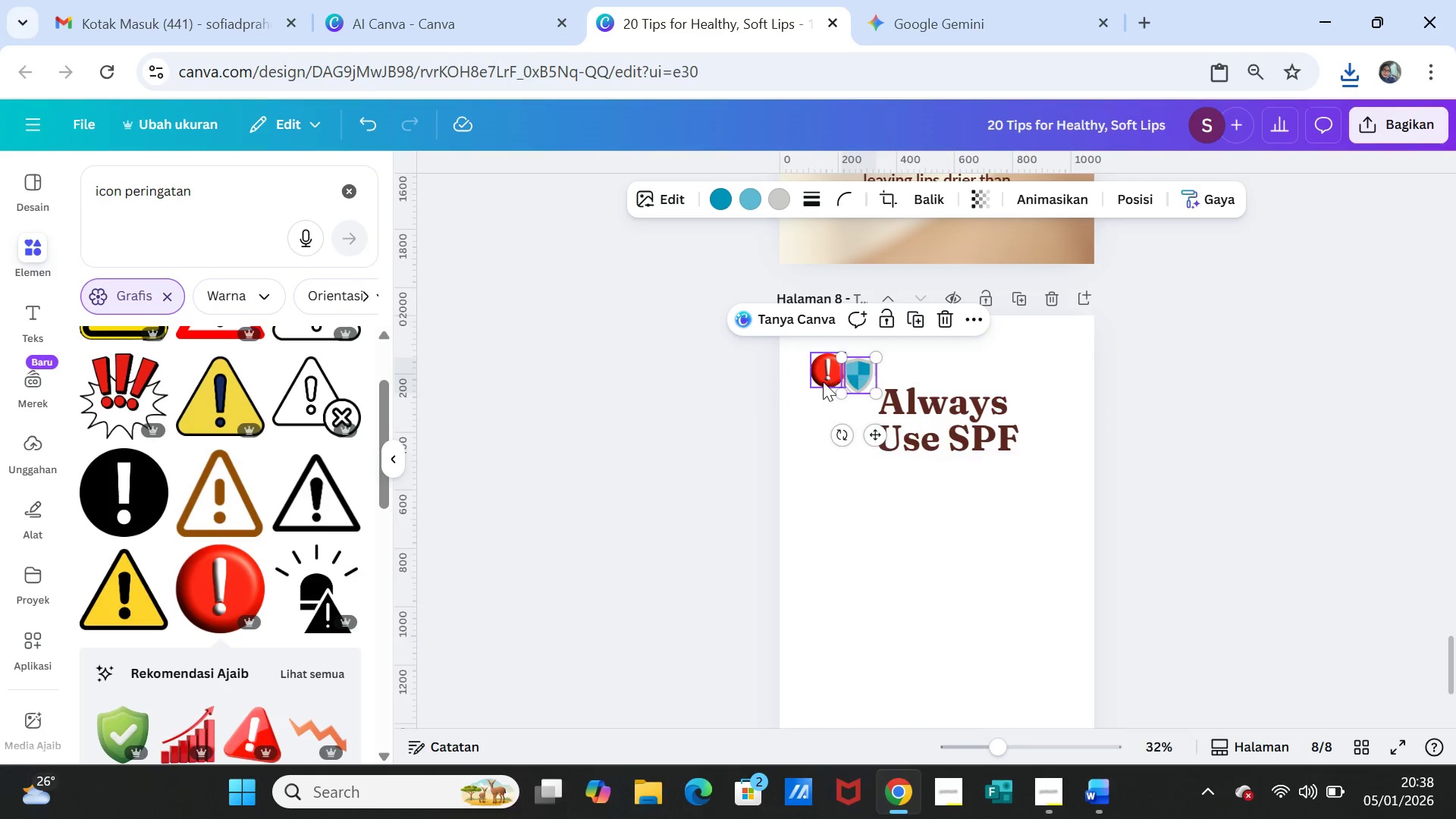 
left_click([820, 377])
 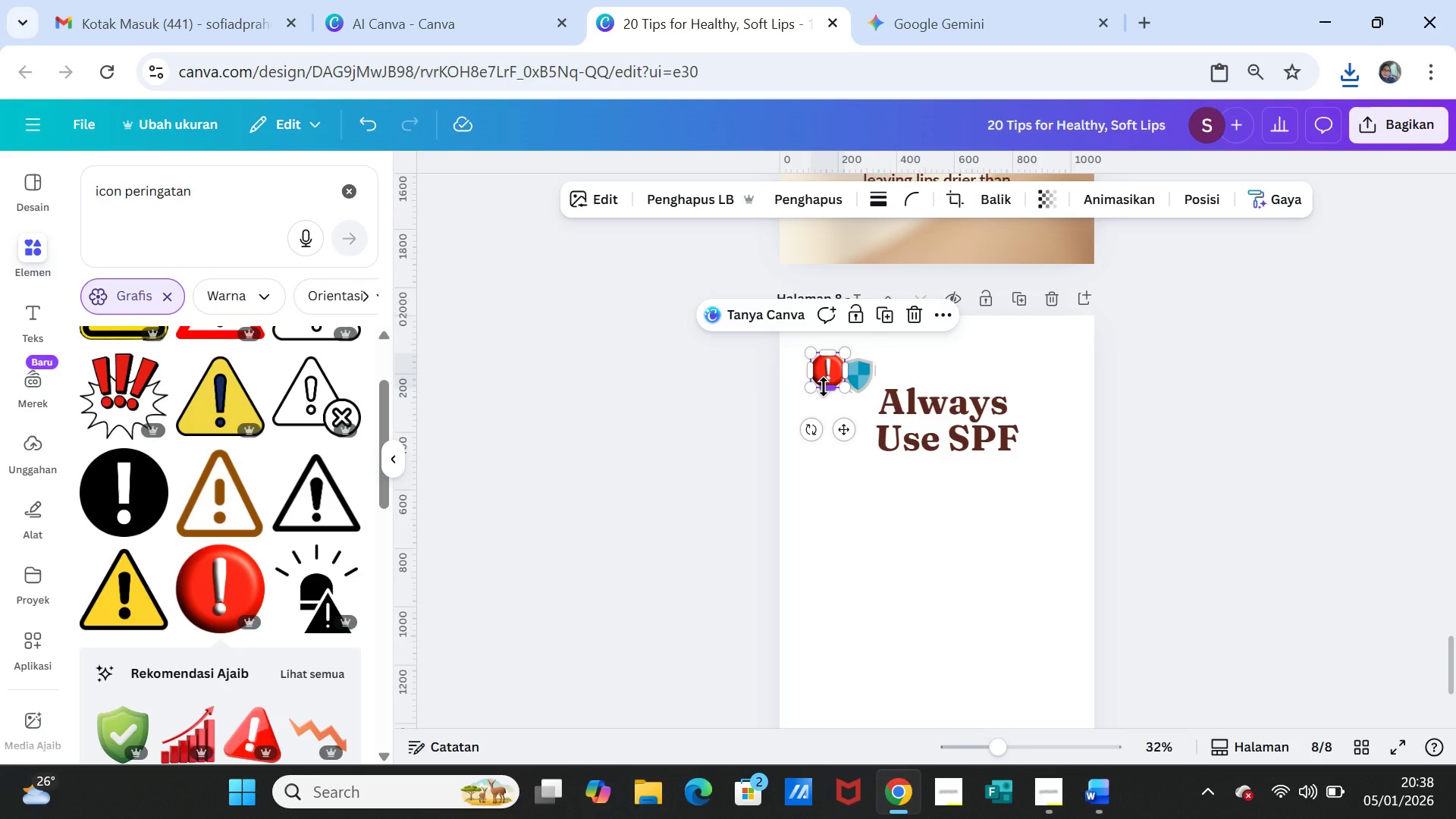 
key(Delete)
 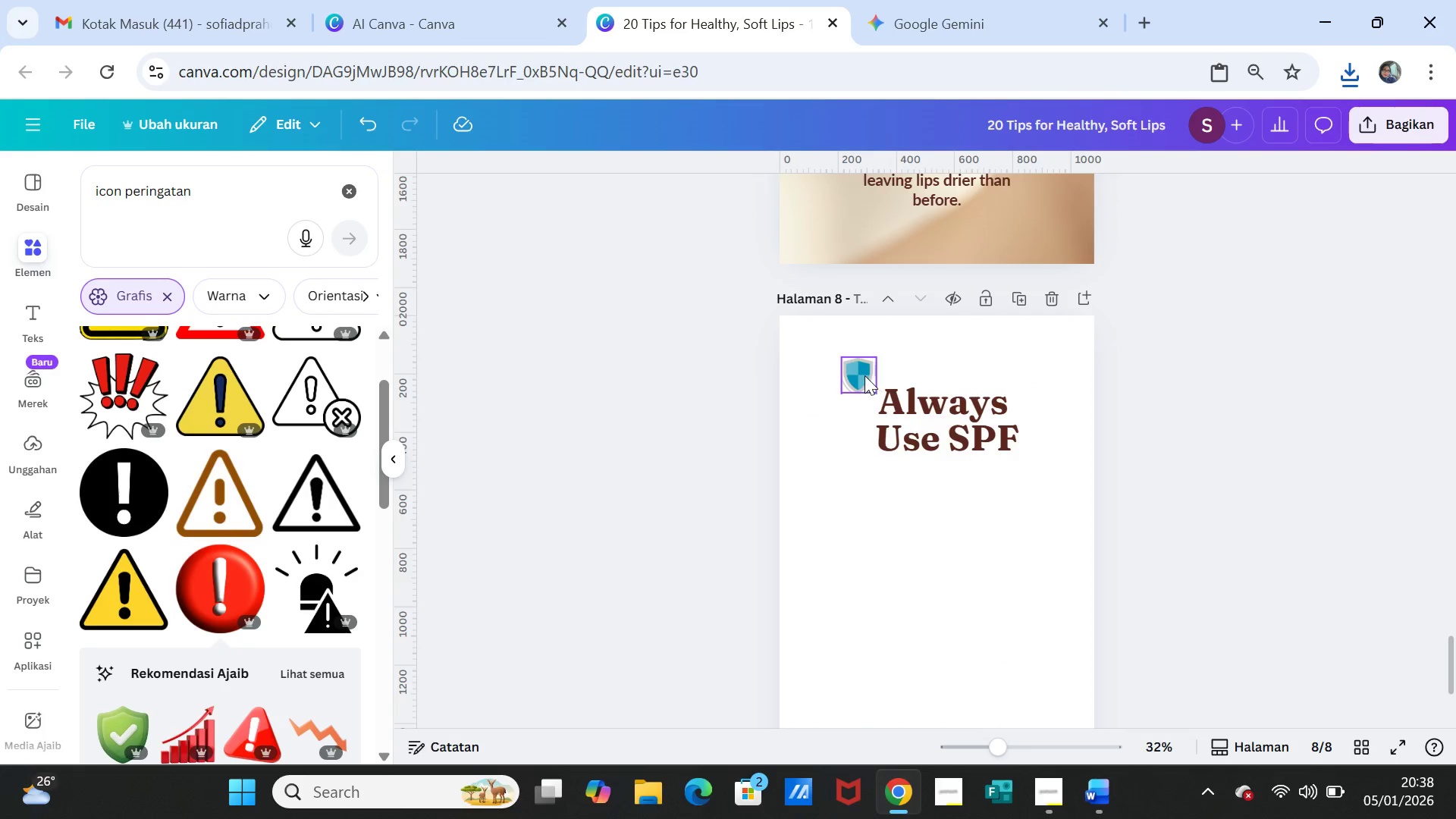 
left_click_drag(start_coordinate=[864, 375], to_coordinate=[833, 366])
 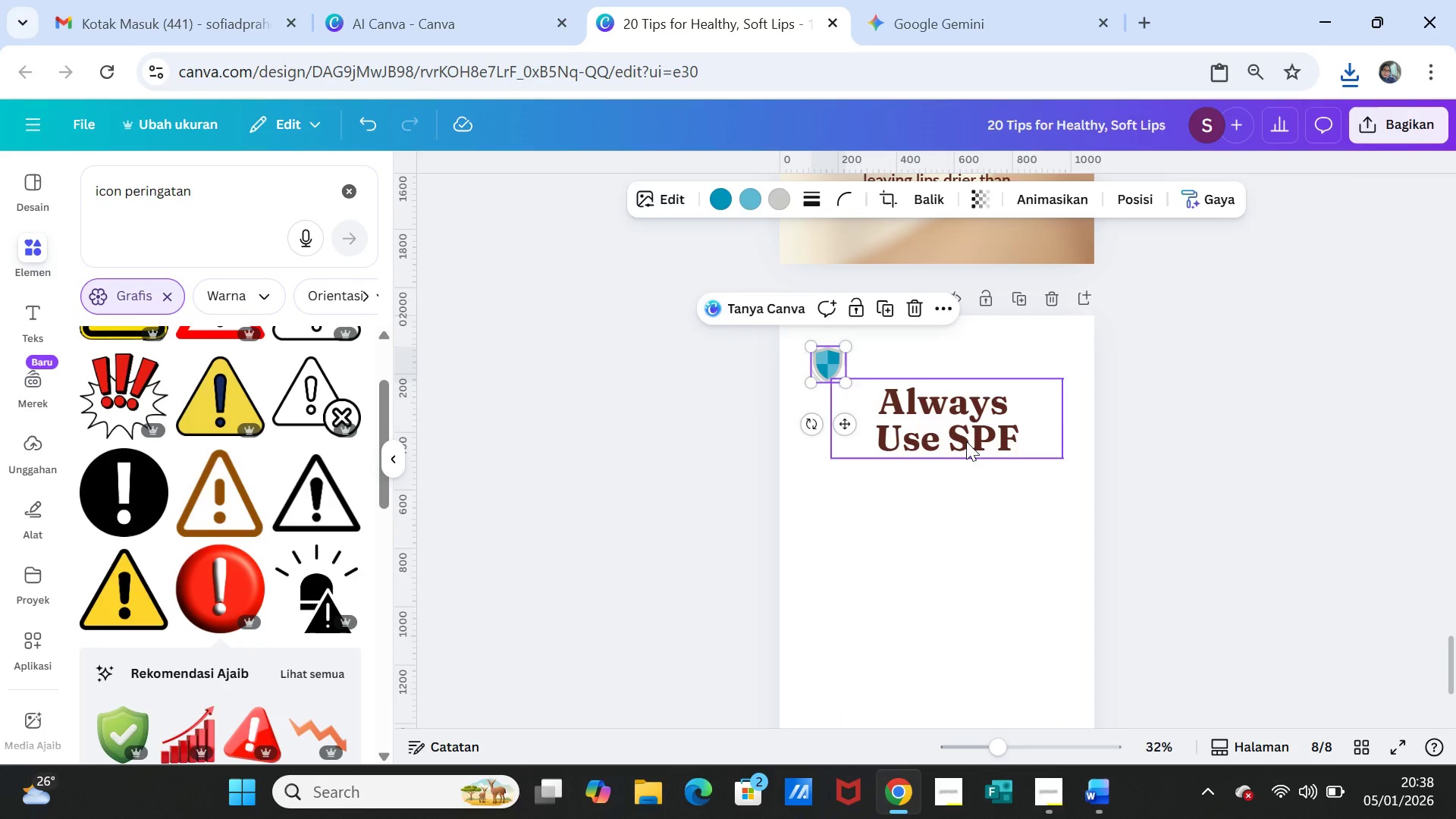 
left_click_drag(start_coordinate=[966, 441], to_coordinate=[962, 425])
 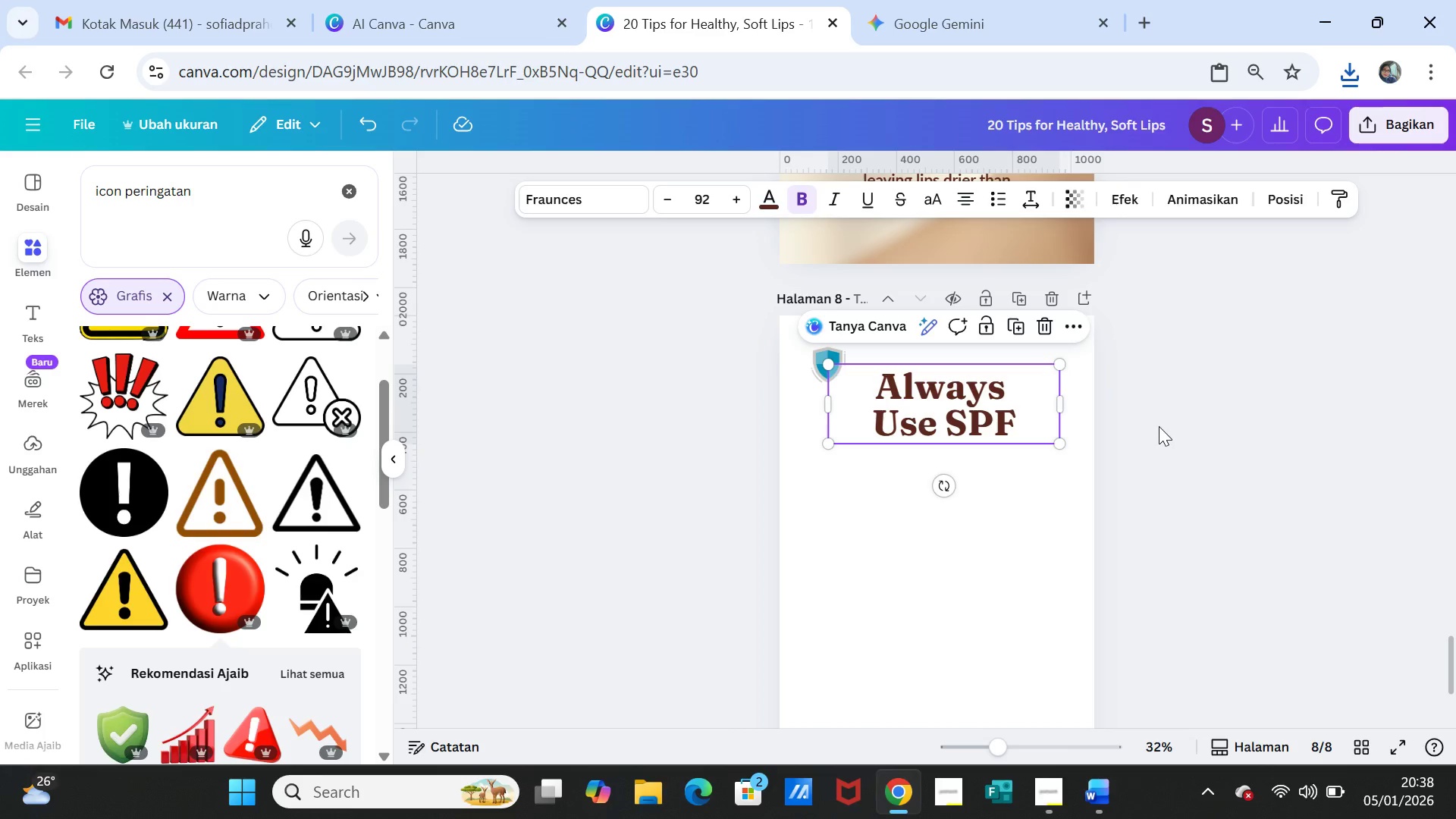 
left_click([1159, 426])
 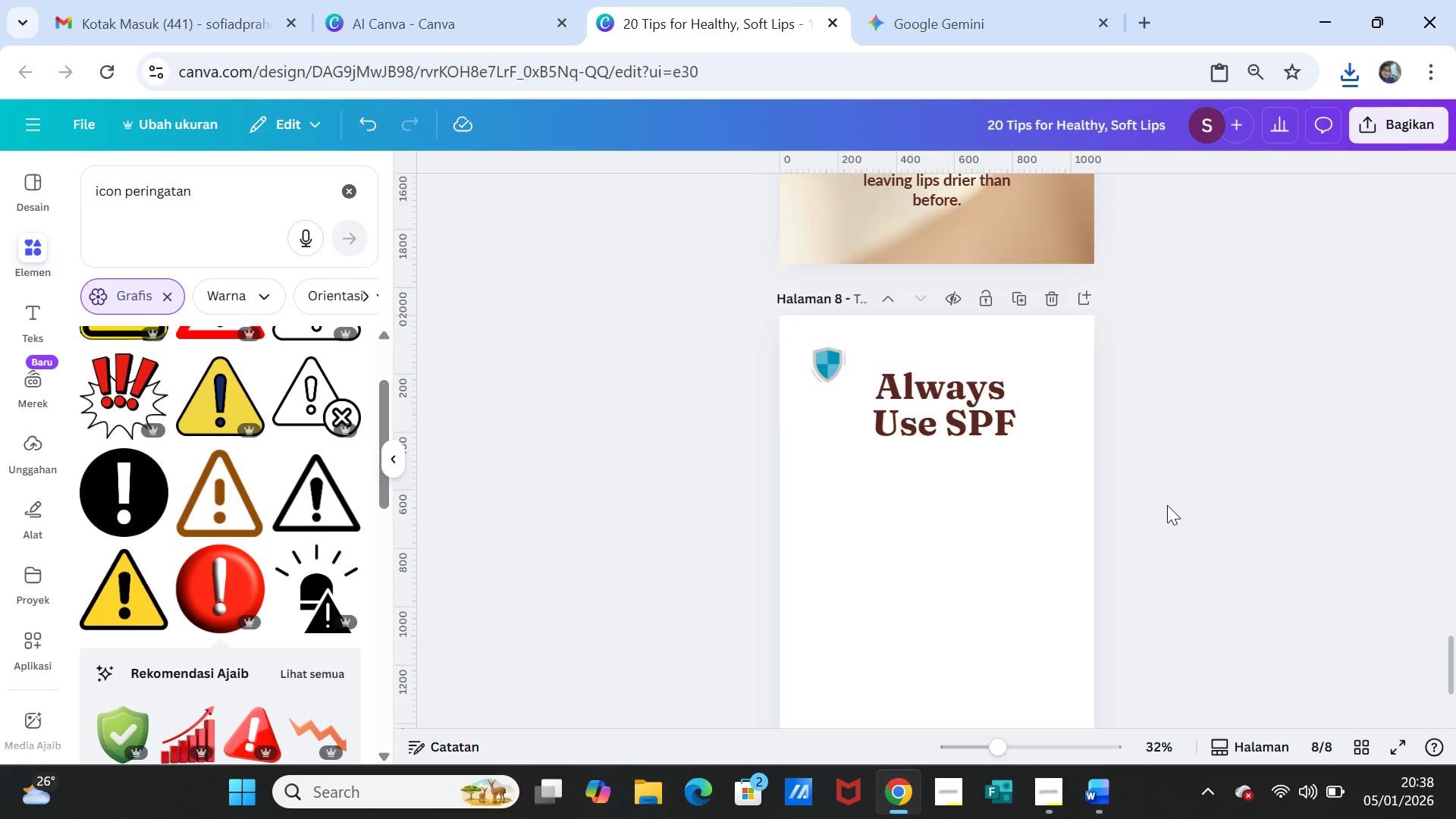 
scroll: coordinate [1168, 506], scroll_direction: up, amount: 5.0
 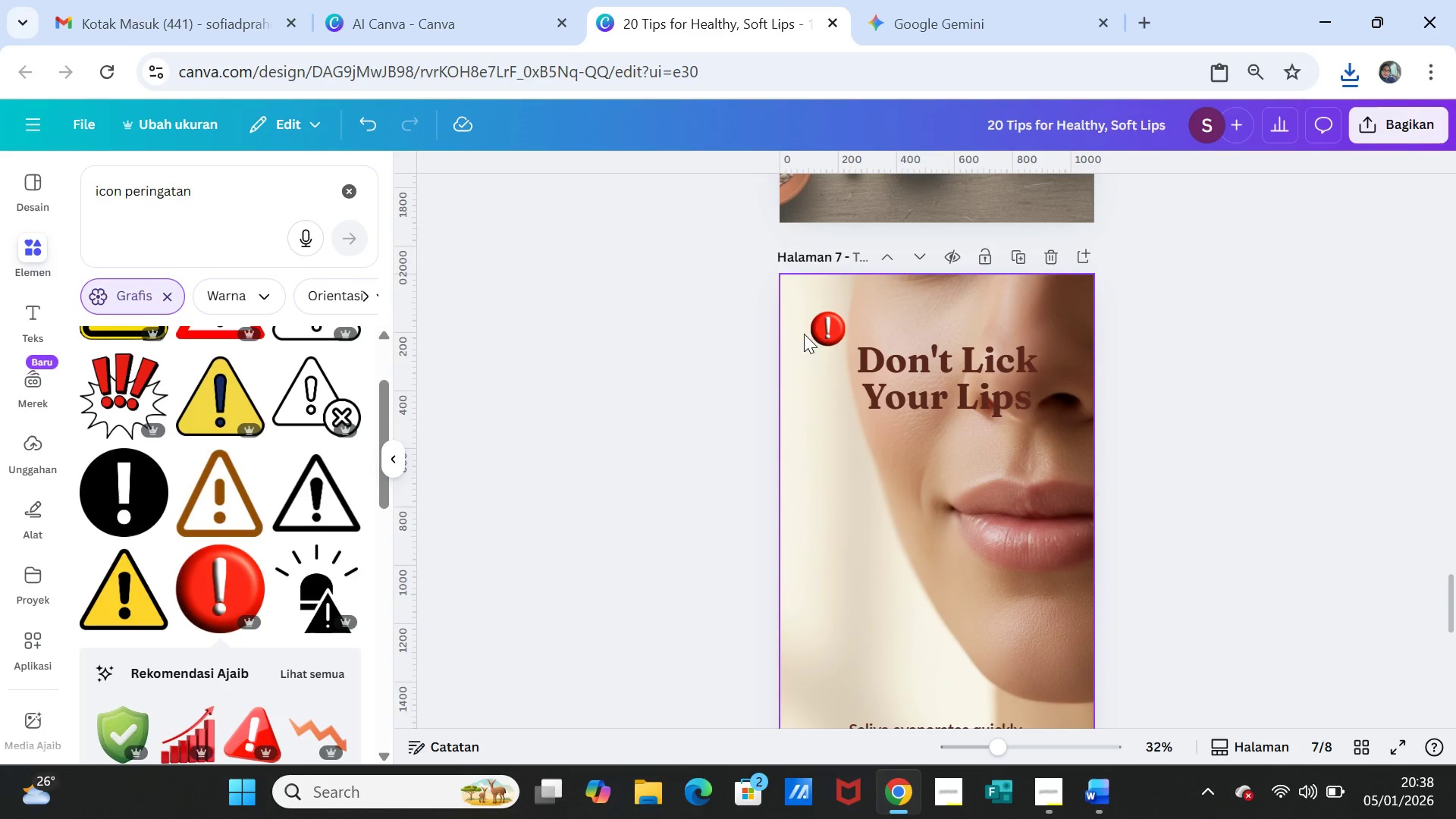 
left_click([815, 332])
 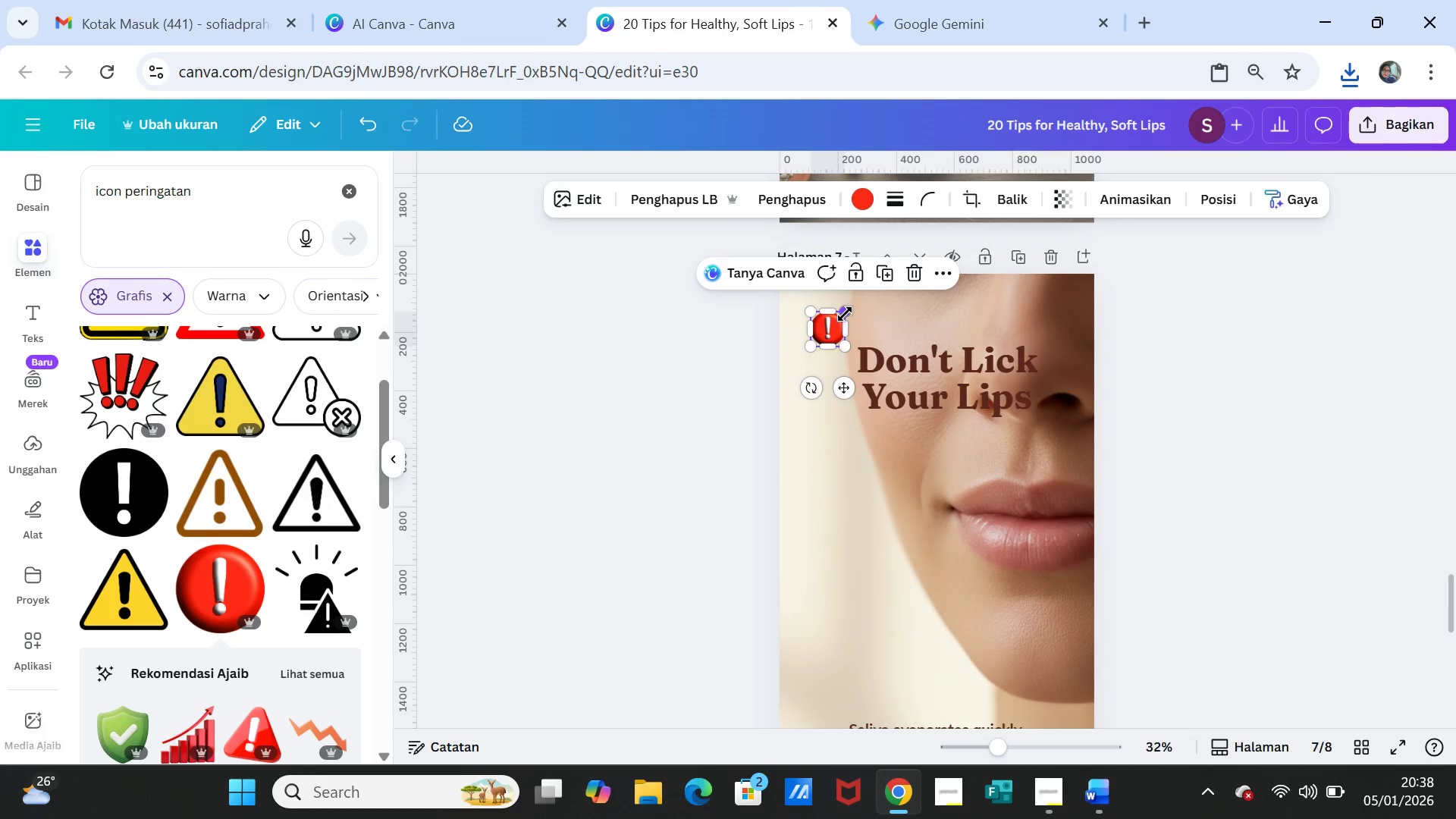 
left_click_drag(start_coordinate=[845, 314], to_coordinate=[839, 315])
 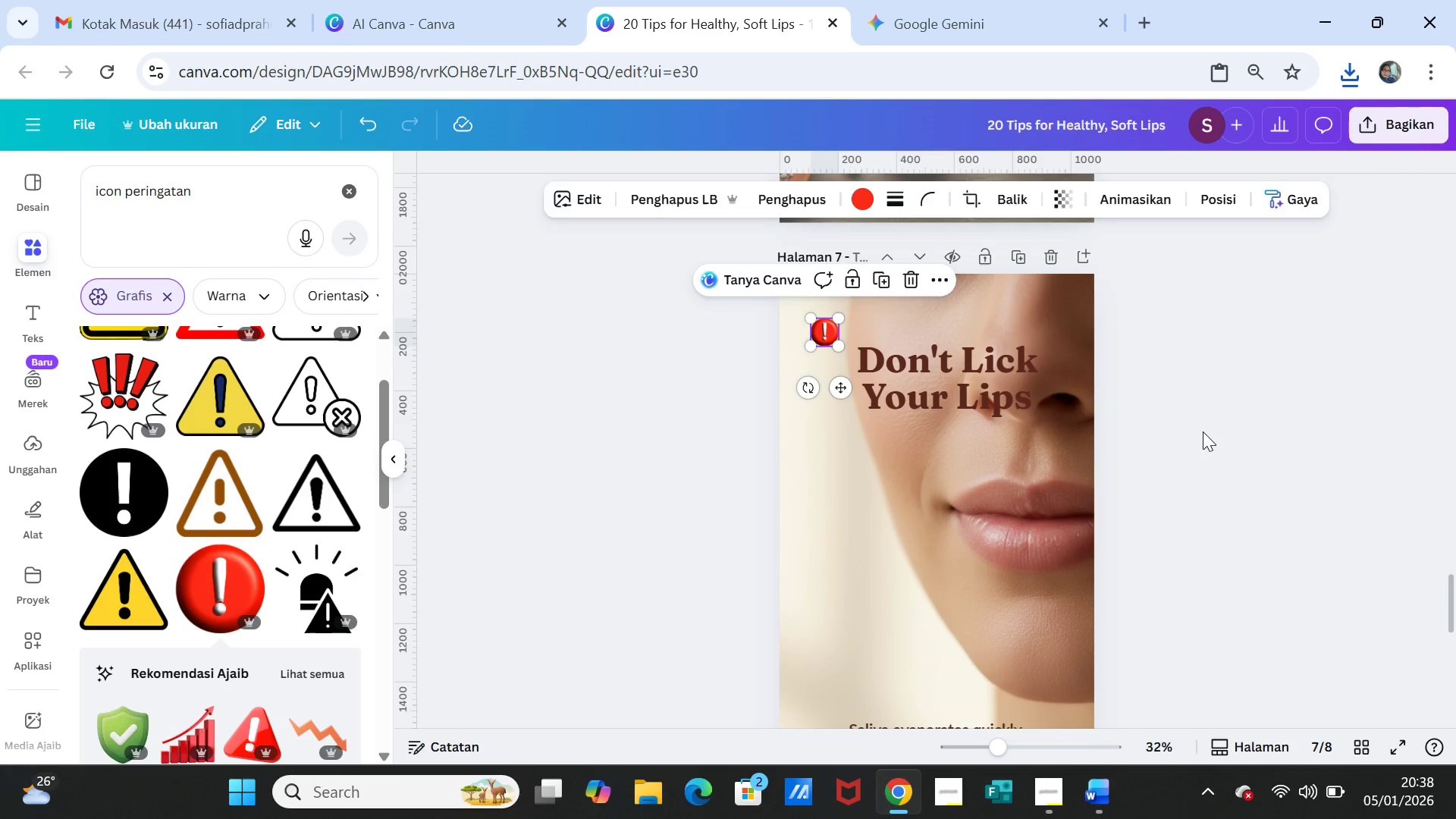 
left_click([1203, 431])
 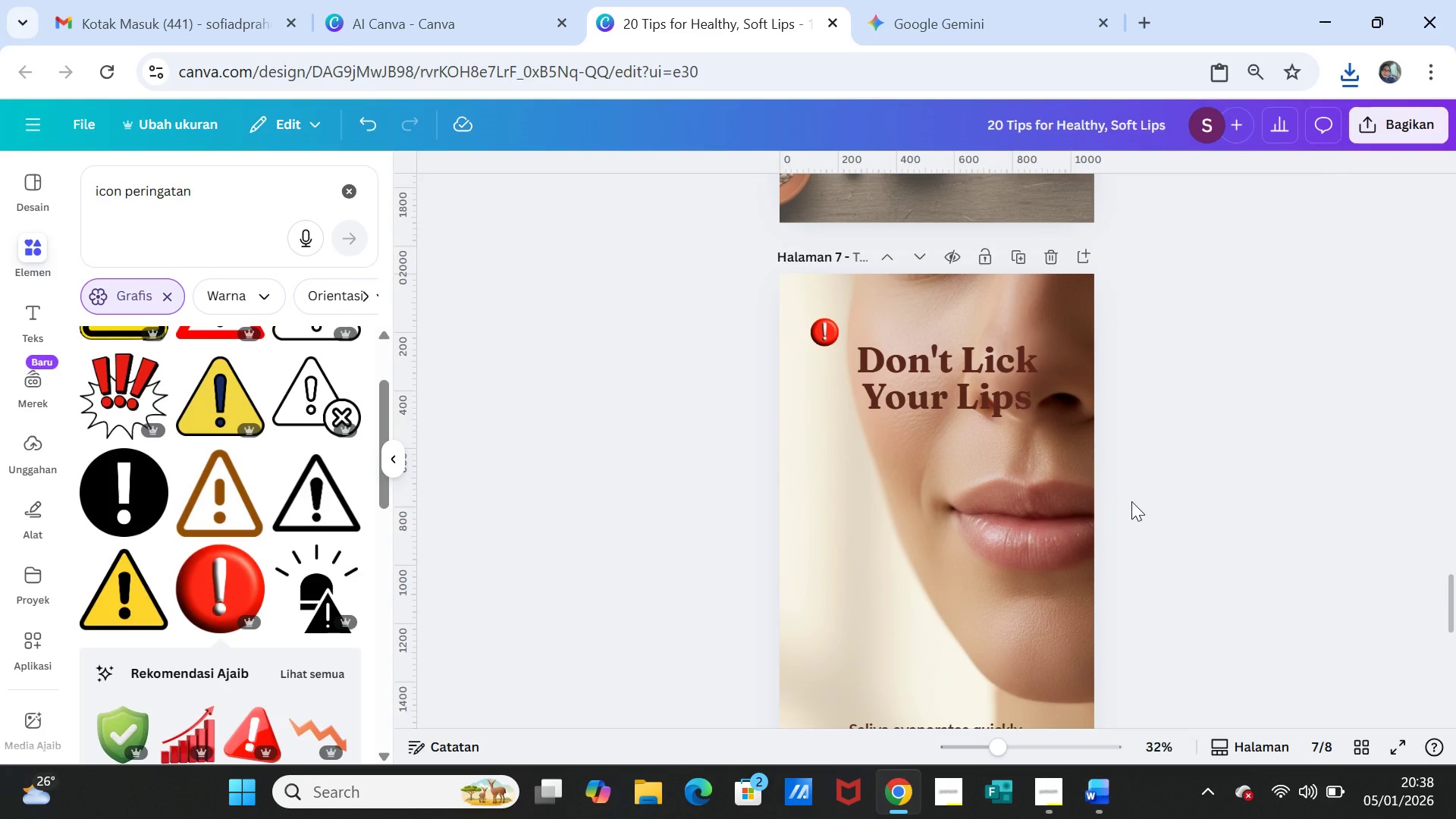 
scroll: coordinate [1132, 504], scroll_direction: down, amount: 4.0
 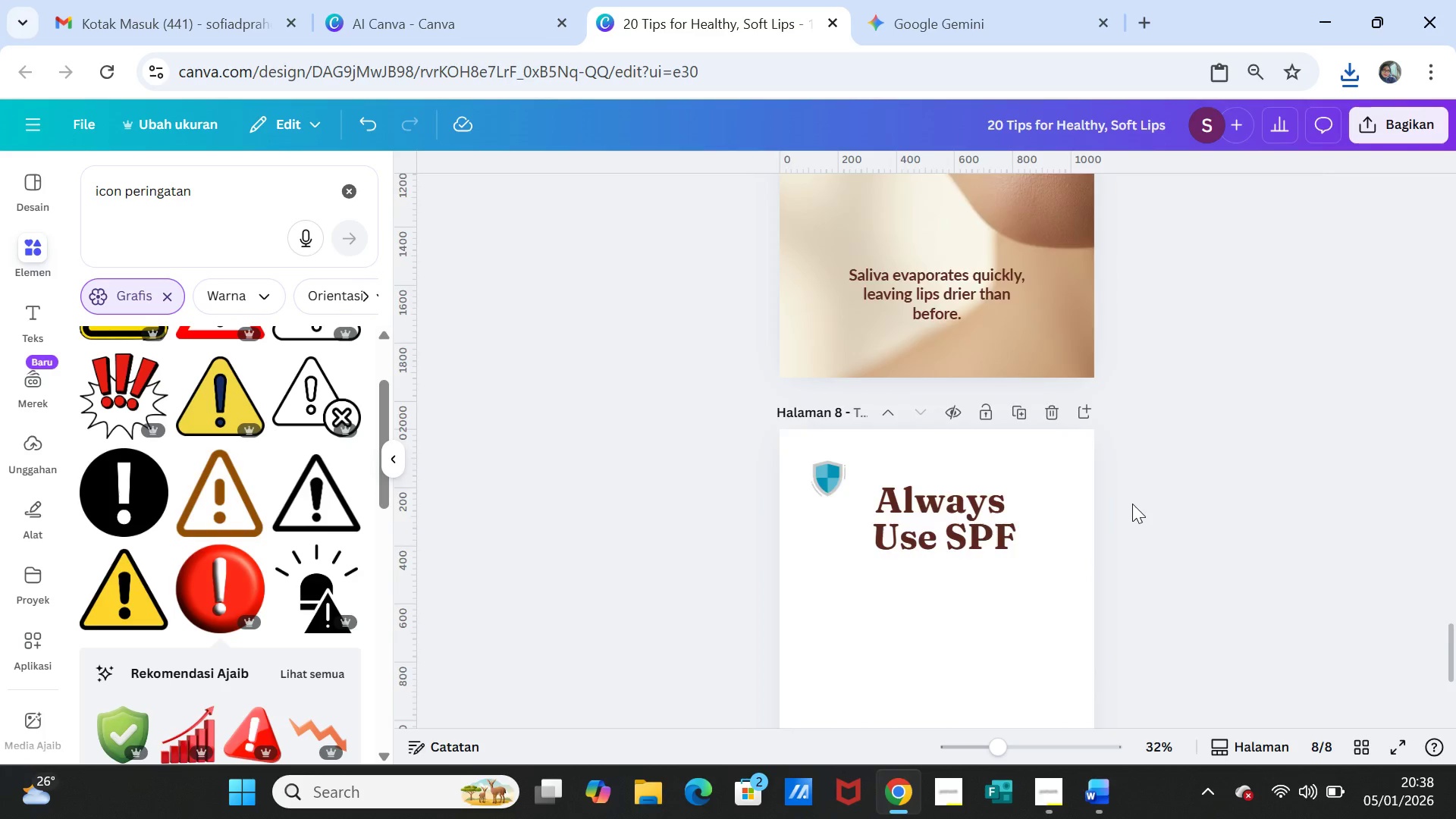 
scroll: coordinate [1134, 567], scroll_direction: up, amount: 15.0
 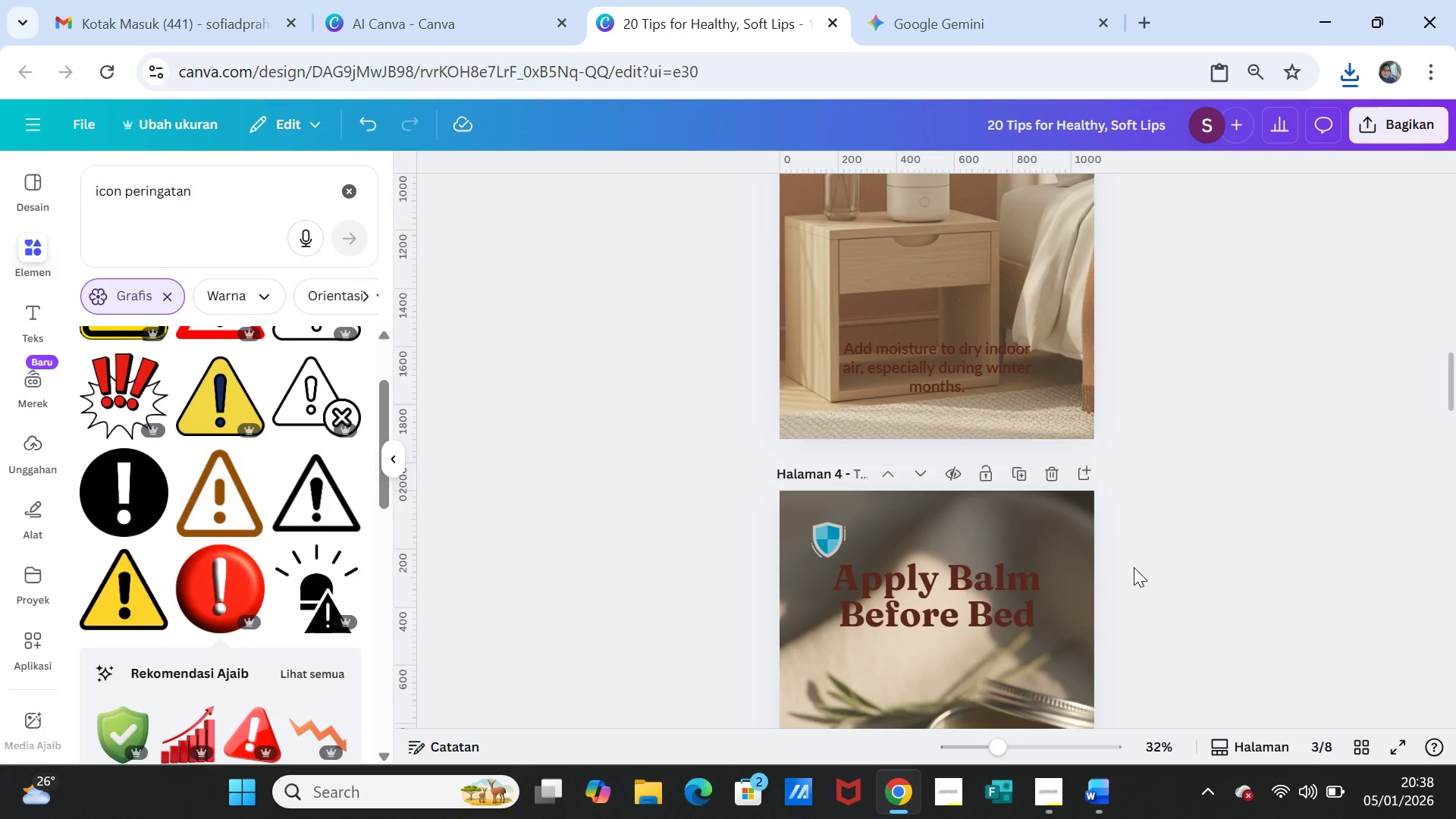 
scroll: coordinate [1134, 567], scroll_direction: down, amount: 6.0
 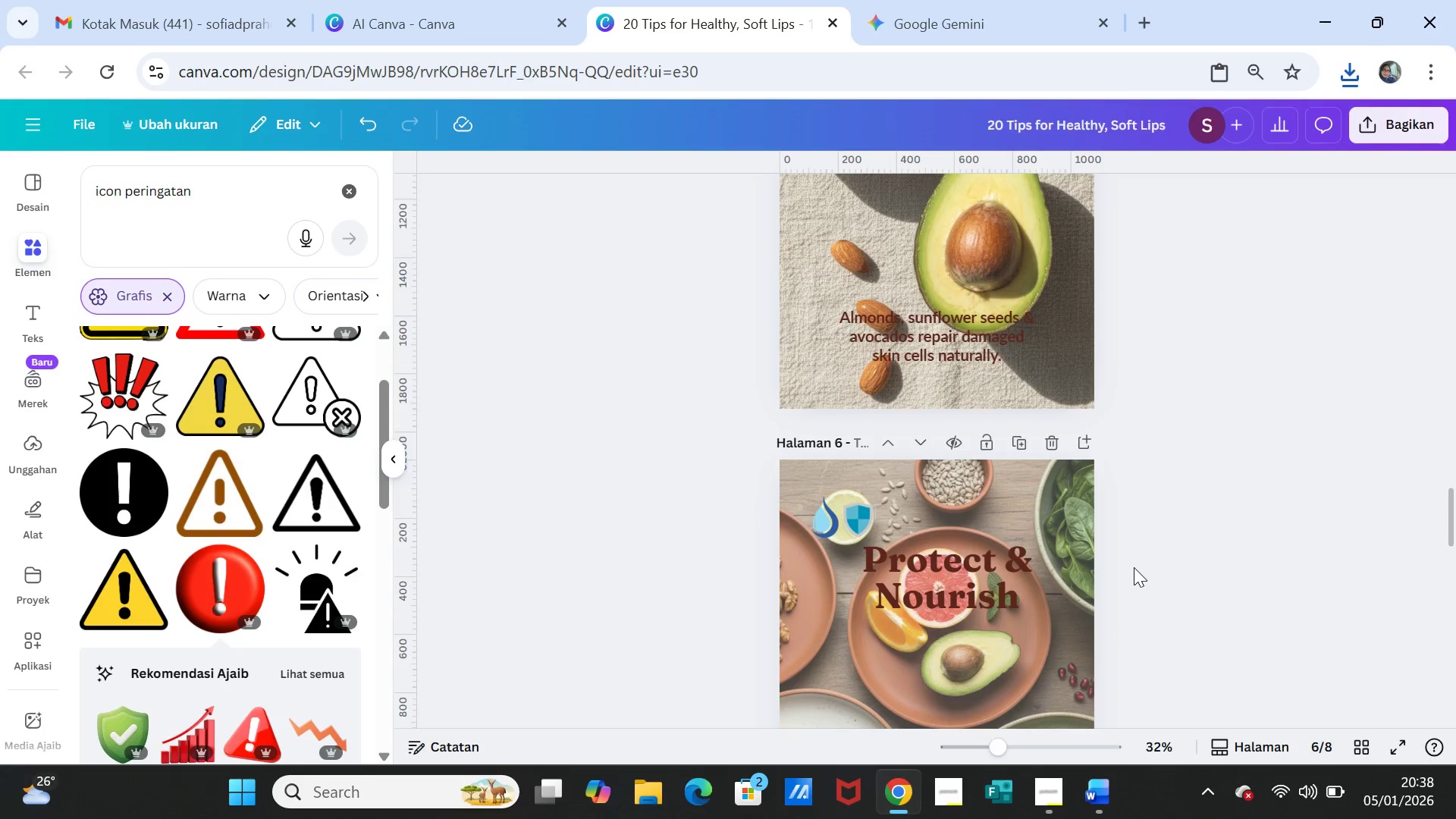 
scroll: coordinate [1134, 567], scroll_direction: up, amount: 9.0
 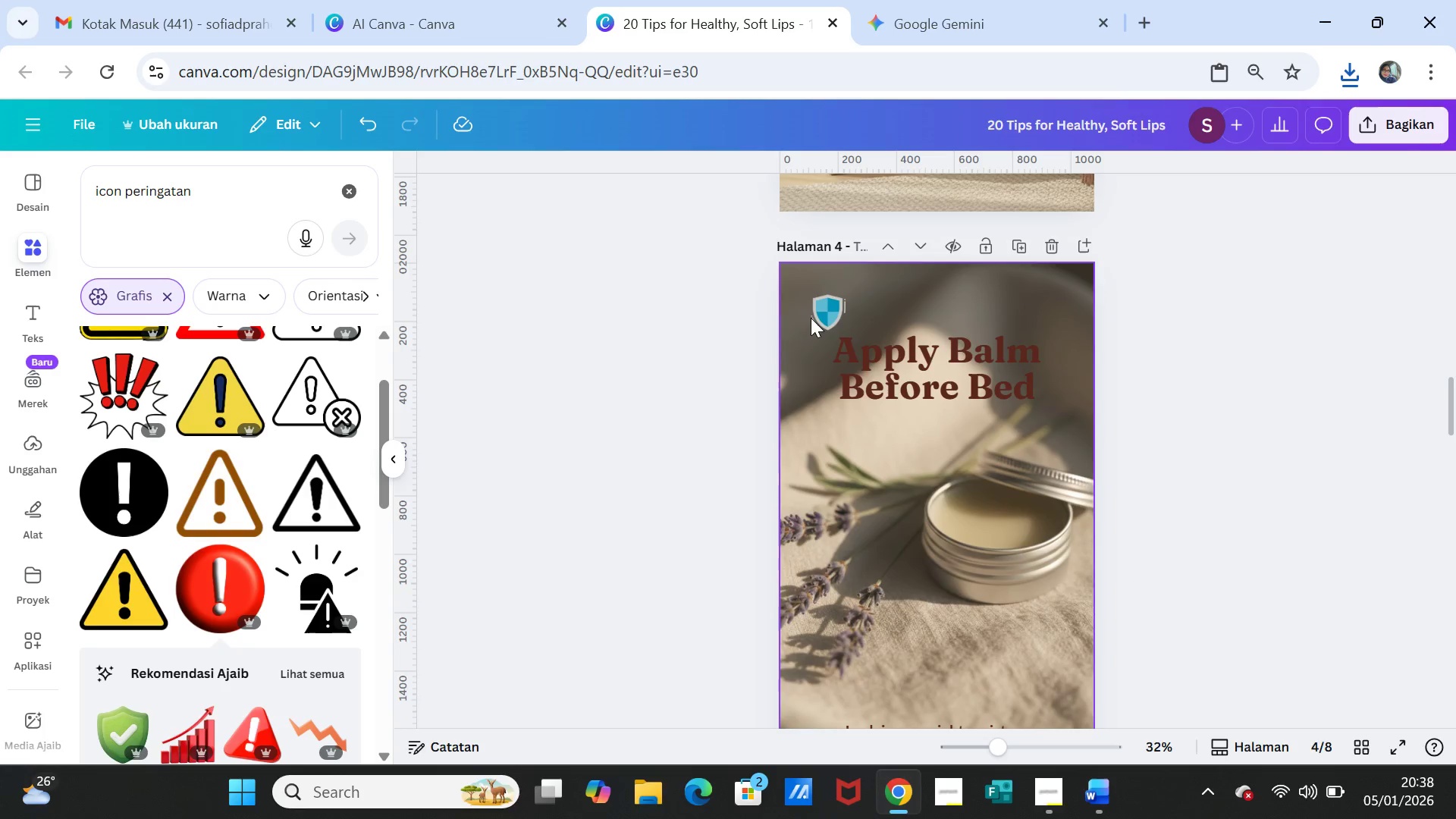 
left_click([821, 309])
 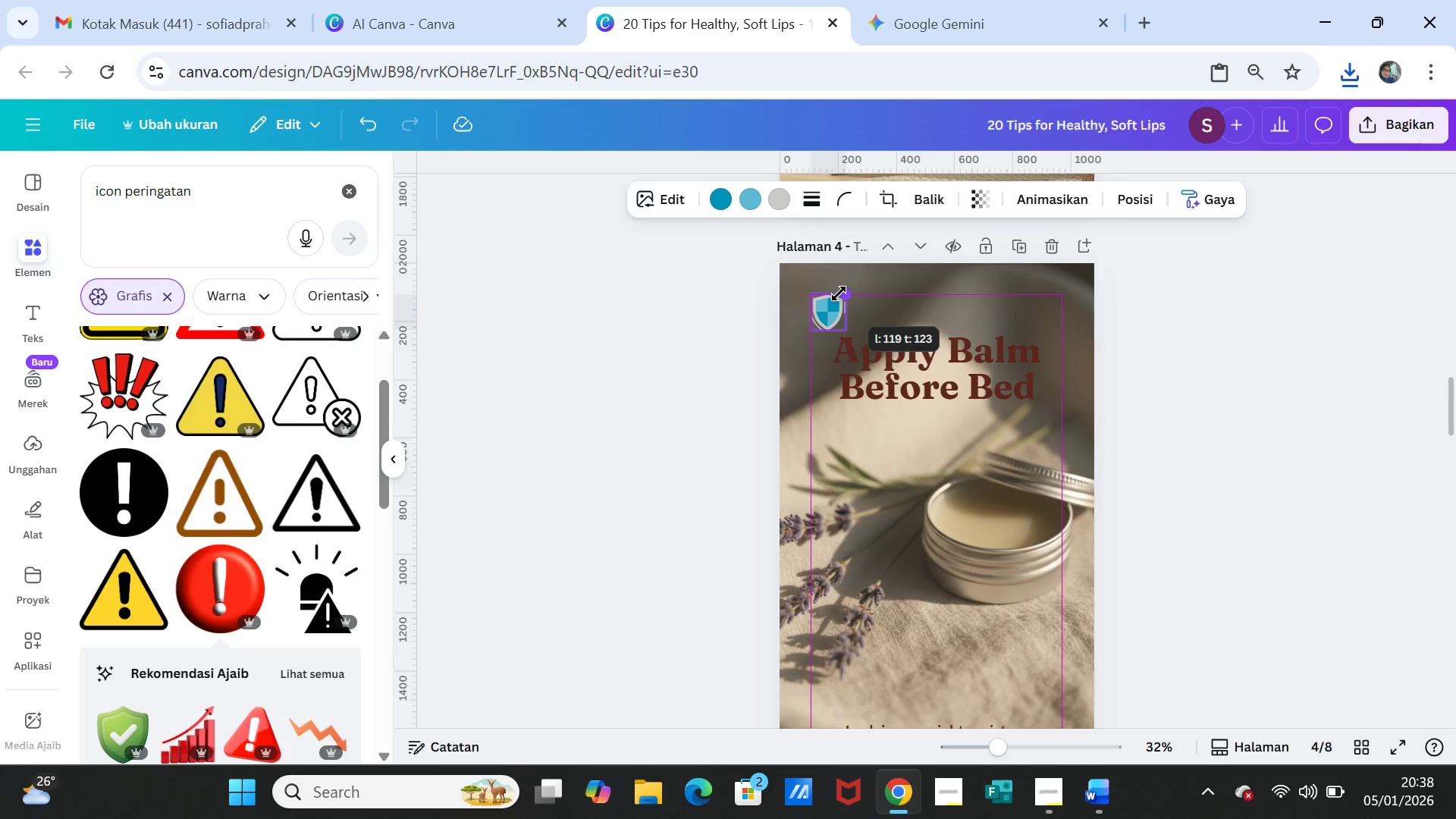 
wait(5.91)
 